 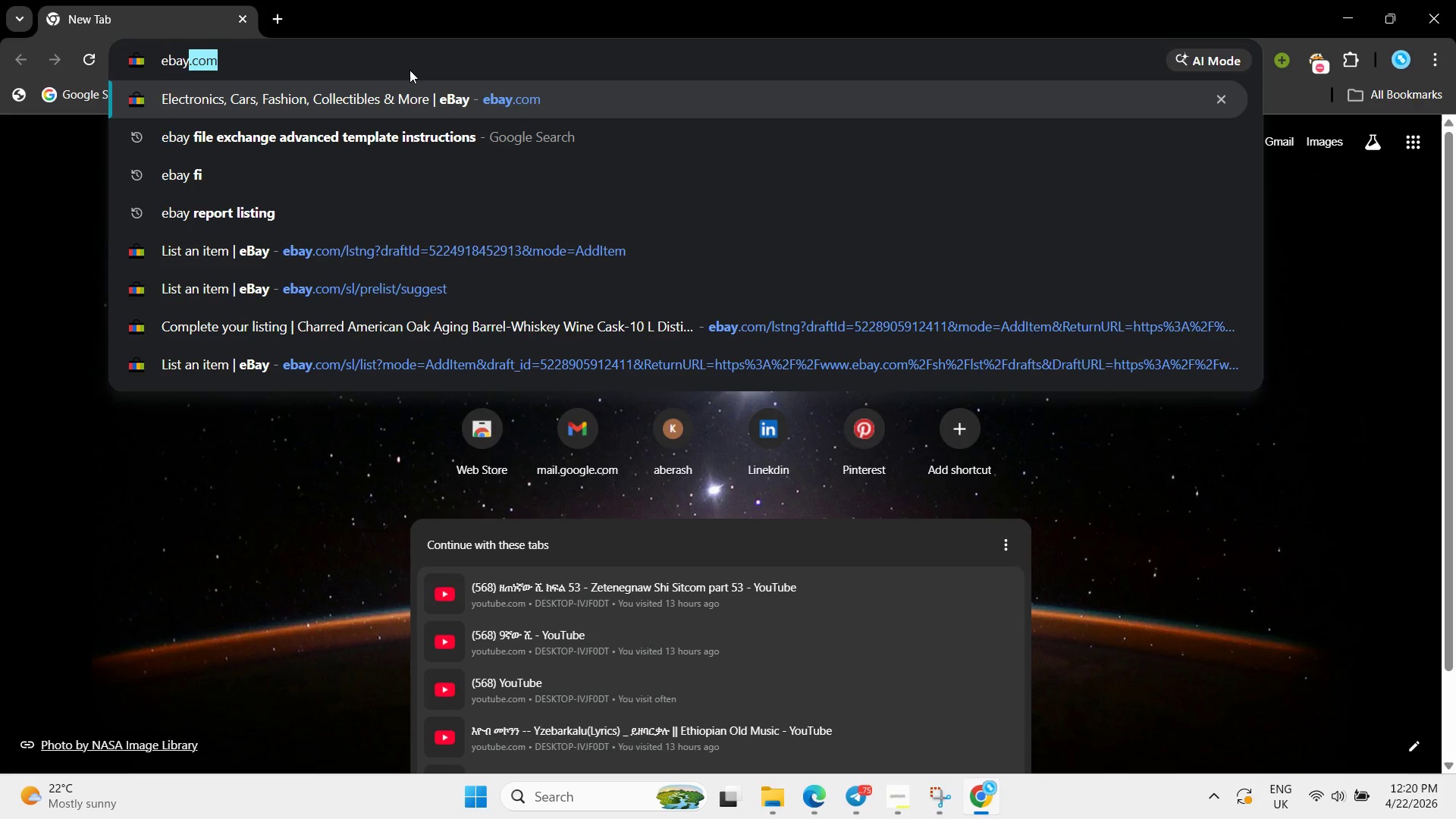 
key(Enter)
 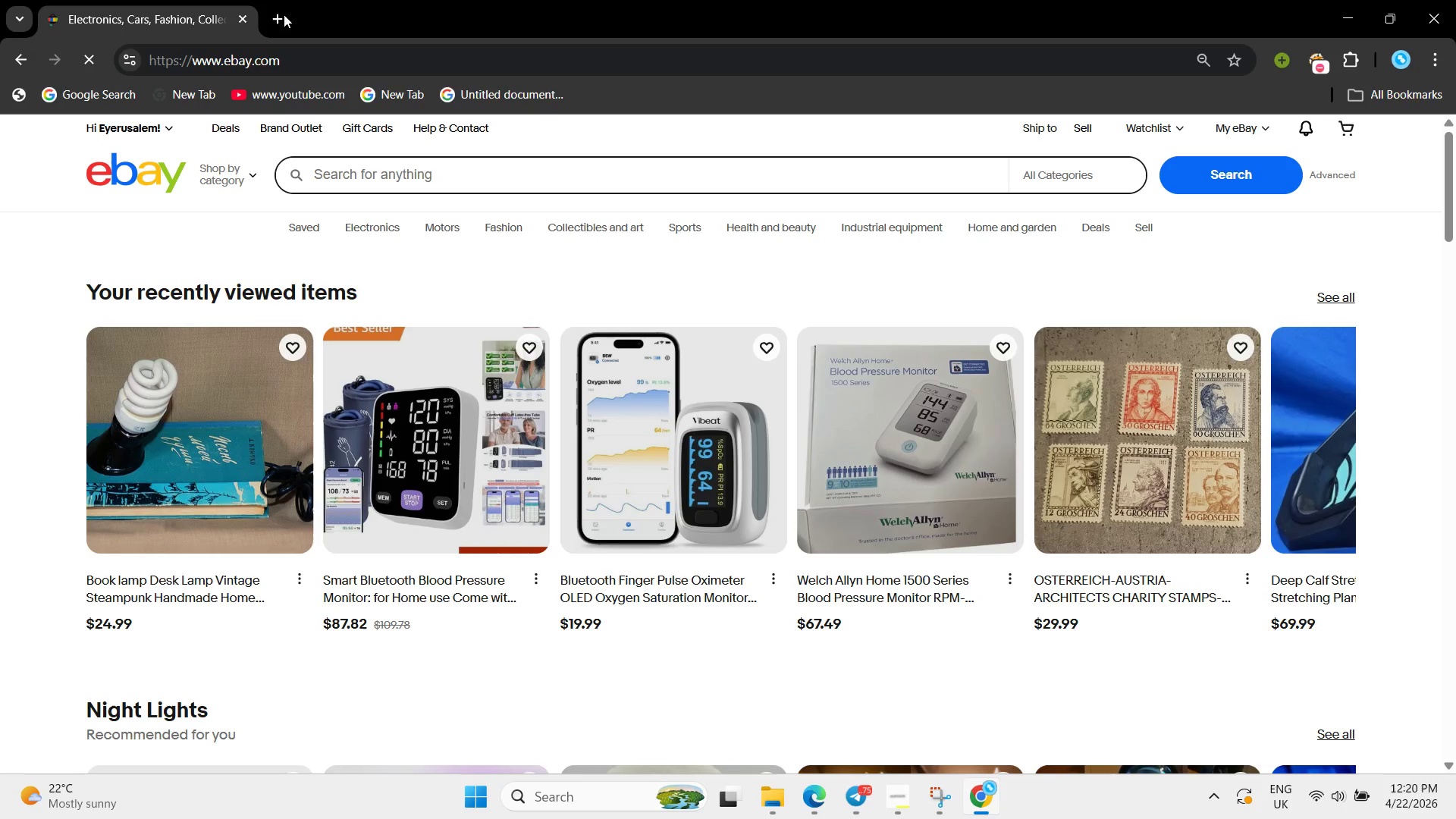 
left_click([281, 15])
 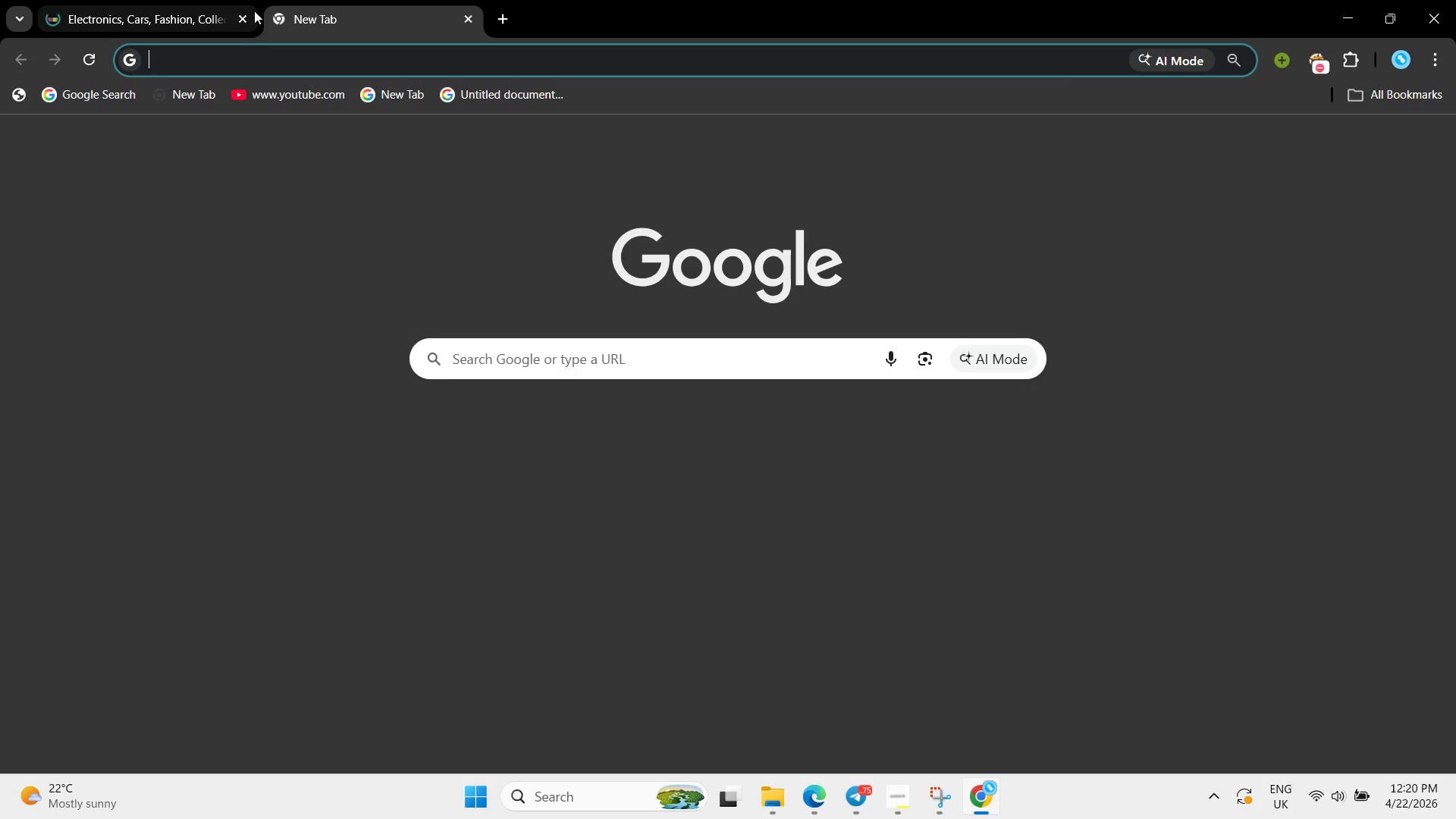 
type(un)
 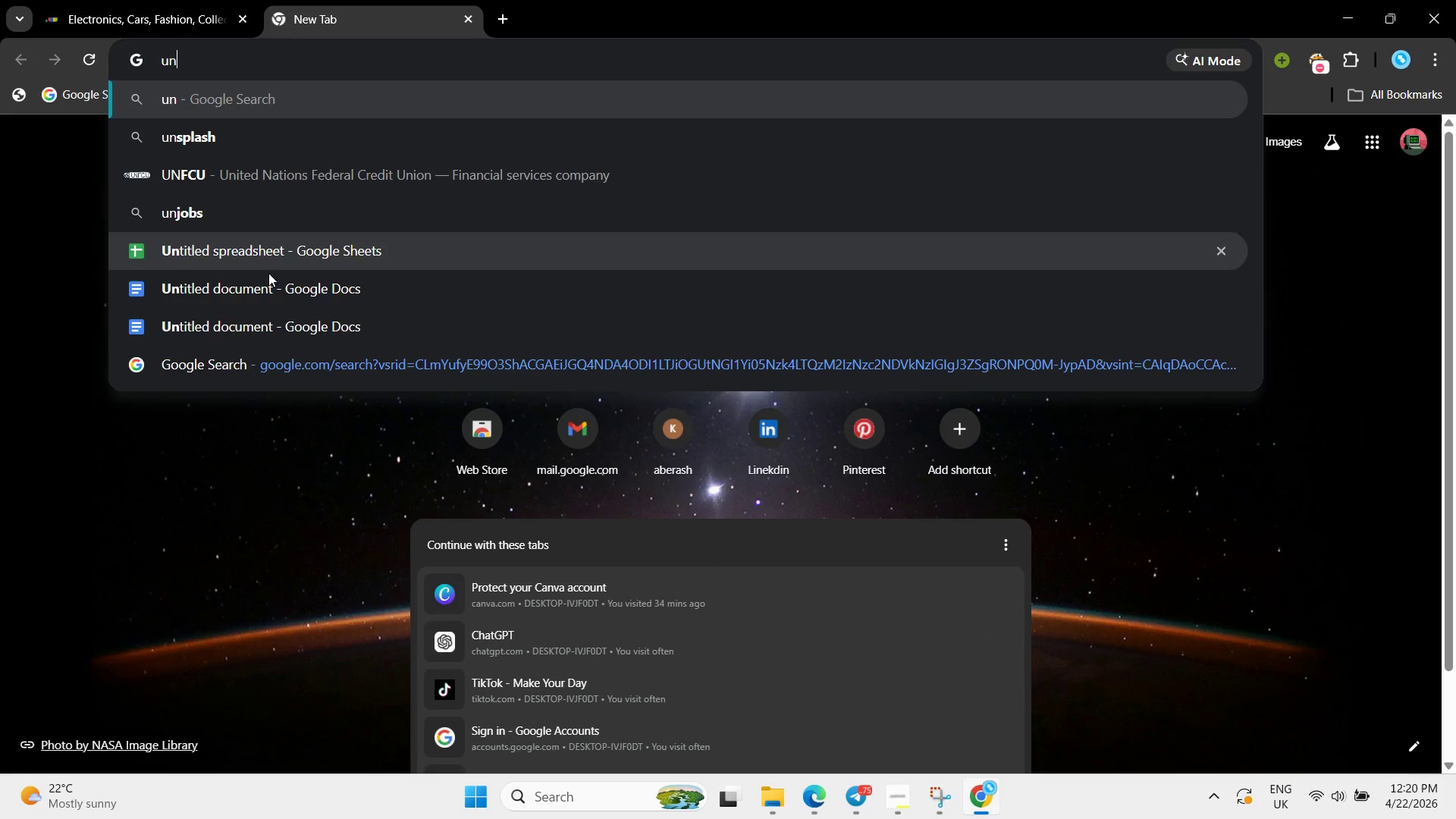 
left_click([271, 284])
 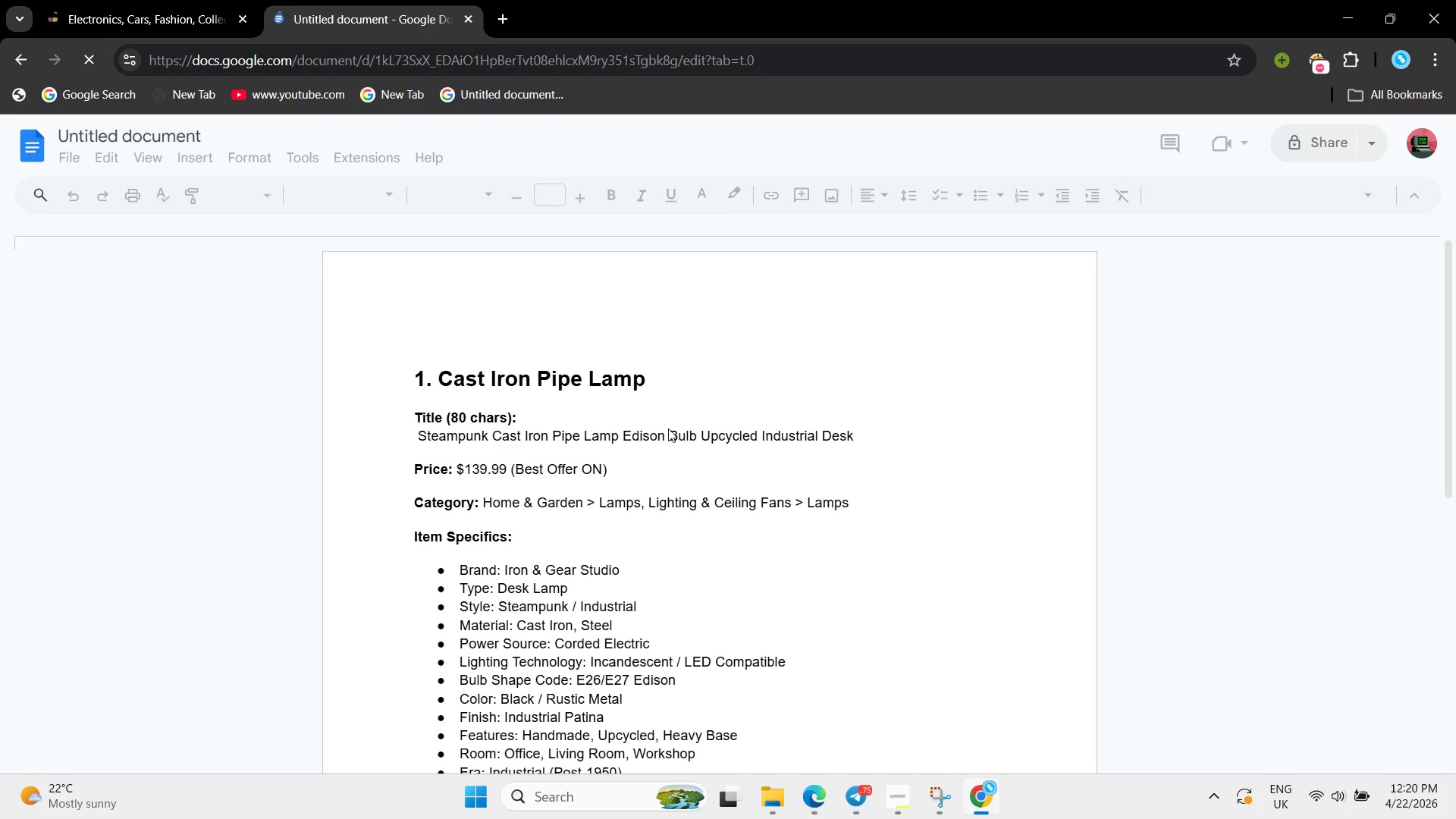 
left_click([668, 428])
 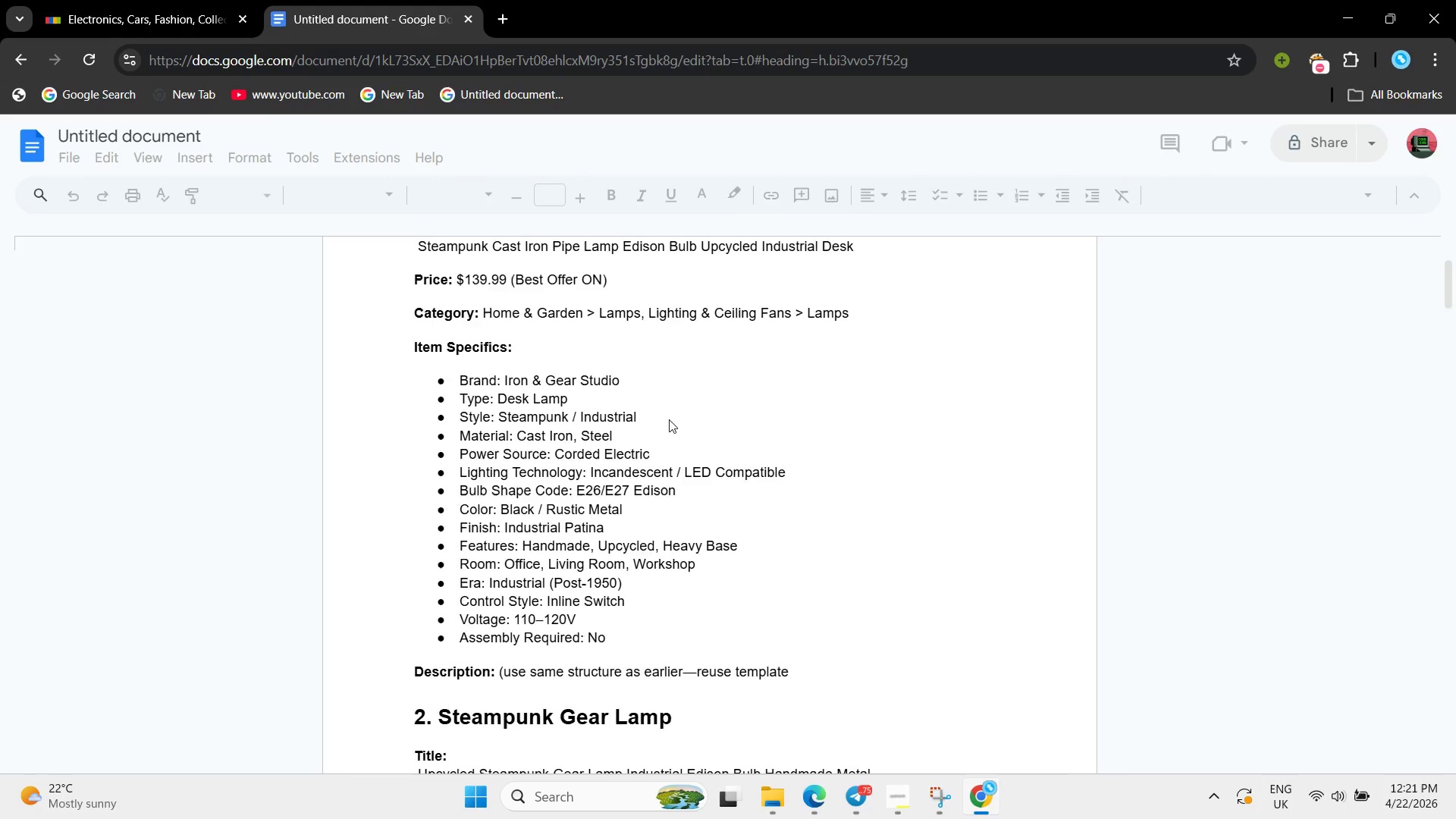 
scroll: coordinate [668, 428], scroll_direction: down, amount: 2.0
 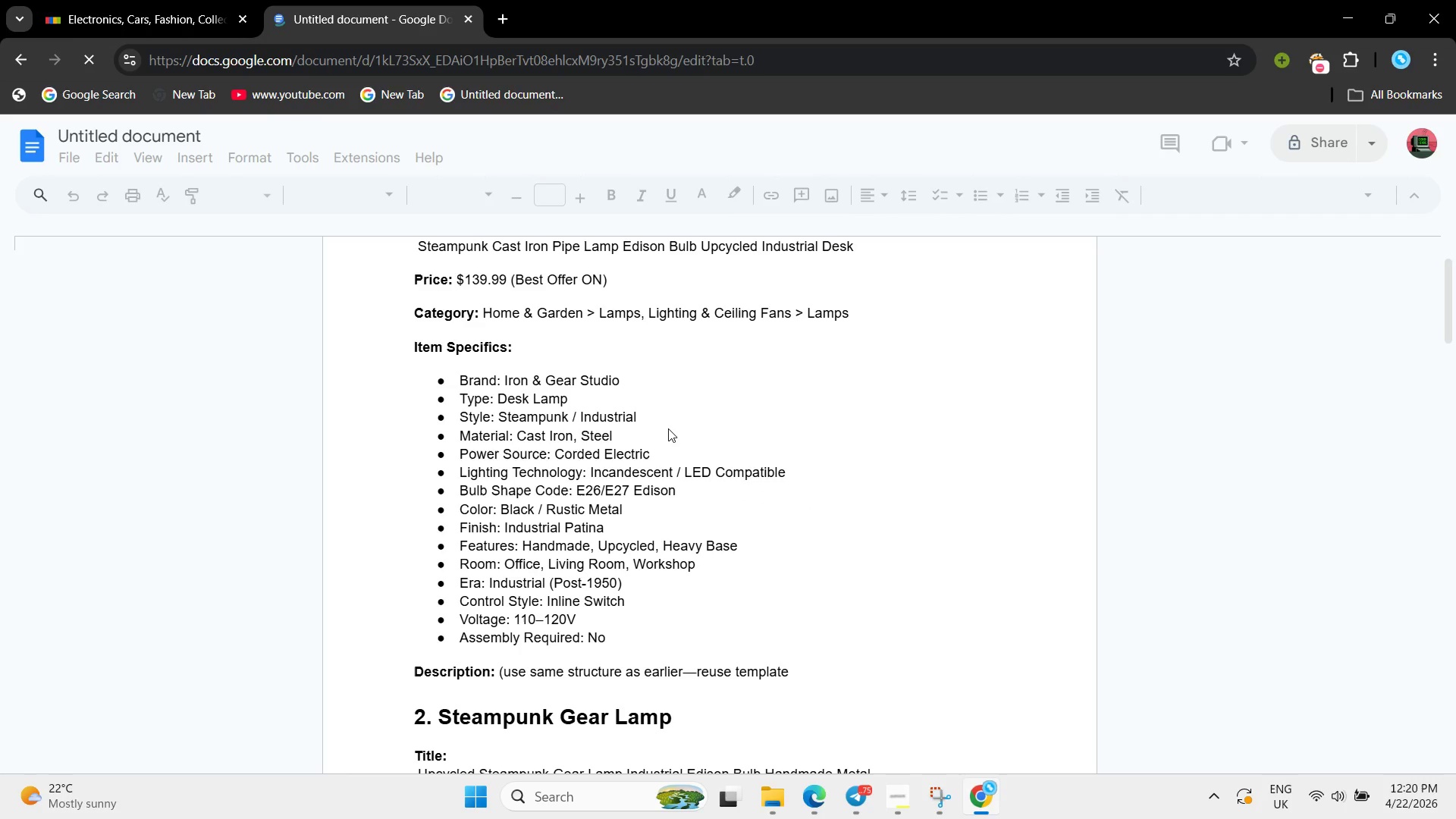 
left_click([669, 419])
 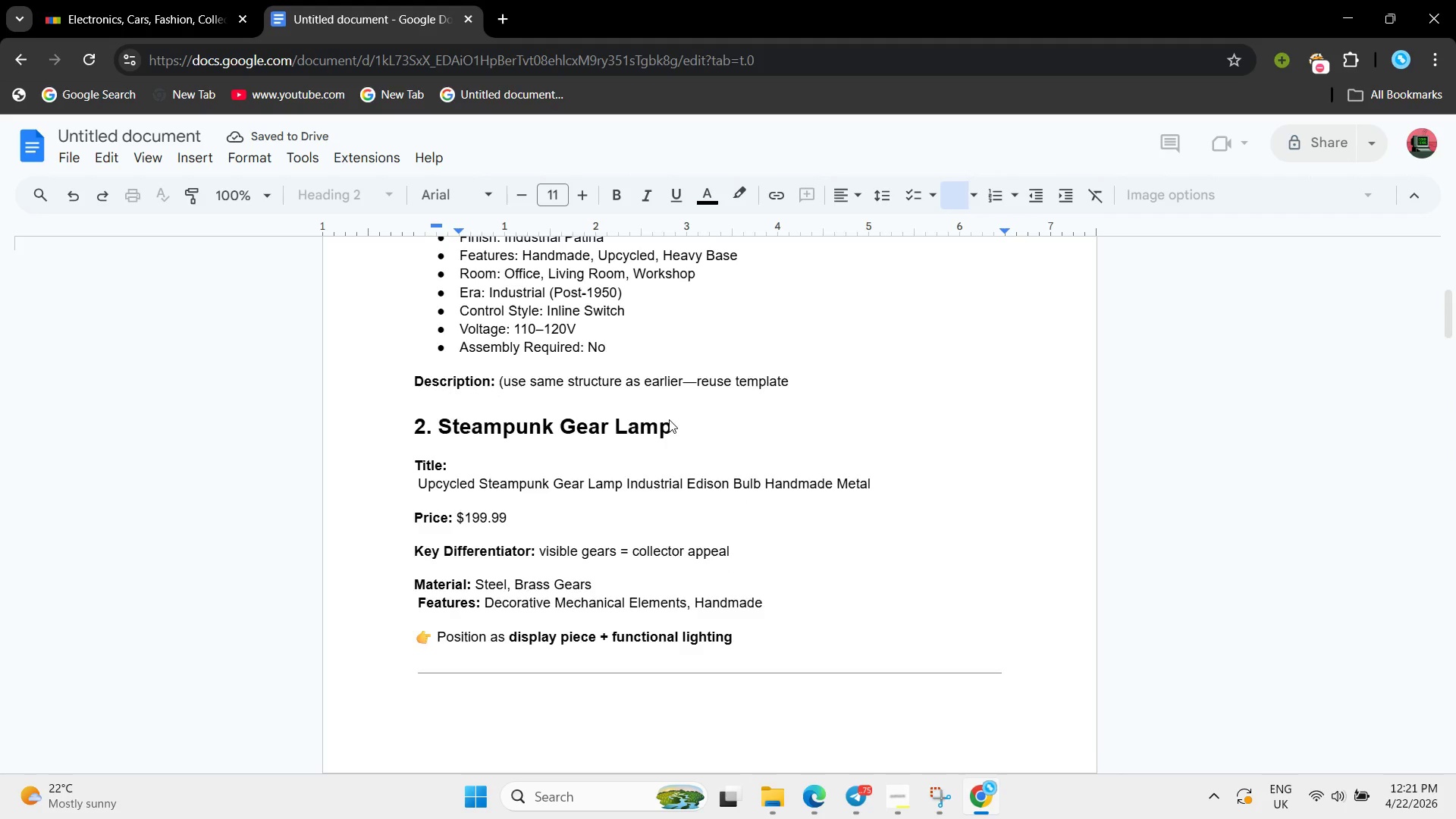 
scroll: coordinate [670, 409], scroll_direction: down, amount: 34.0
 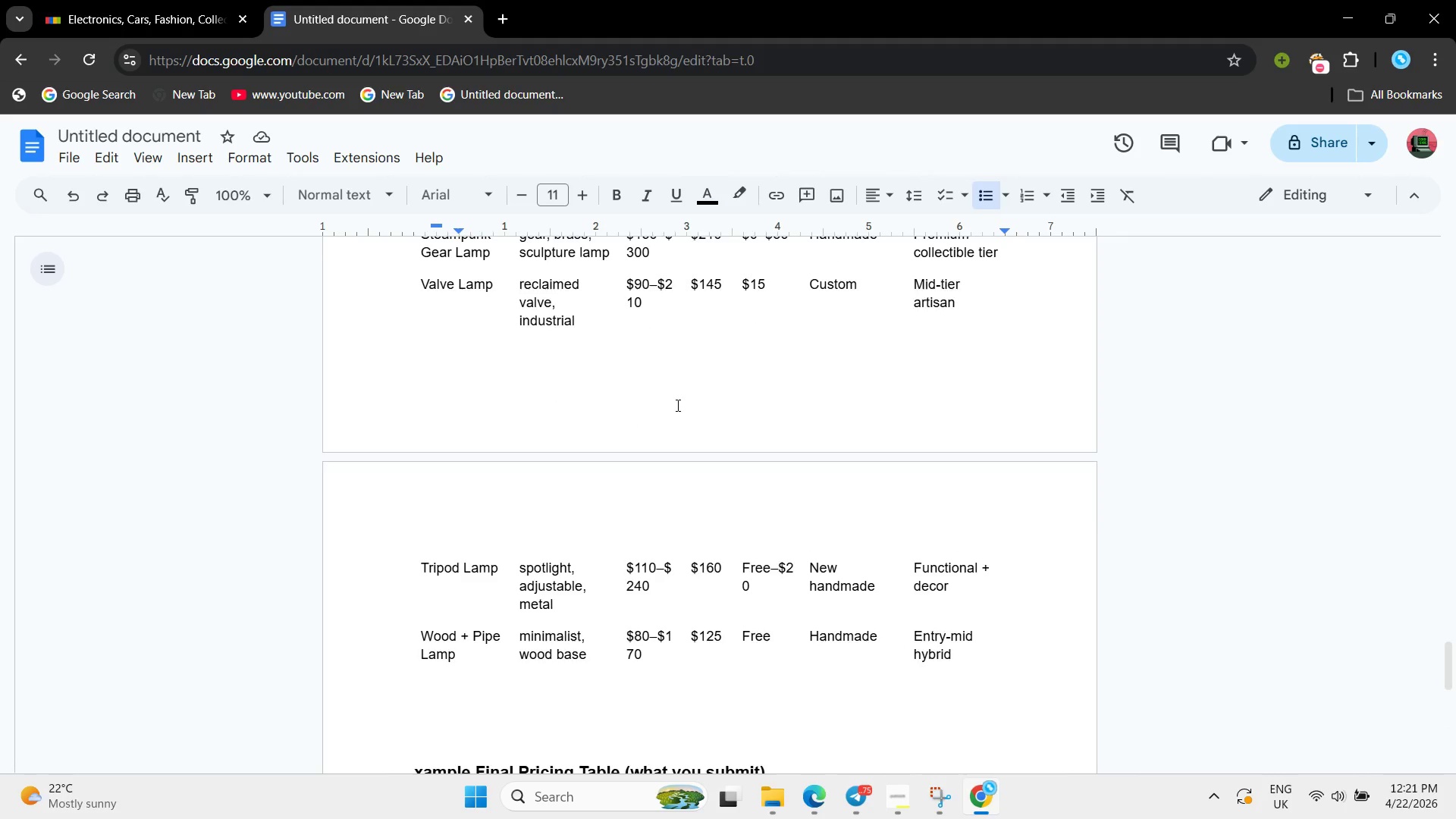 
scroll: coordinate [676, 405], scroll_direction: up, amount: 11.0
 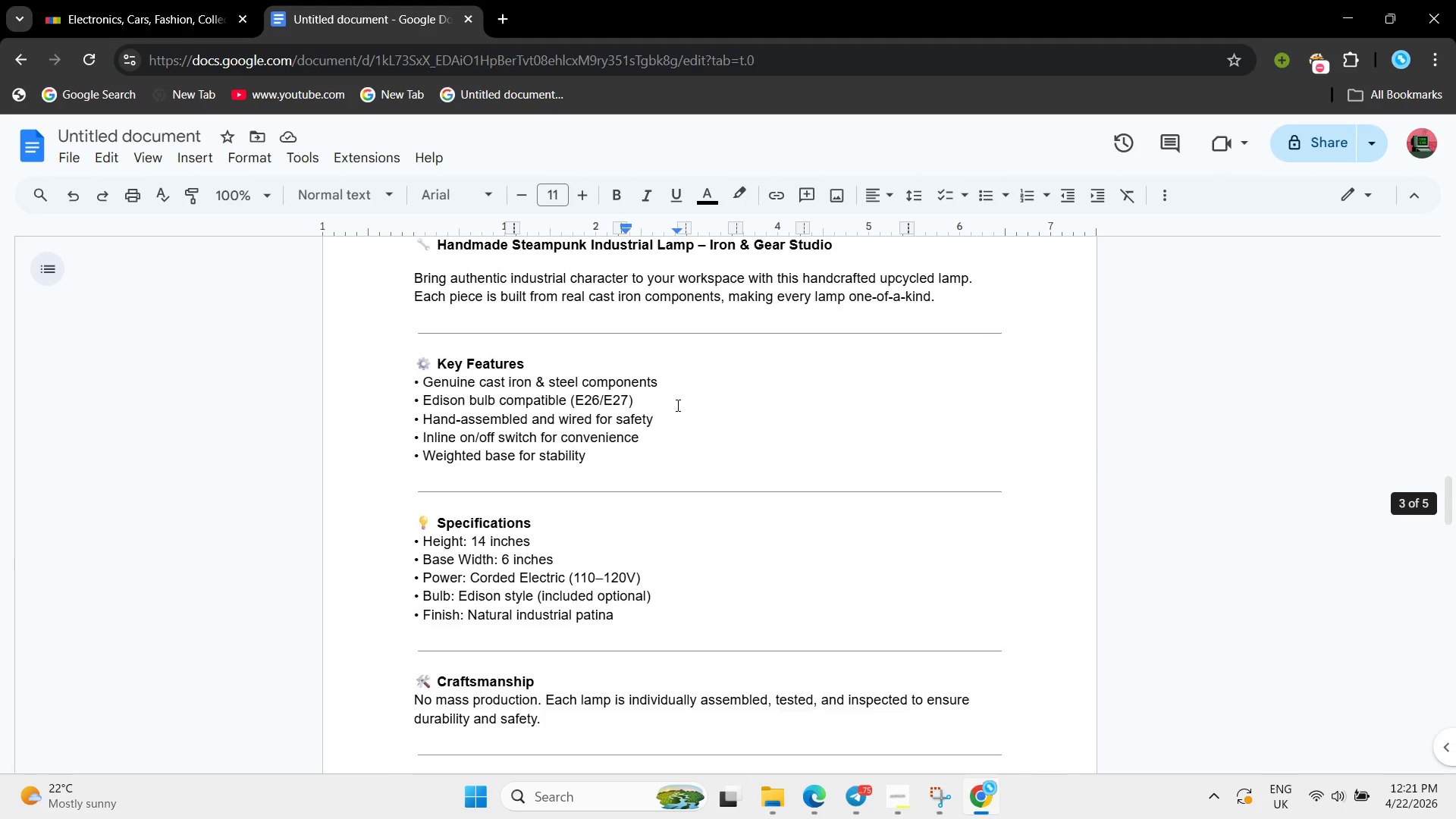 
scroll: coordinate [676, 405], scroll_direction: down, amount: 11.0
 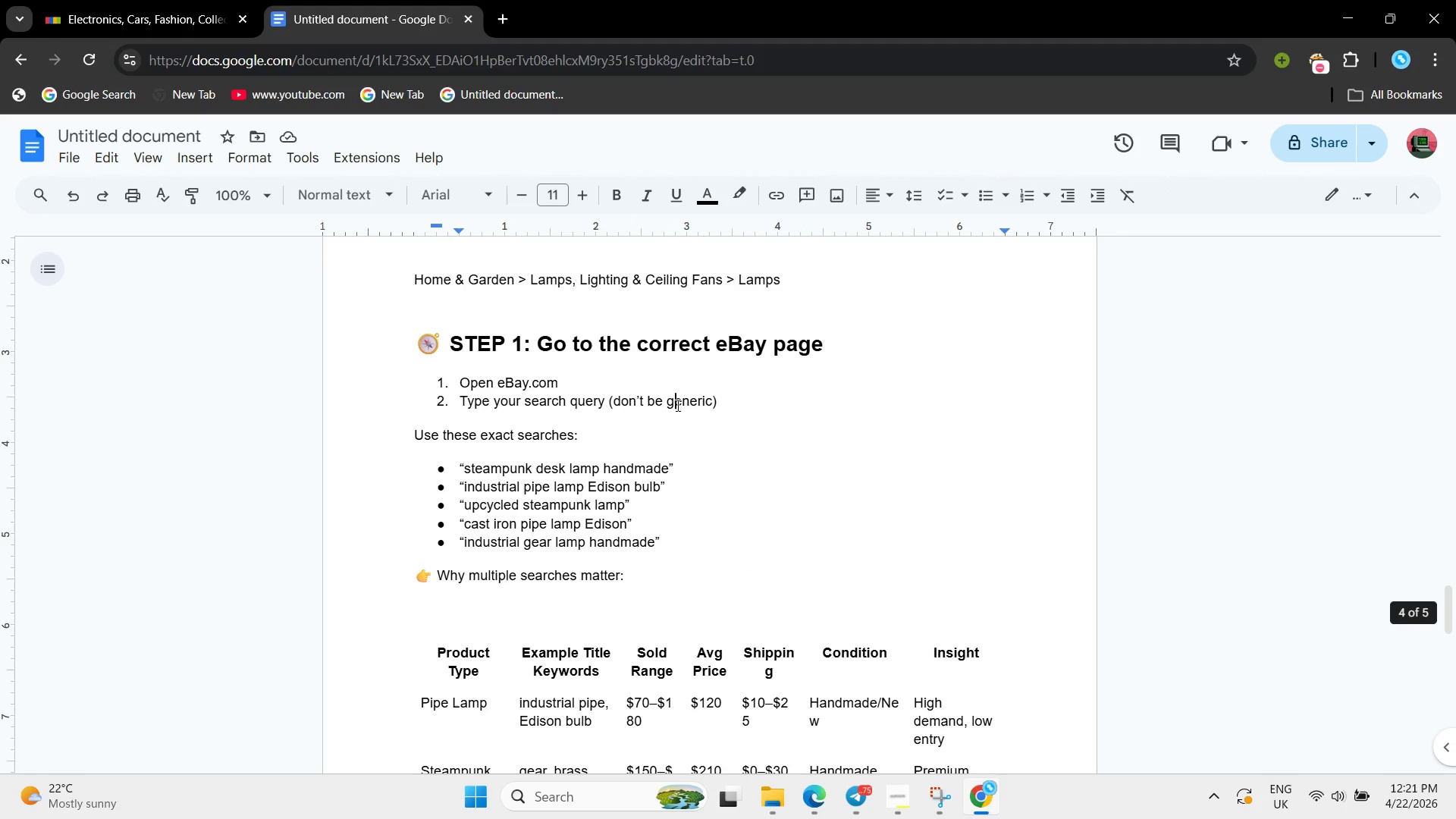 
left_click([676, 405])
 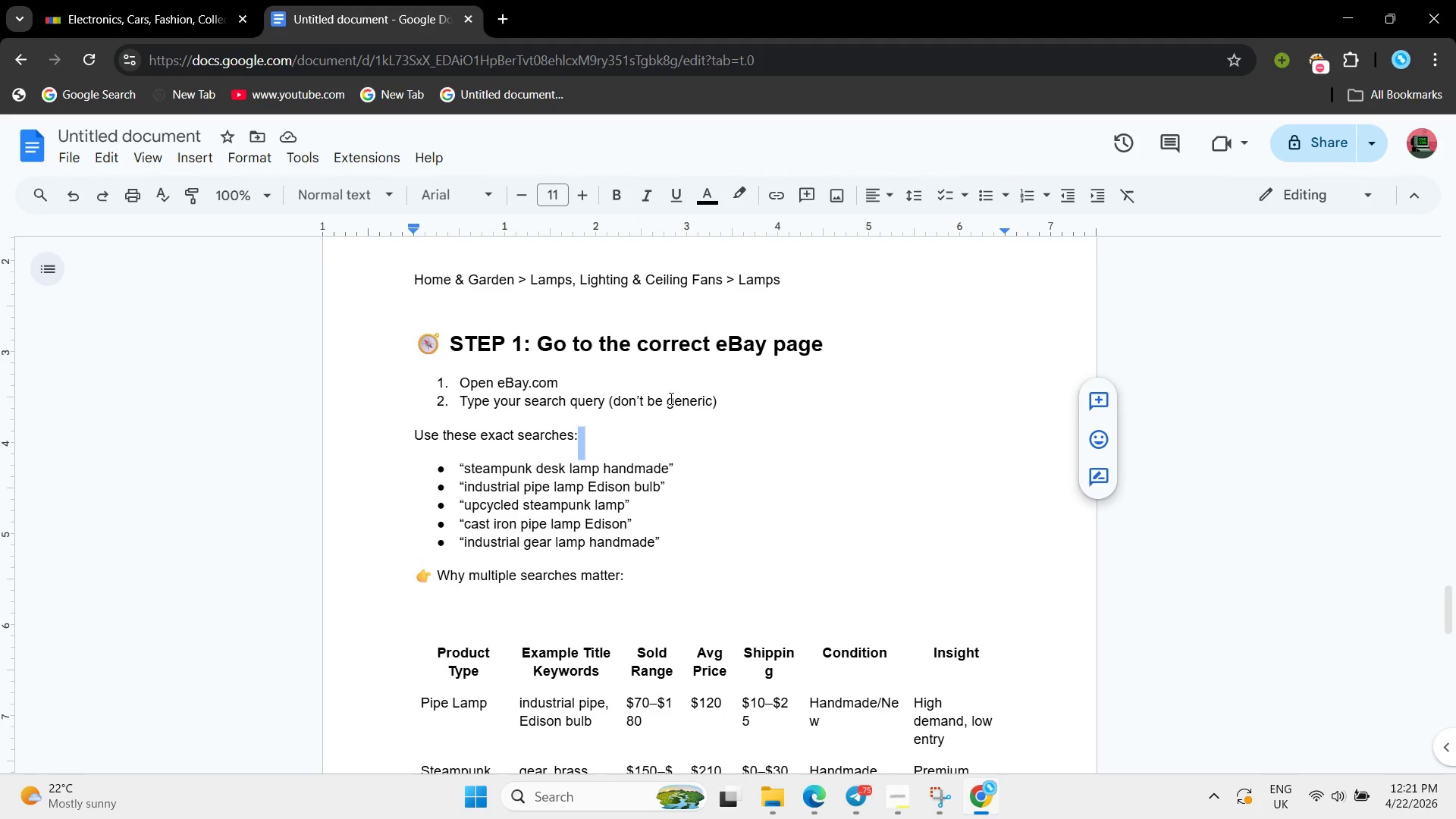 
left_click([693, 428])
 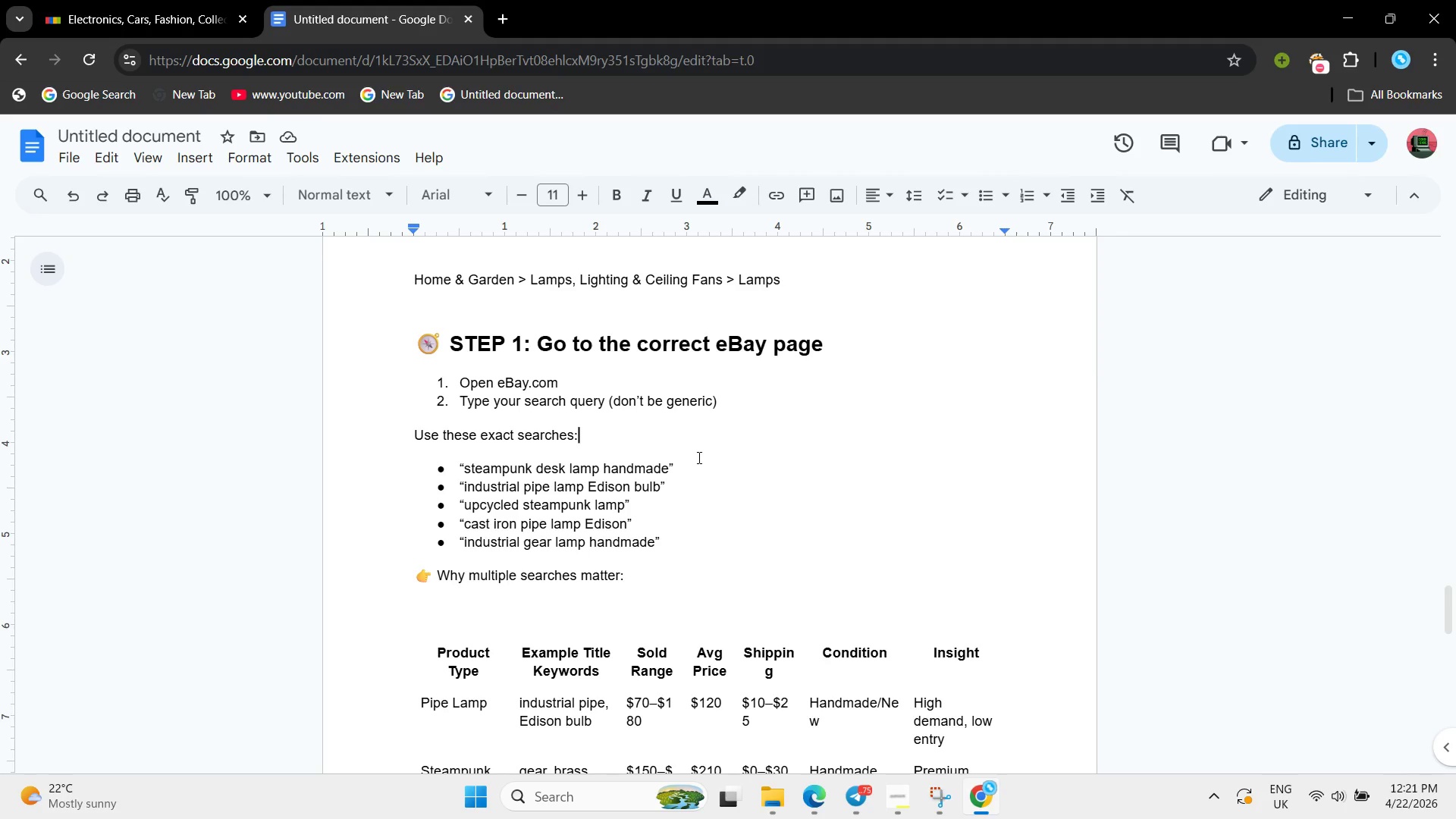 
left_click([698, 457])
 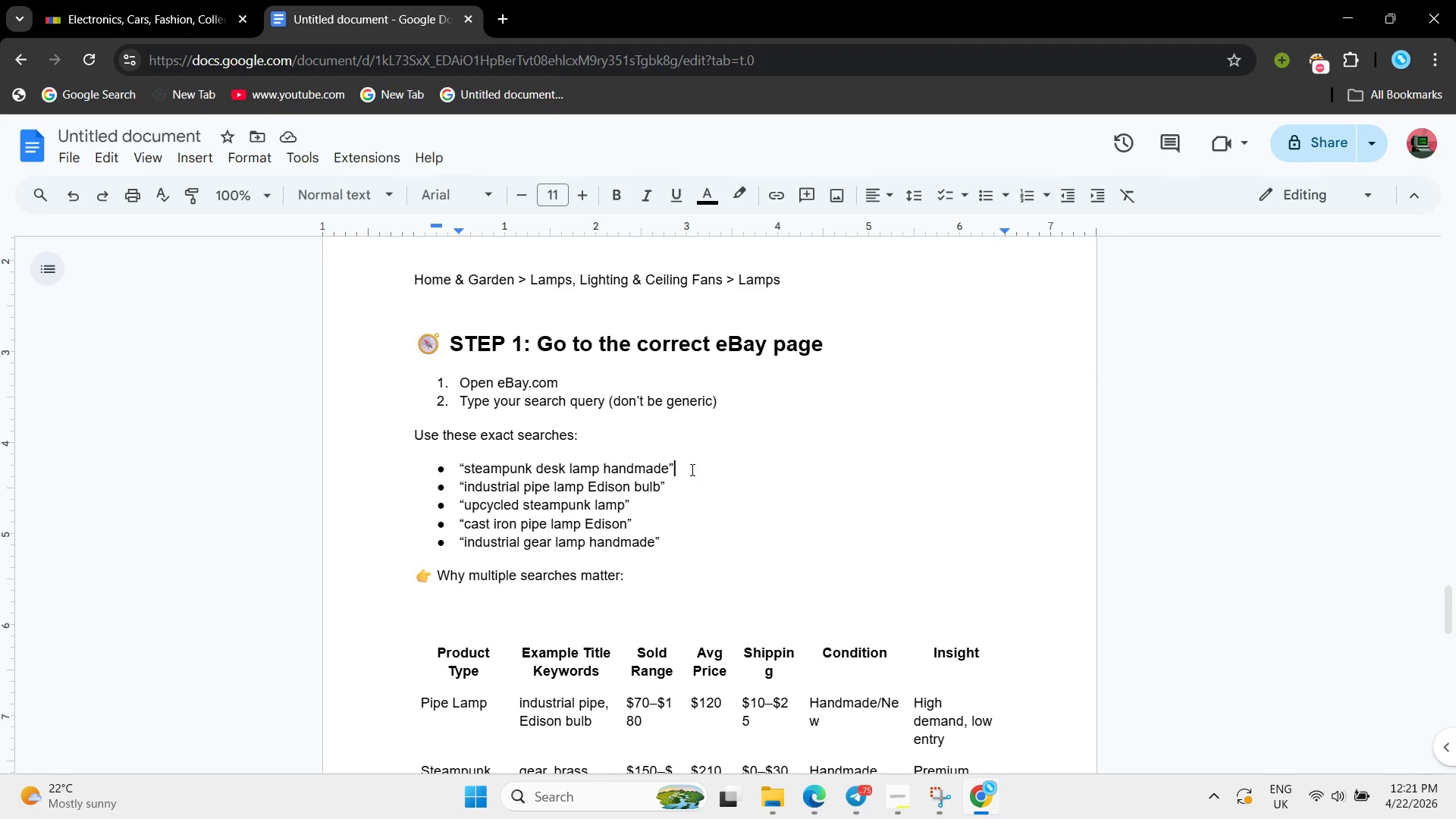 
left_click_drag(start_coordinate=[691, 469], to_coordinate=[471, 469])
 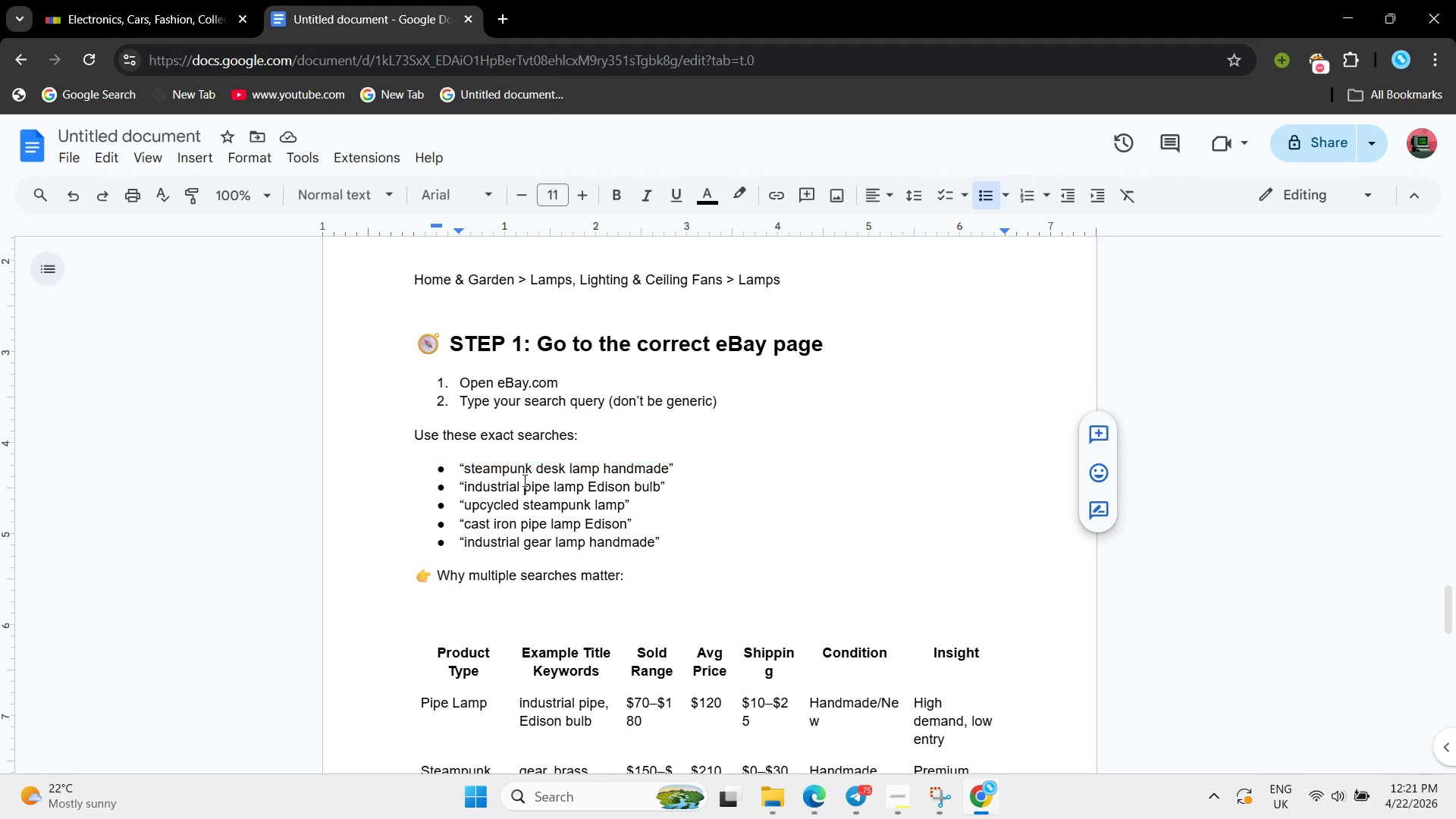 
left_click([523, 480])
 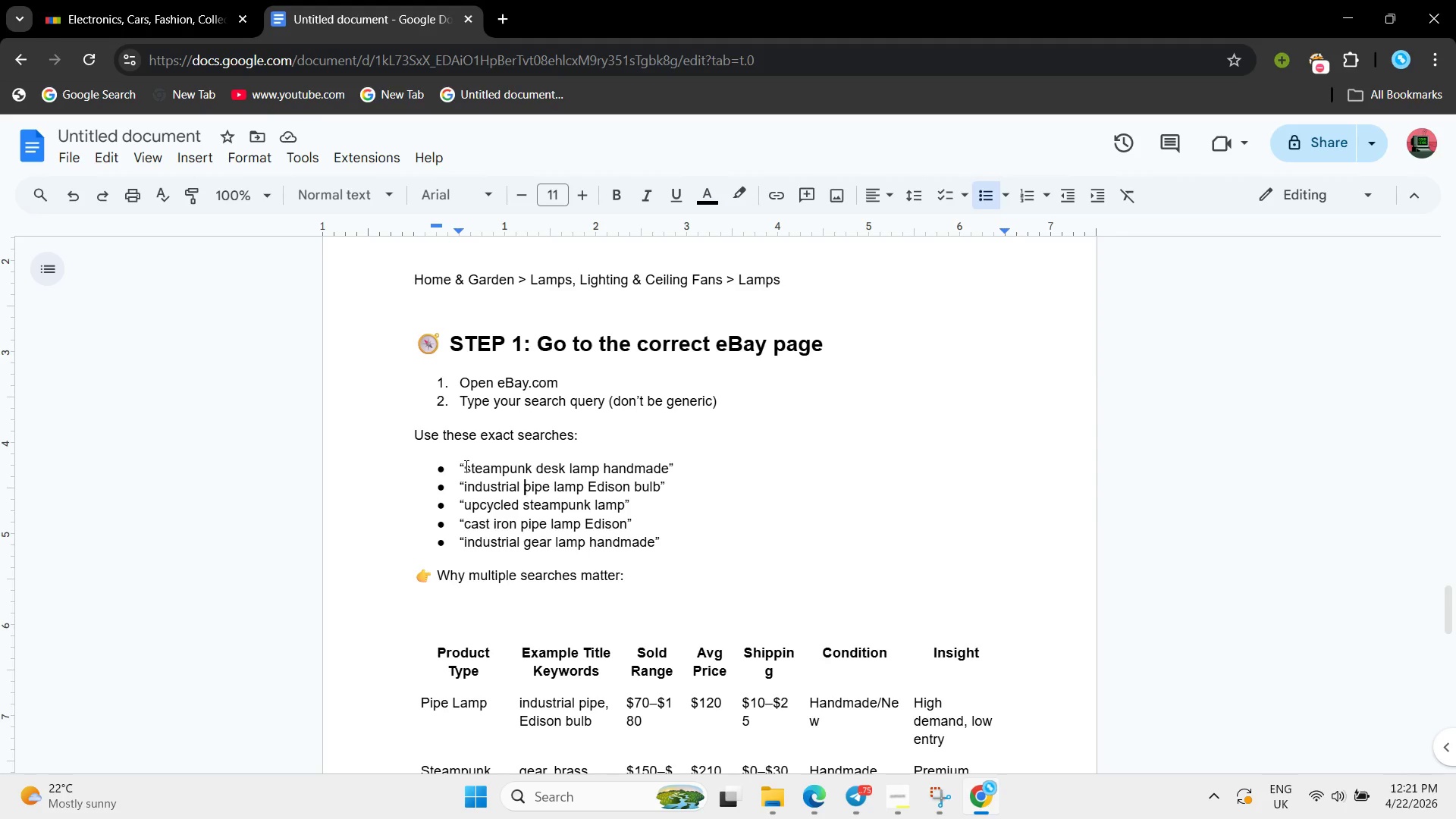 
left_click_drag(start_coordinate=[465, 466], to_coordinate=[667, 472])
 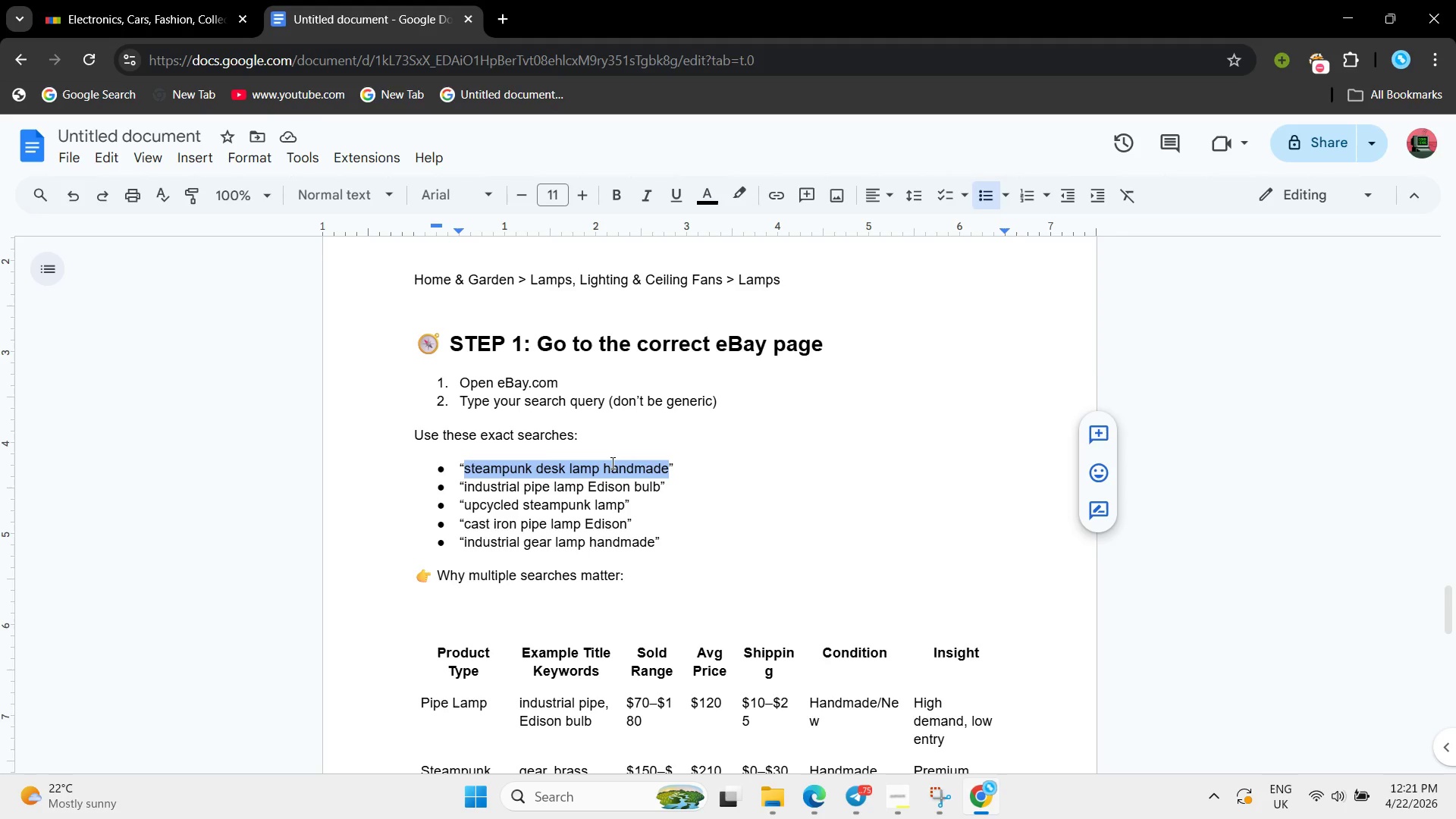 
scroll: coordinate [611, 463], scroll_direction: down, amount: 1.0
 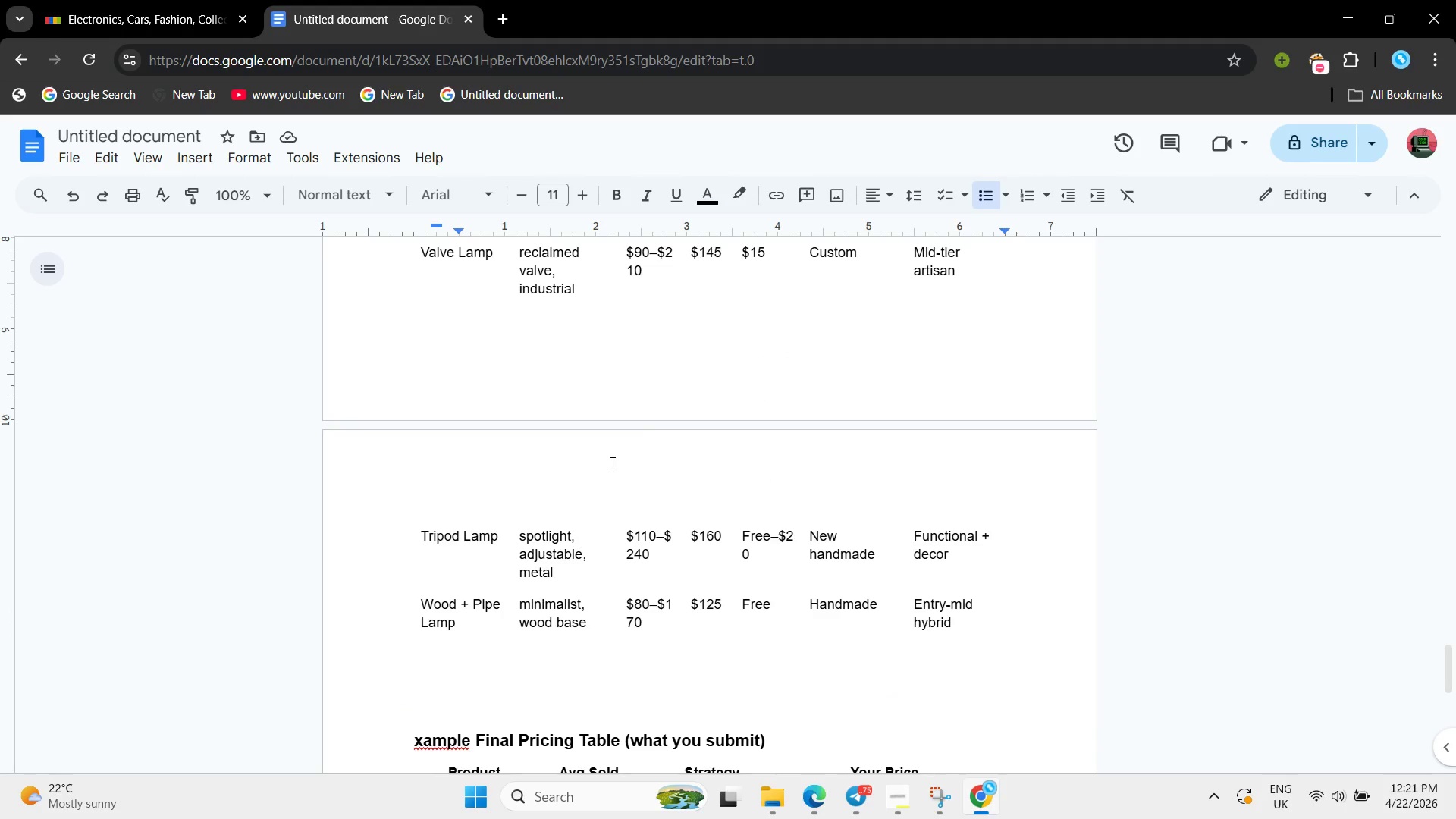 
scroll: coordinate [611, 463], scroll_direction: up, amount: 5.0
 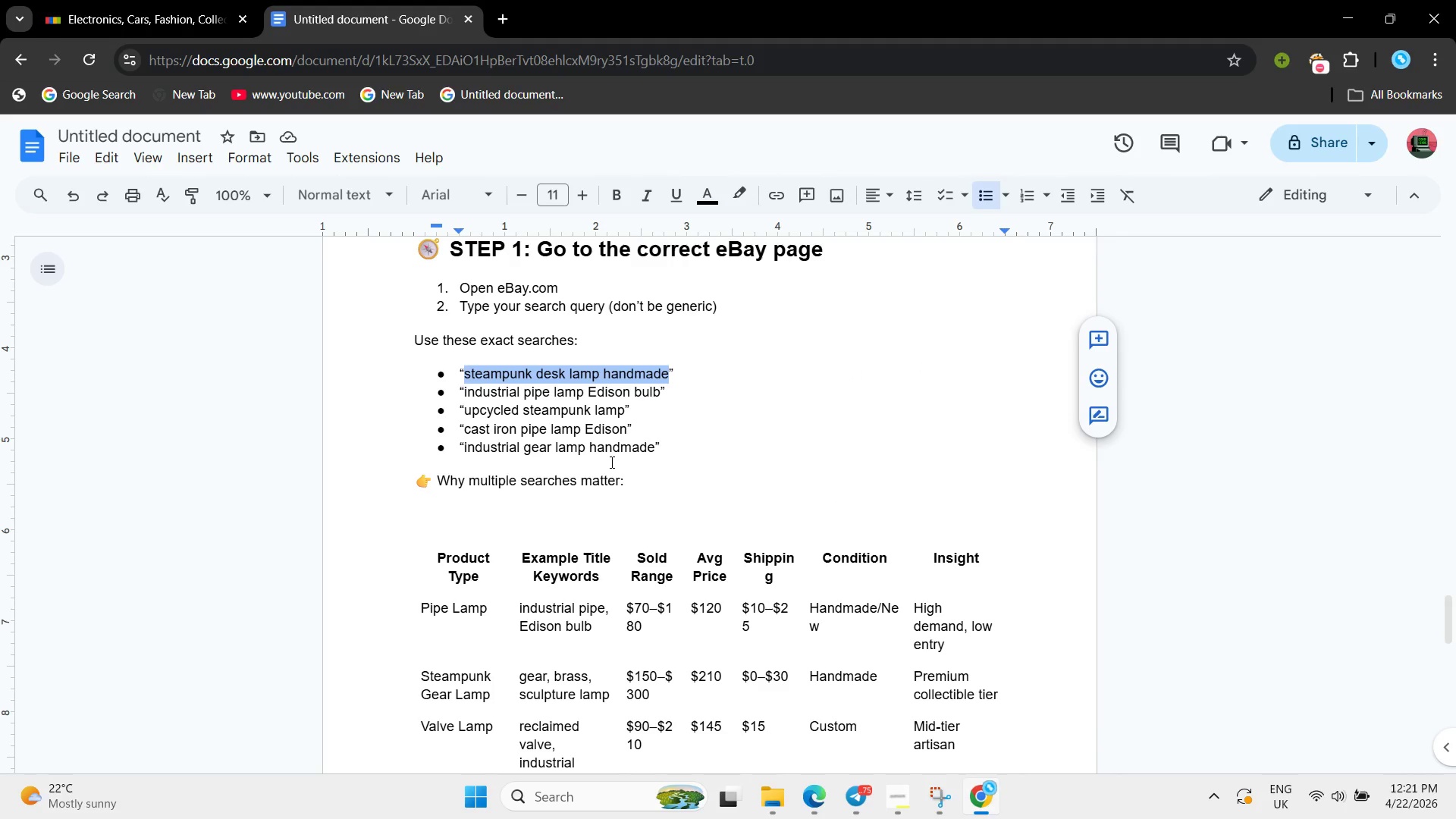 
left_click([610, 462])
 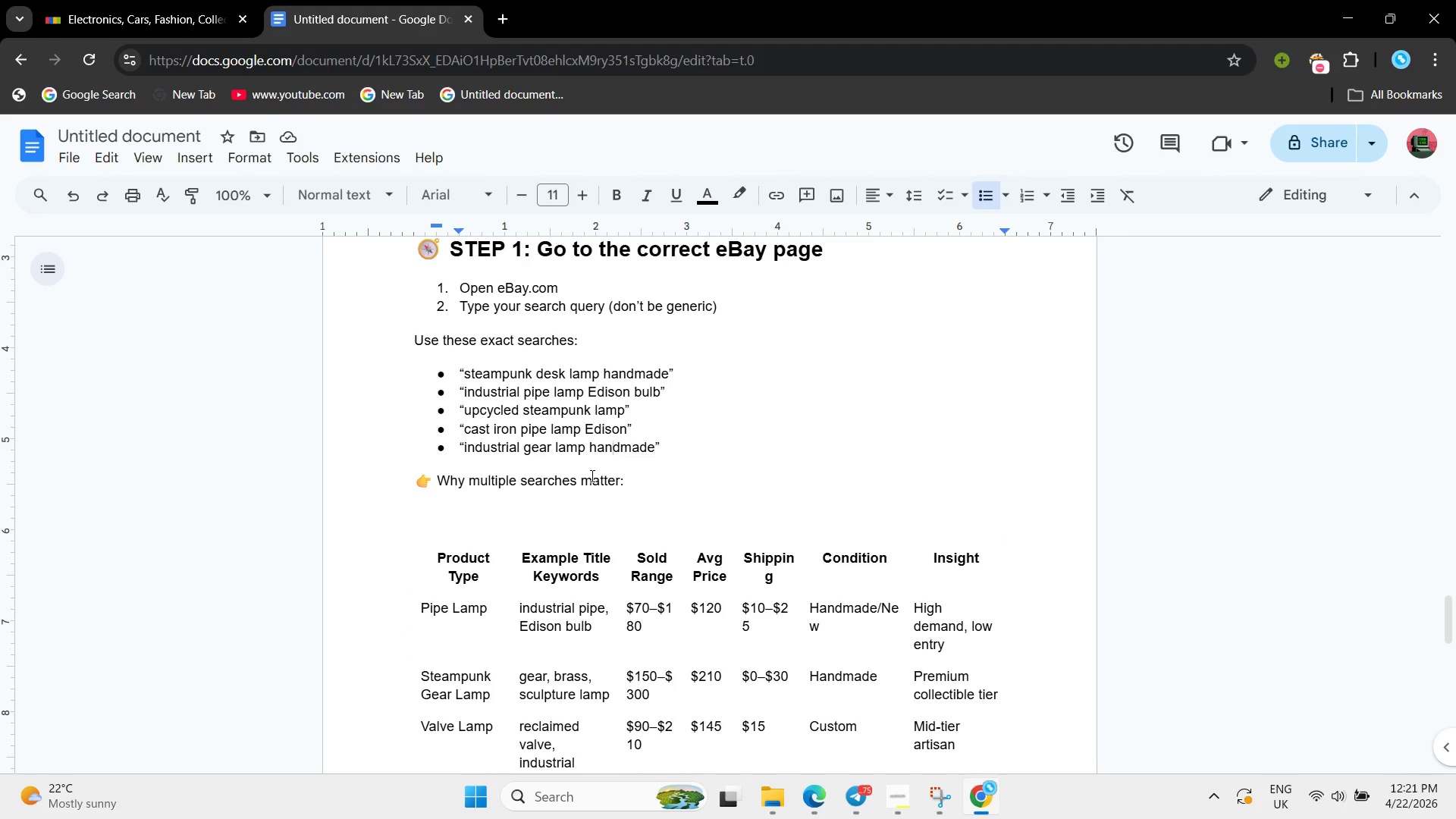 
wait(12.38)
 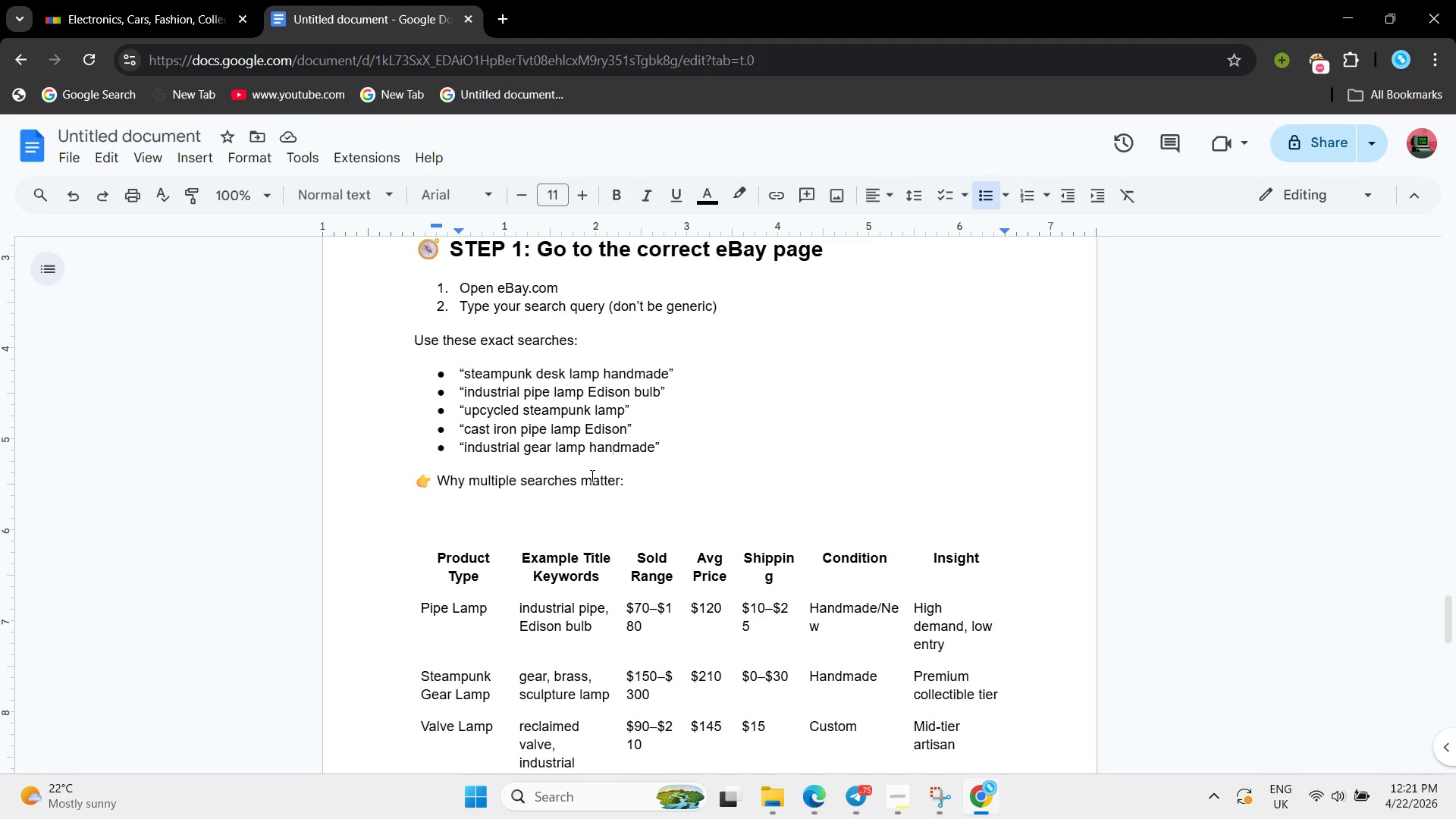 
scroll: coordinate [591, 475], scroll_direction: down, amount: 5.0
 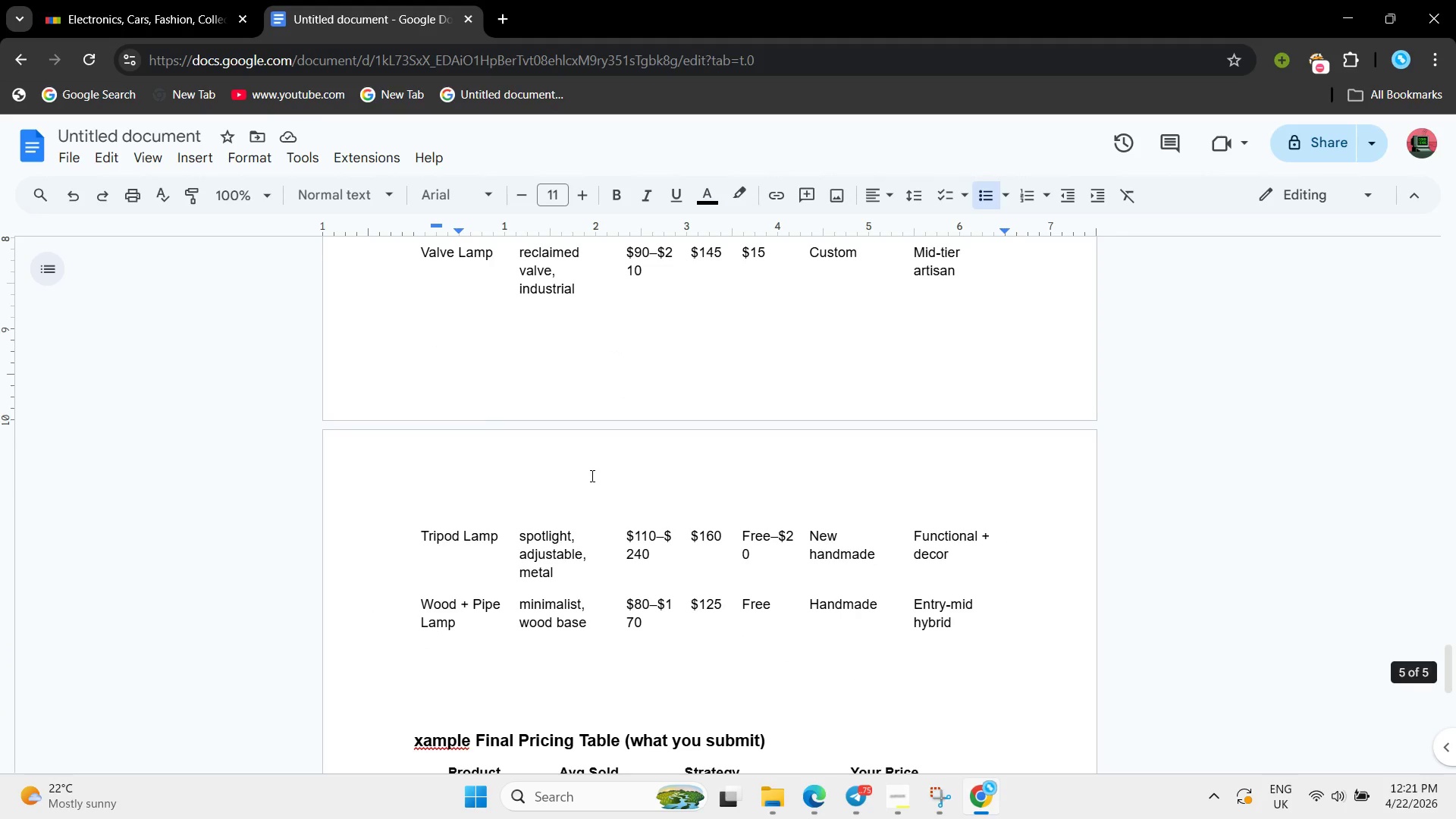 
scroll: coordinate [591, 475], scroll_direction: up, amount: 6.0
 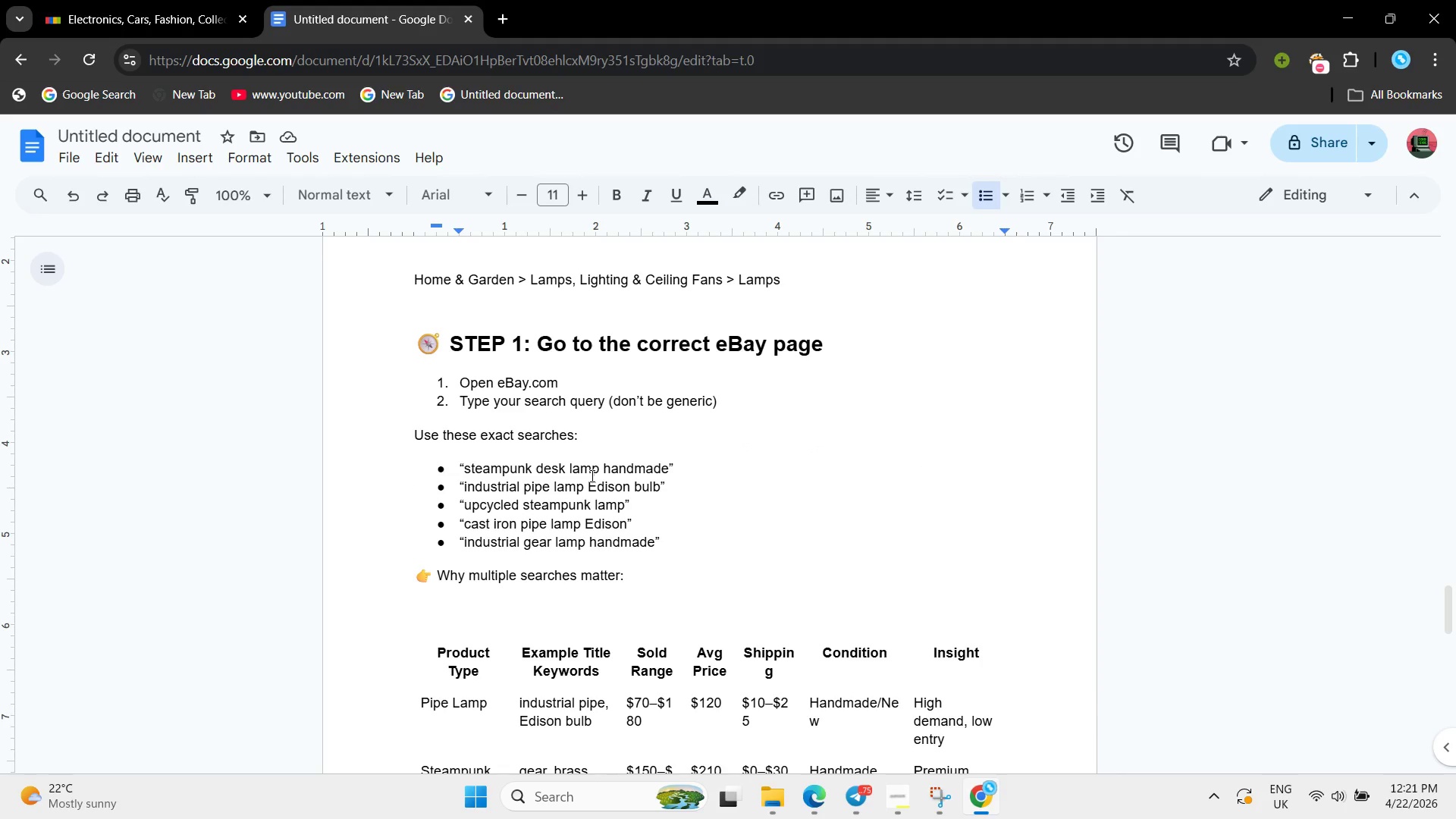 
scroll: coordinate [591, 475], scroll_direction: down, amount: 6.0
 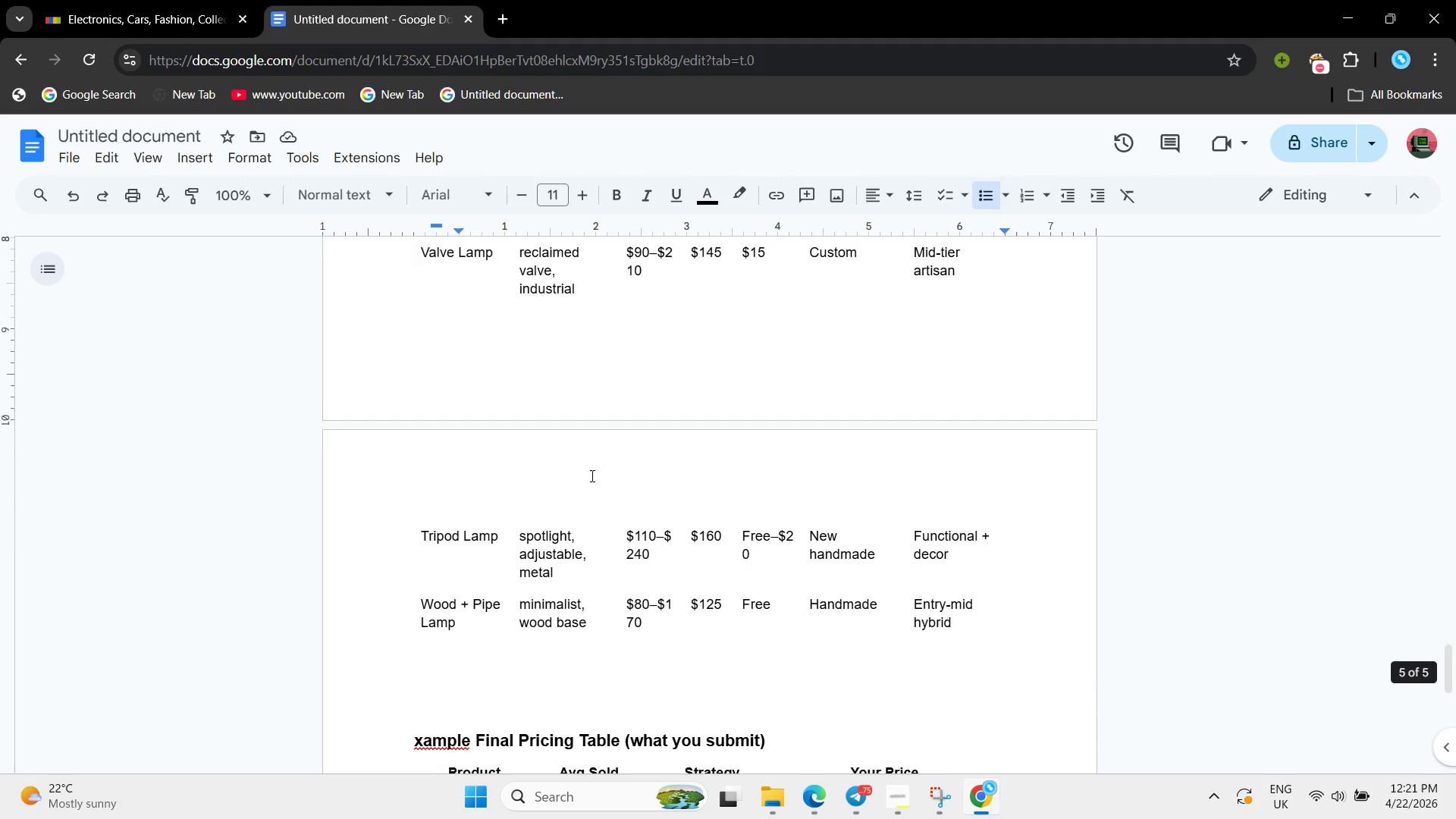 
scroll: coordinate [591, 475], scroll_direction: up, amount: 3.0
 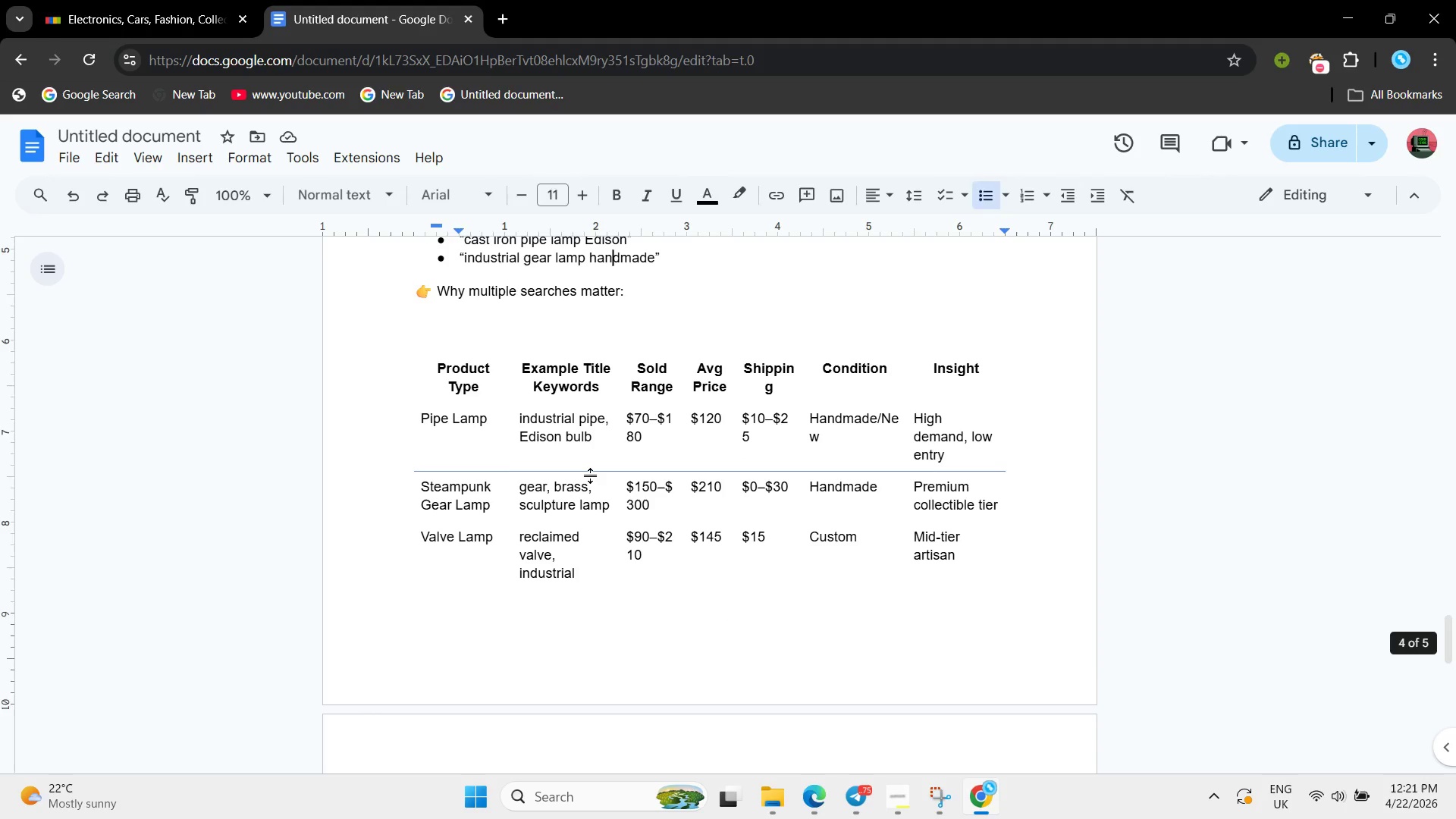 
left_click([591, 475])
 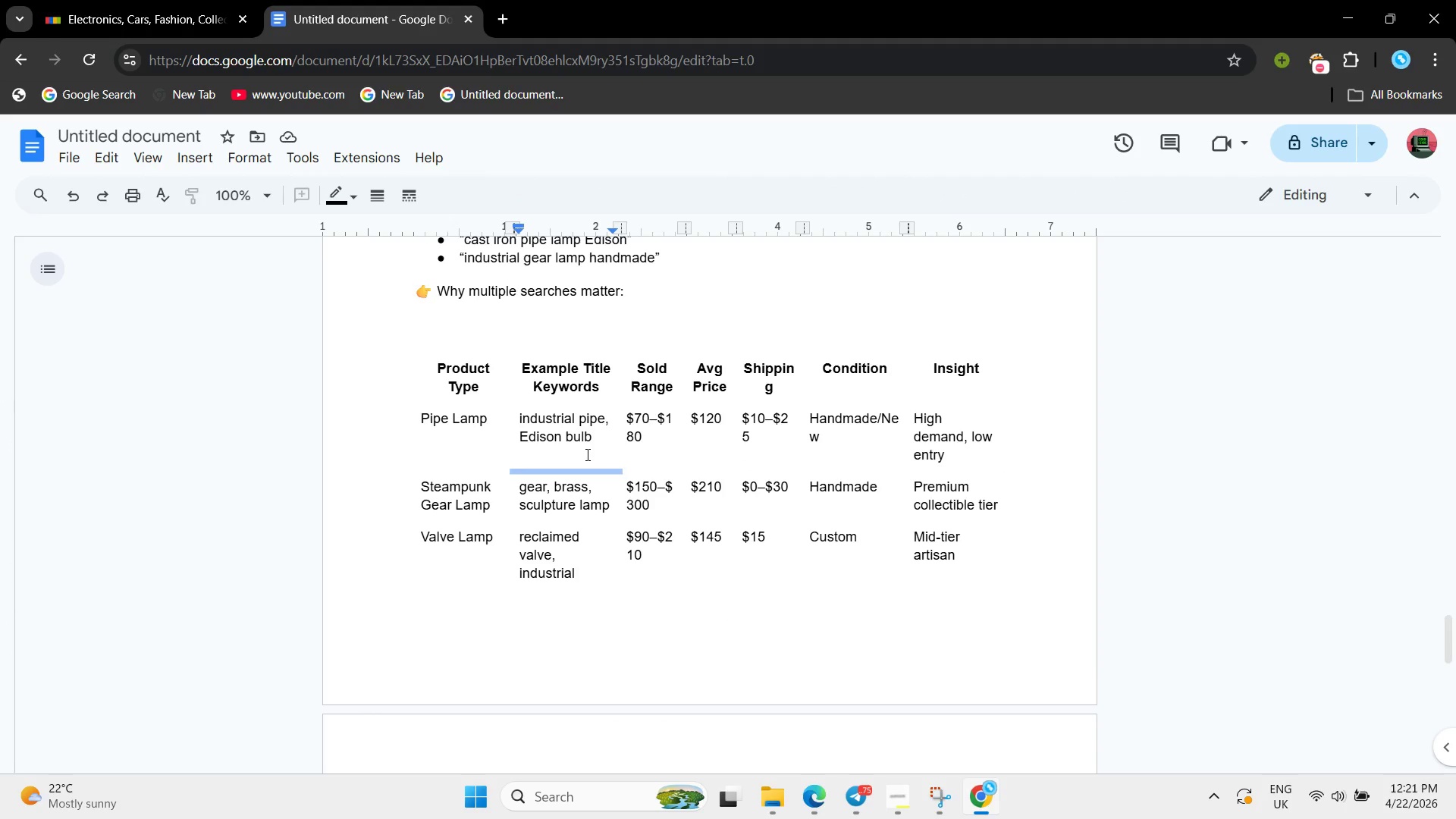 
left_click([586, 454])
 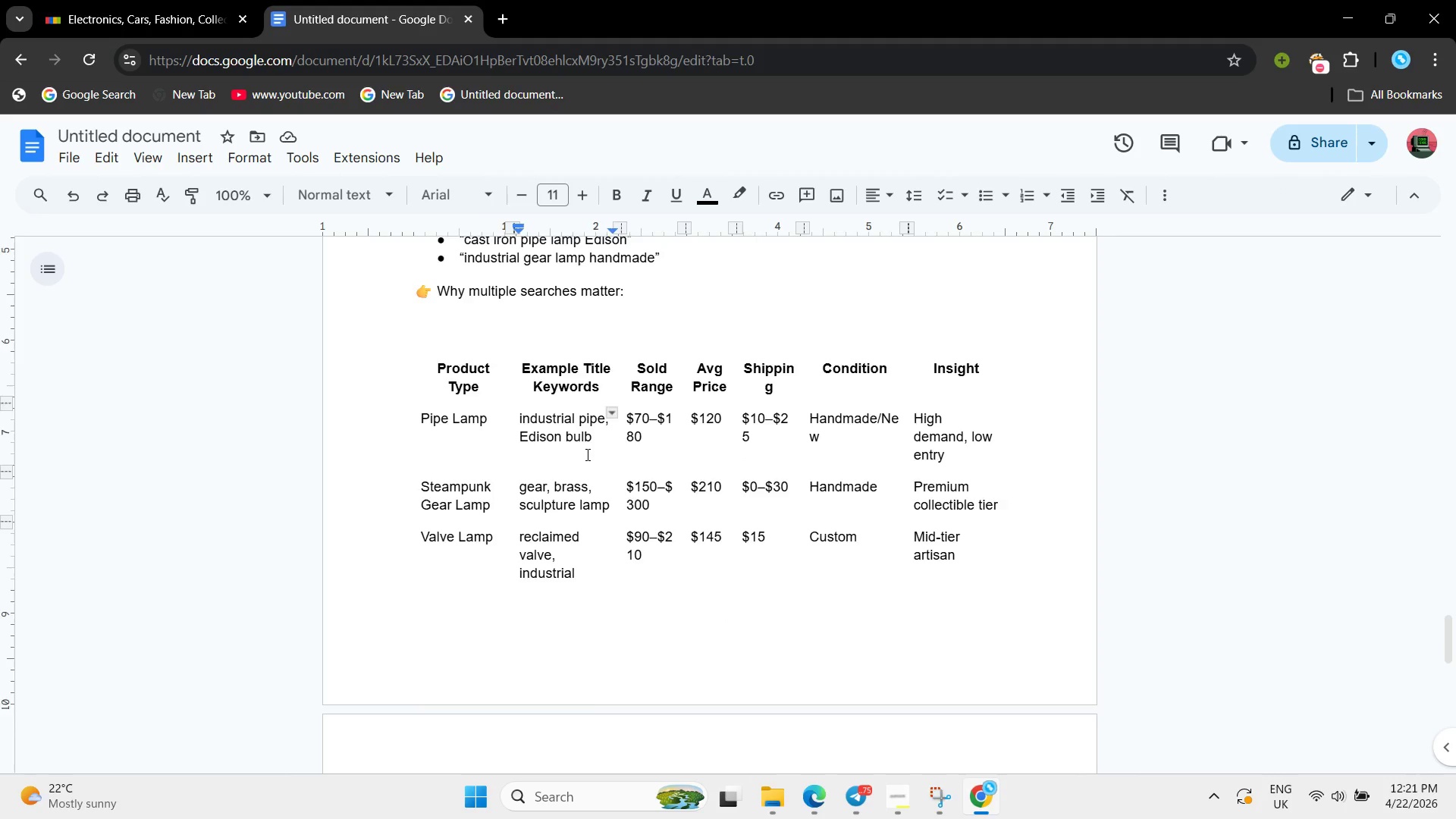 
scroll: coordinate [586, 454], scroll_direction: up, amount: 2.0
 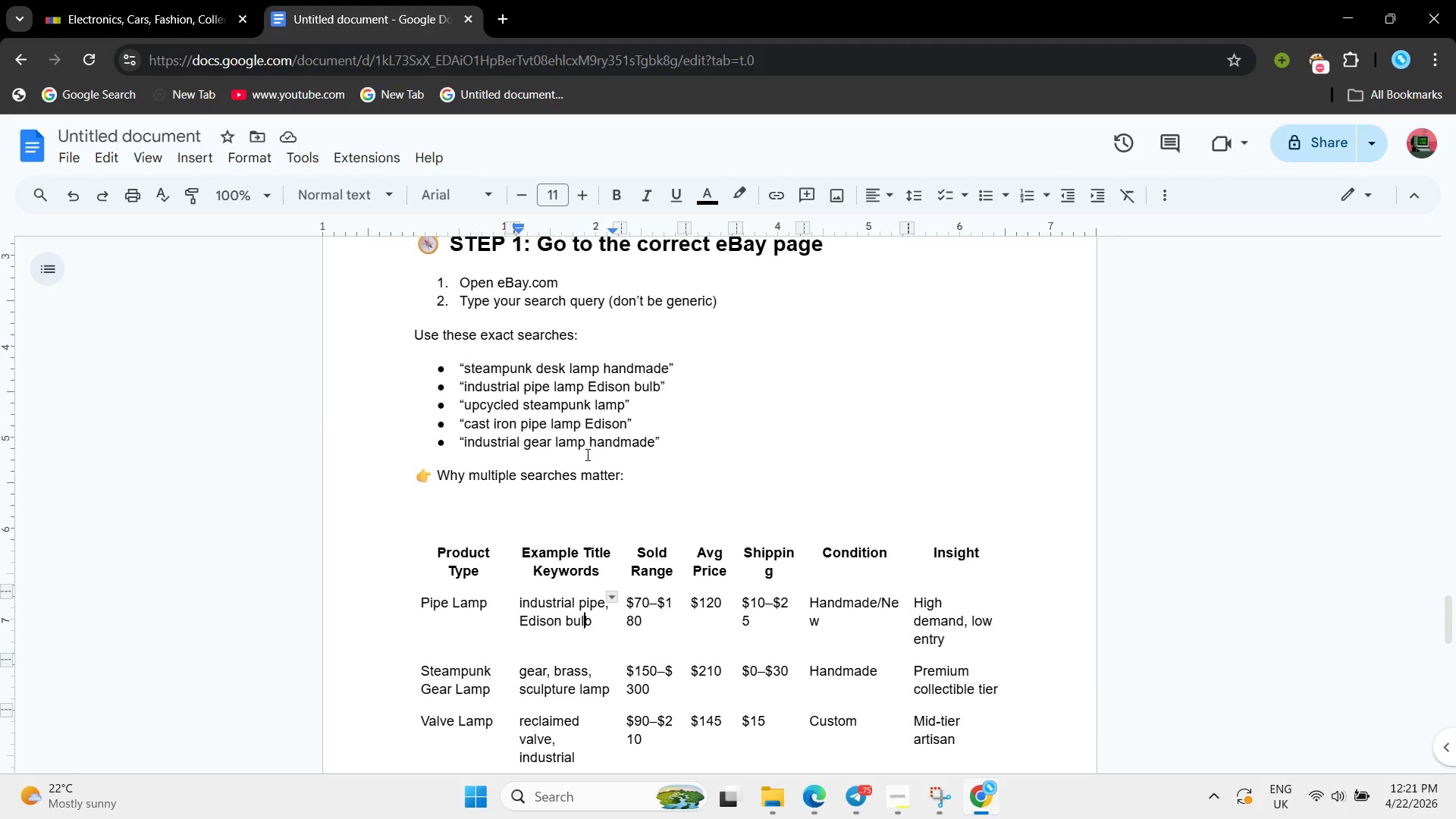 
scroll: coordinate [586, 454], scroll_direction: down, amount: 2.0
 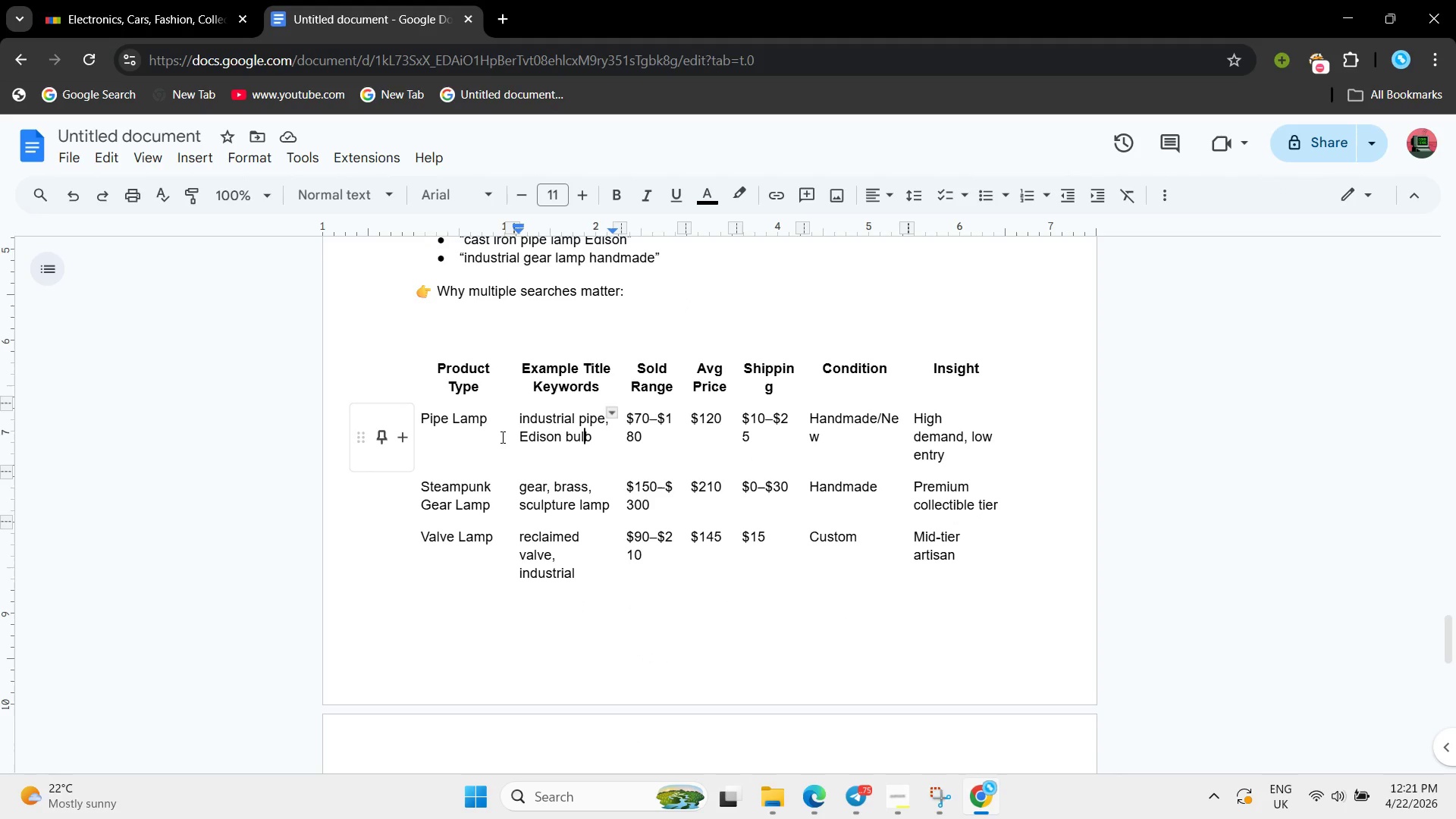 
left_click_drag(start_coordinate=[501, 437], to_coordinate=[399, 432])
 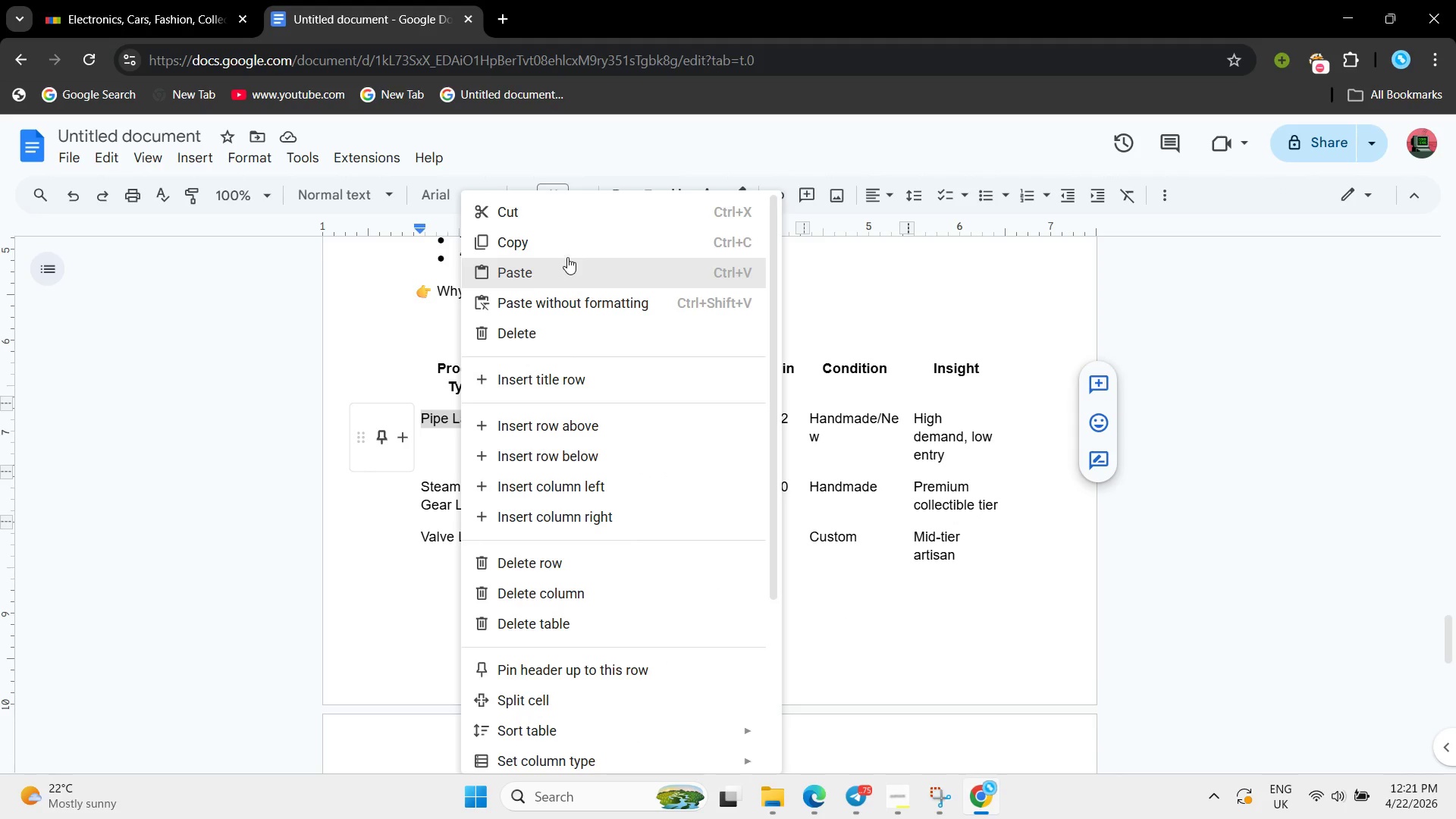 
left_click([566, 243])
 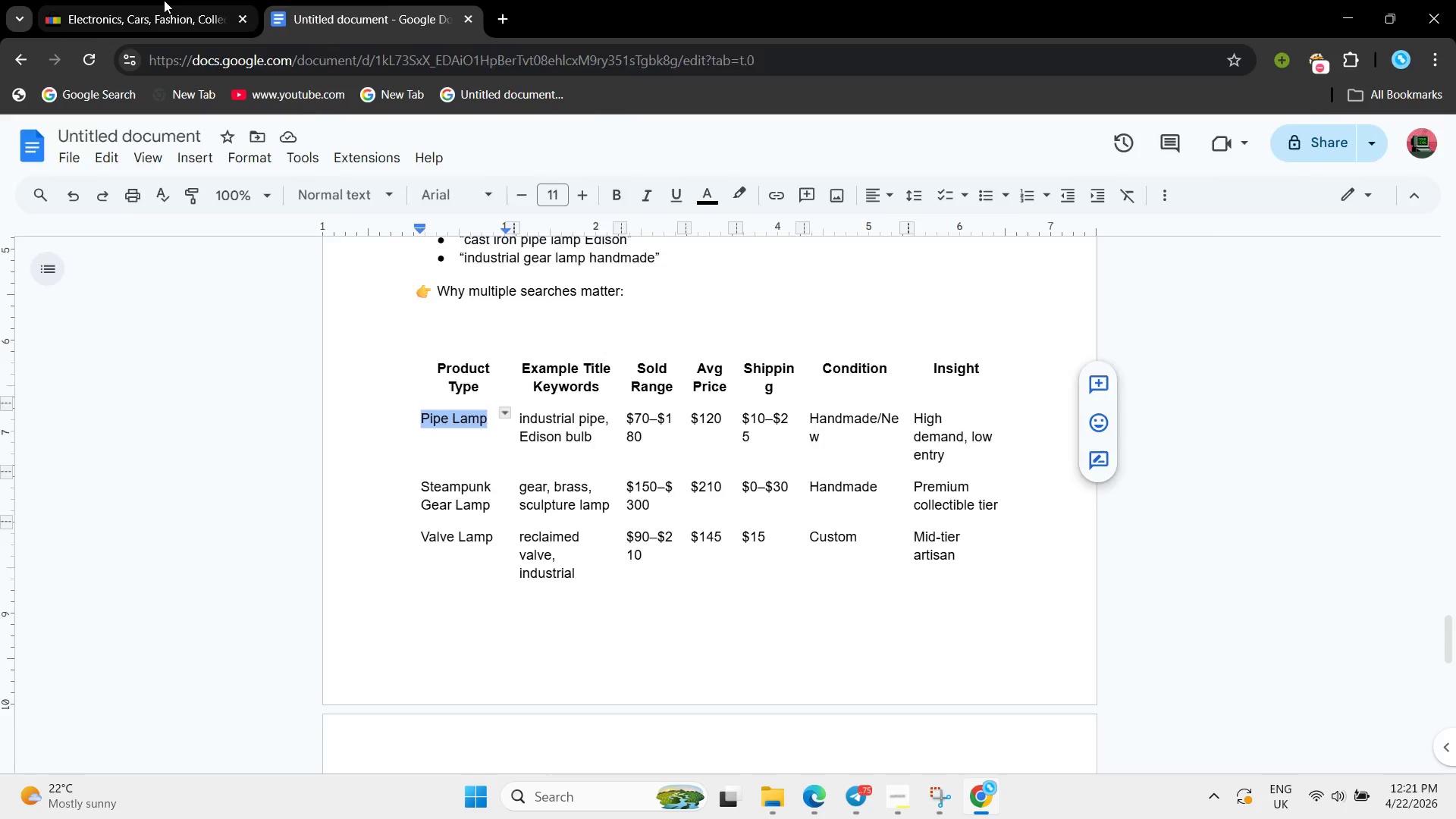 
left_click([164, 0])
 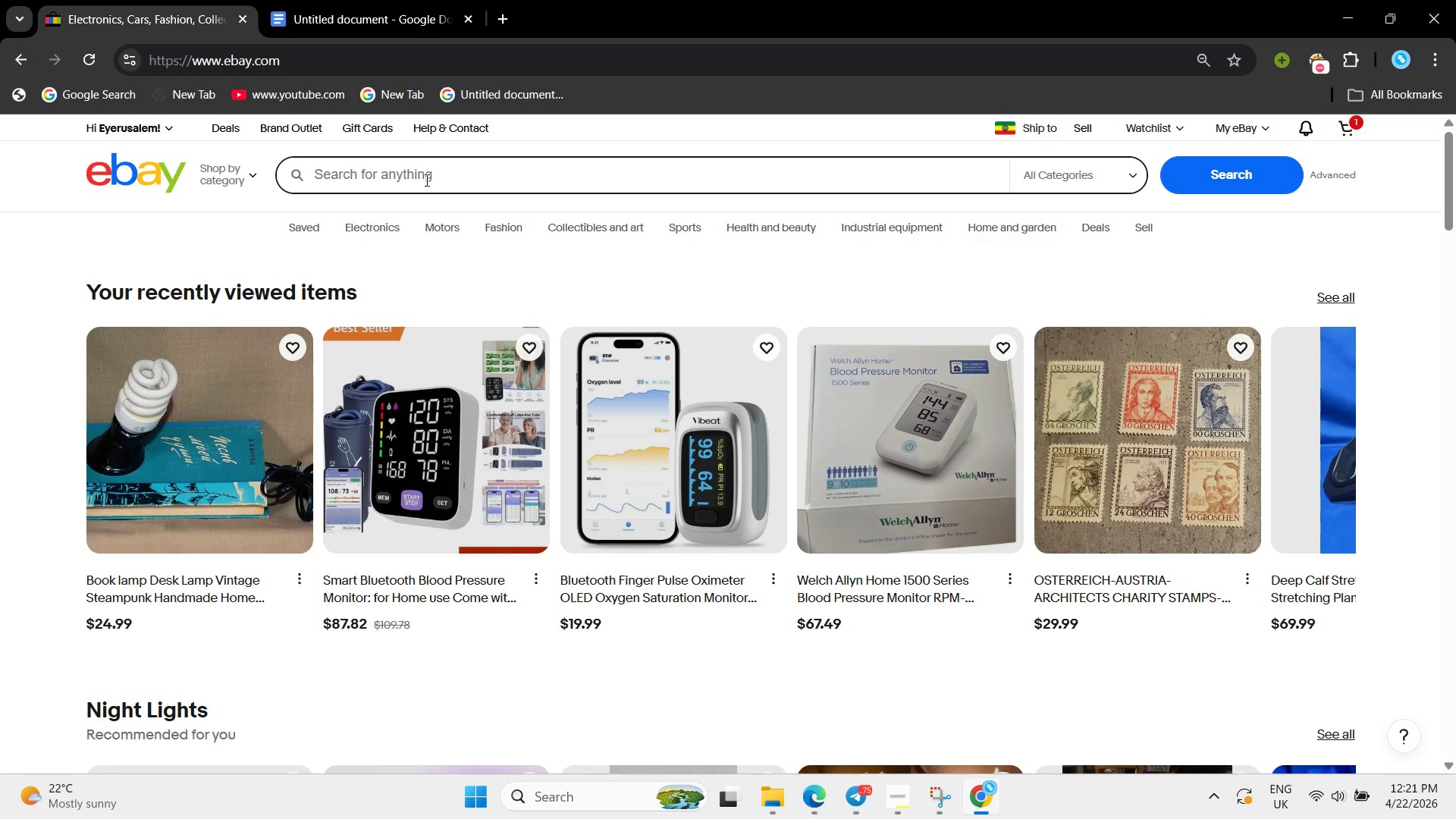 
left_click([425, 180])
 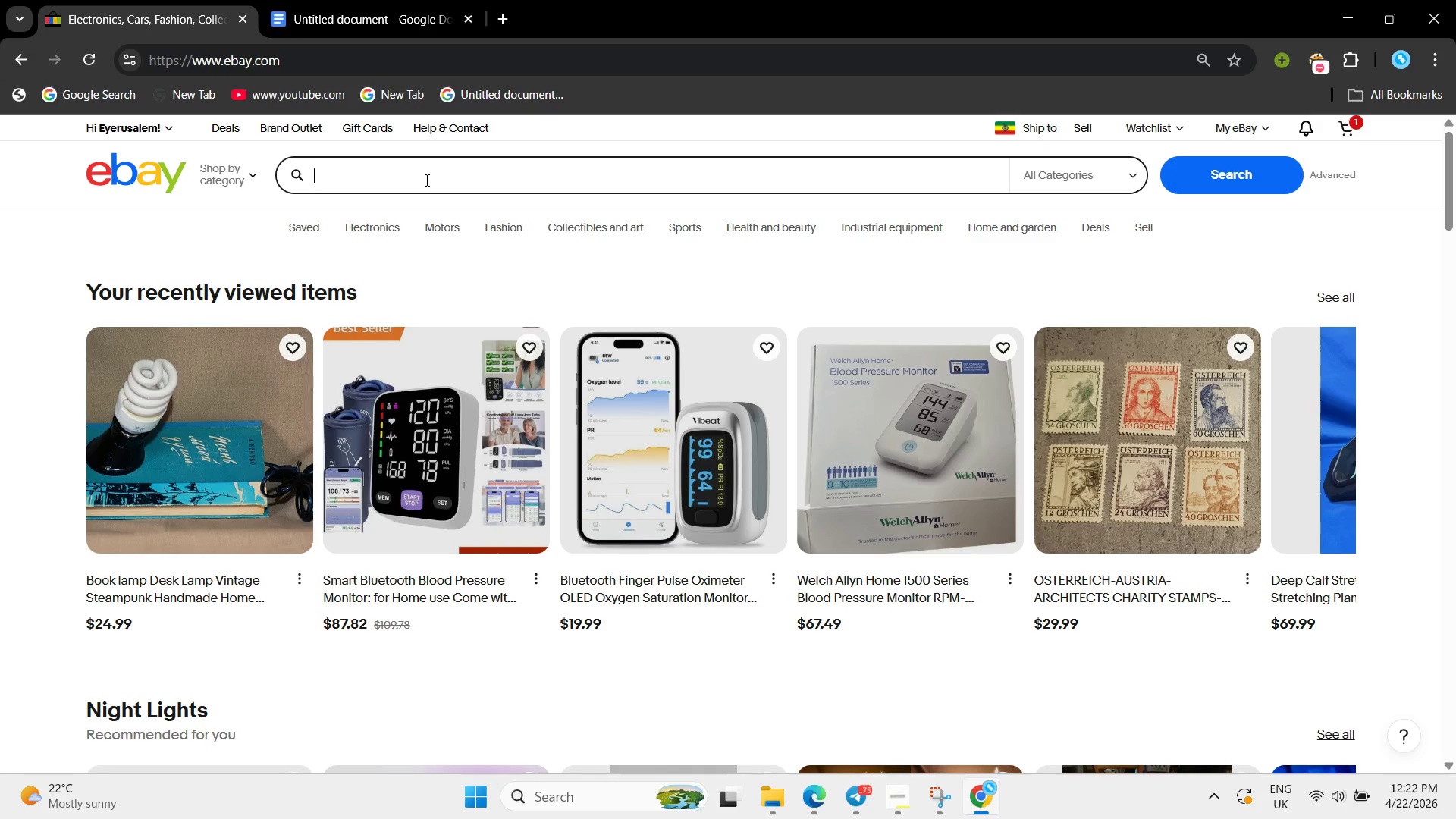 
key(Control+ControlLeft)
 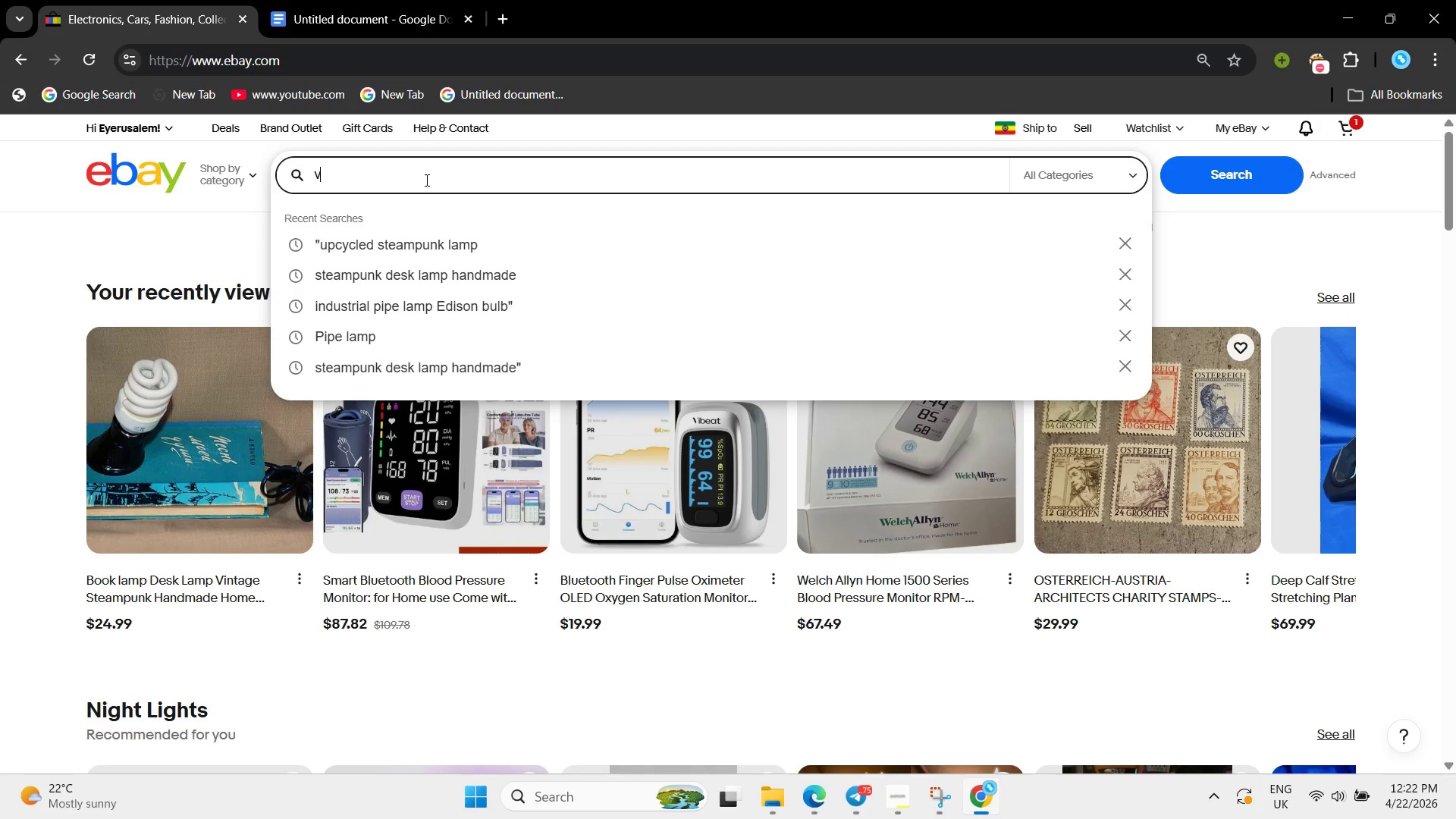 
key(V)
 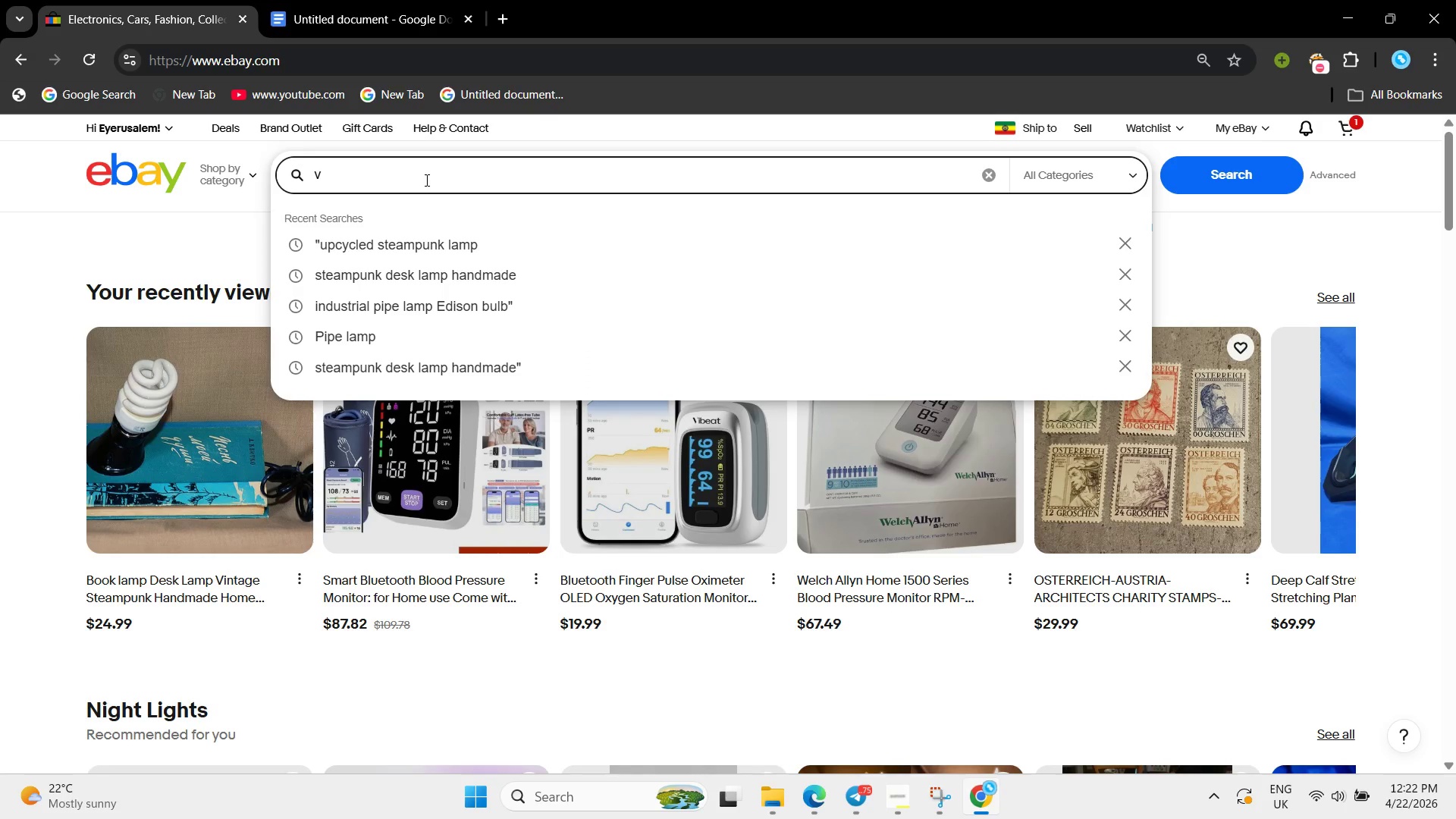 
key(Backspace)
 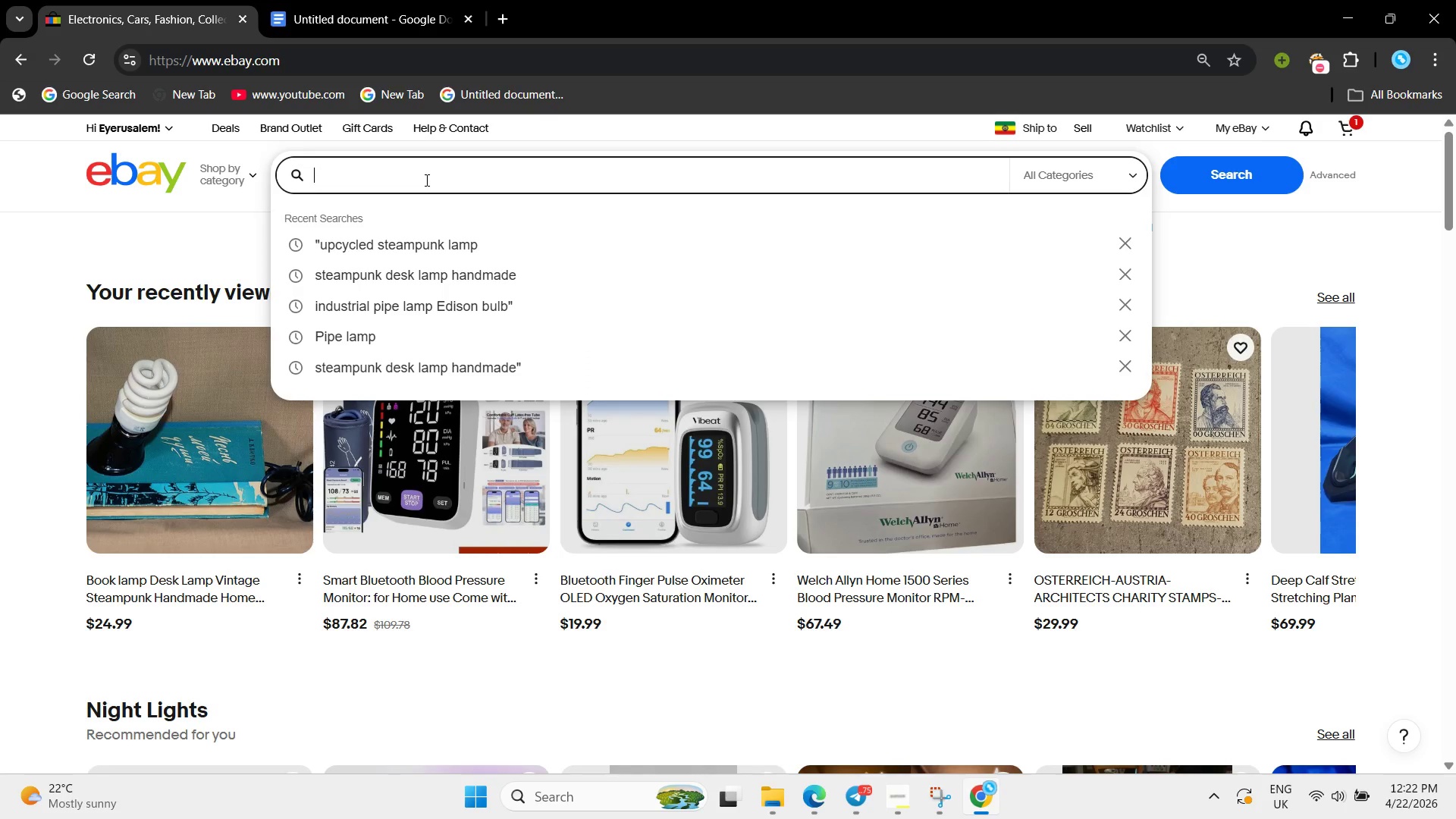 
key(Control+ControlLeft)
 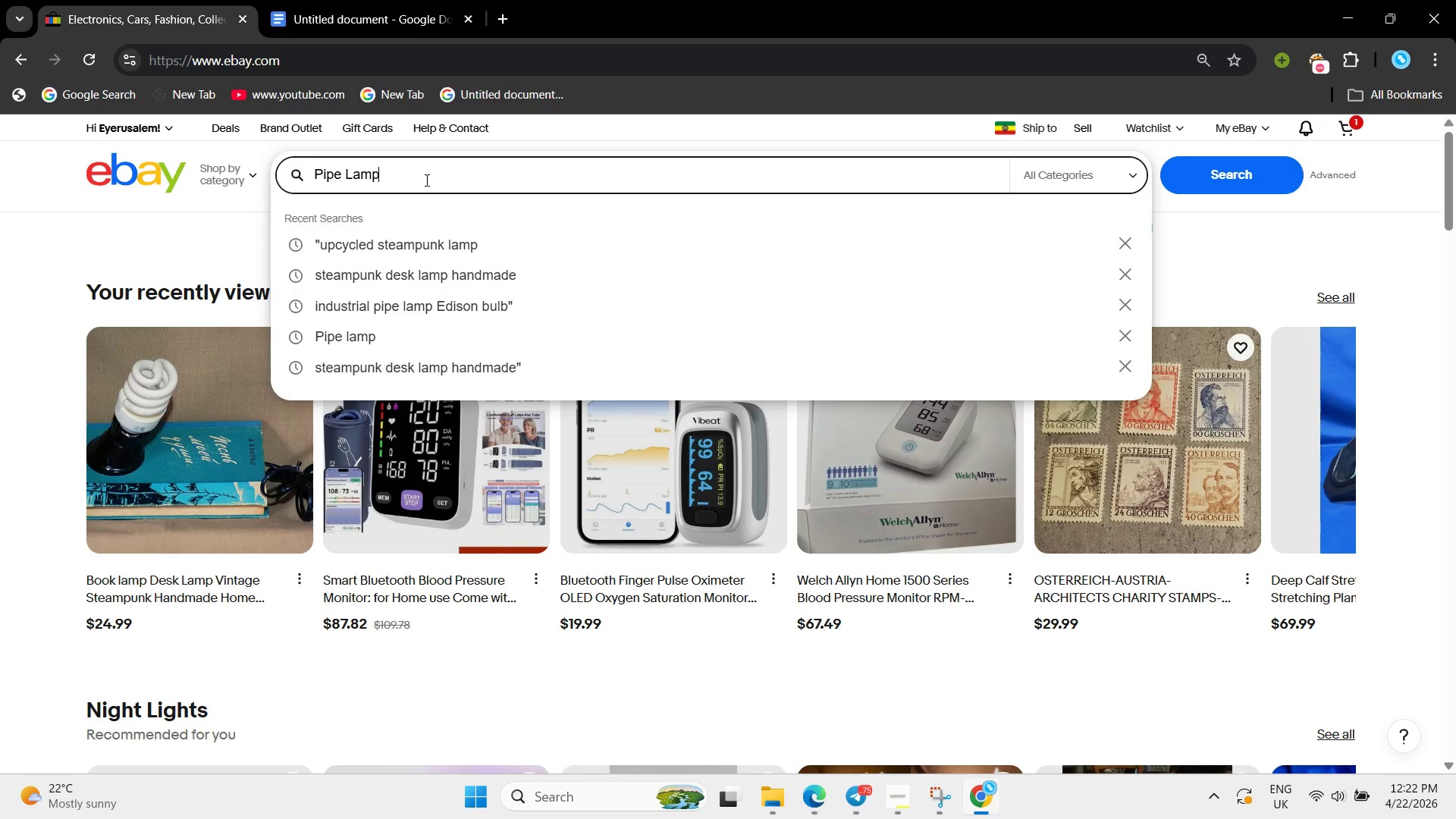 
key(Control+V)
 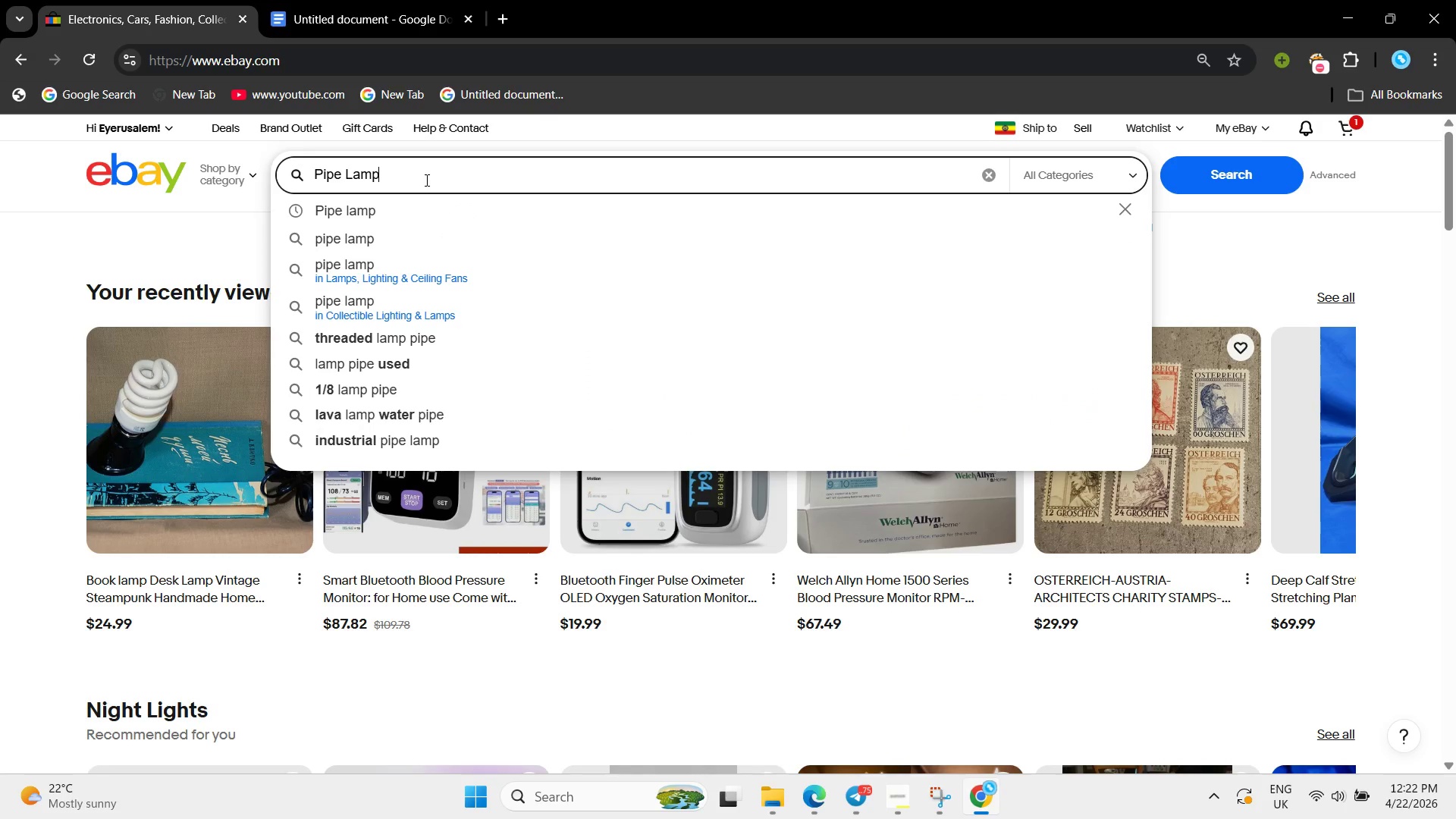 
wait(9.33)
 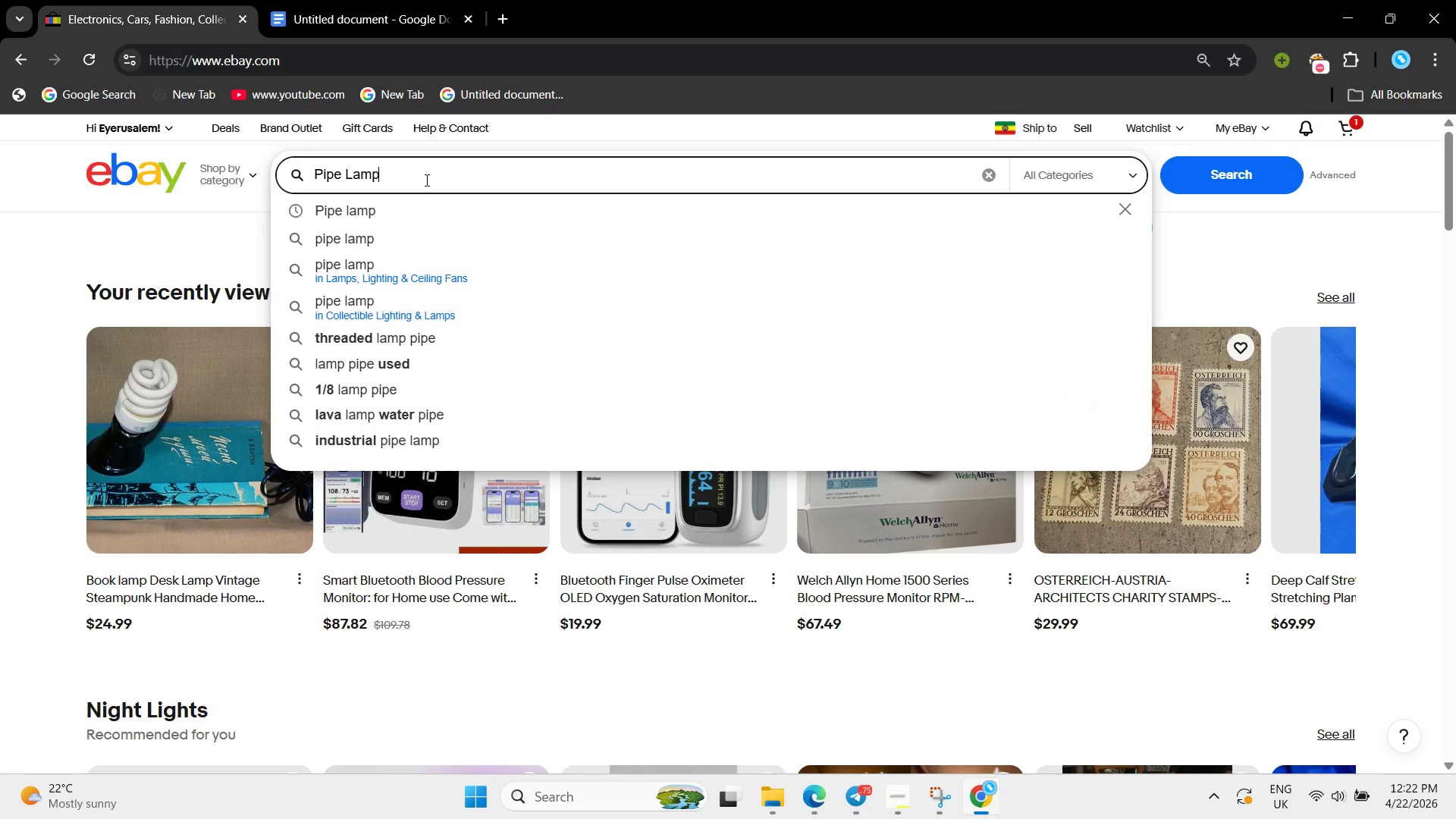 
left_click([450, 259])
 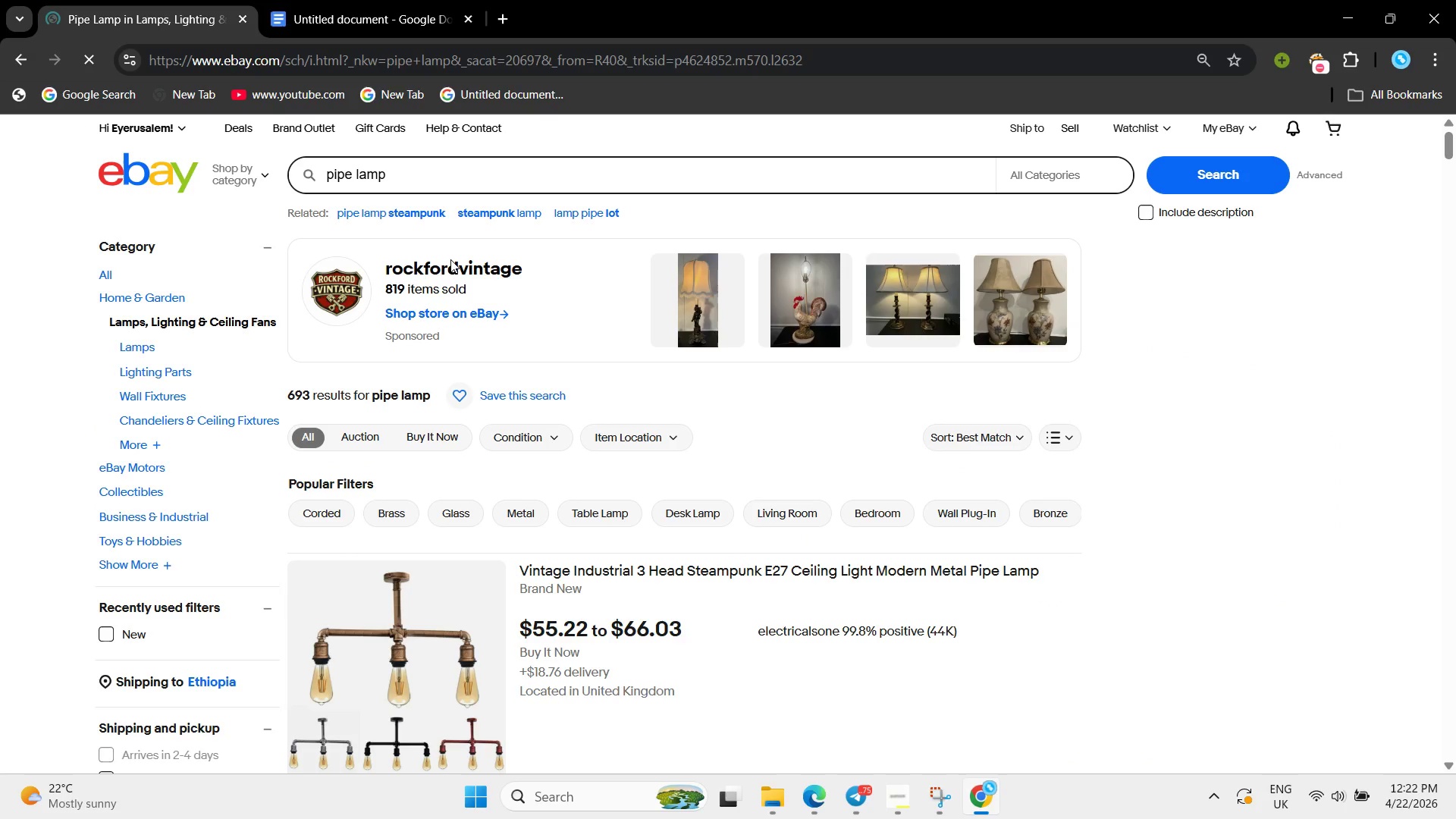 
scroll: coordinate [450, 259], scroll_direction: down, amount: 5.0
 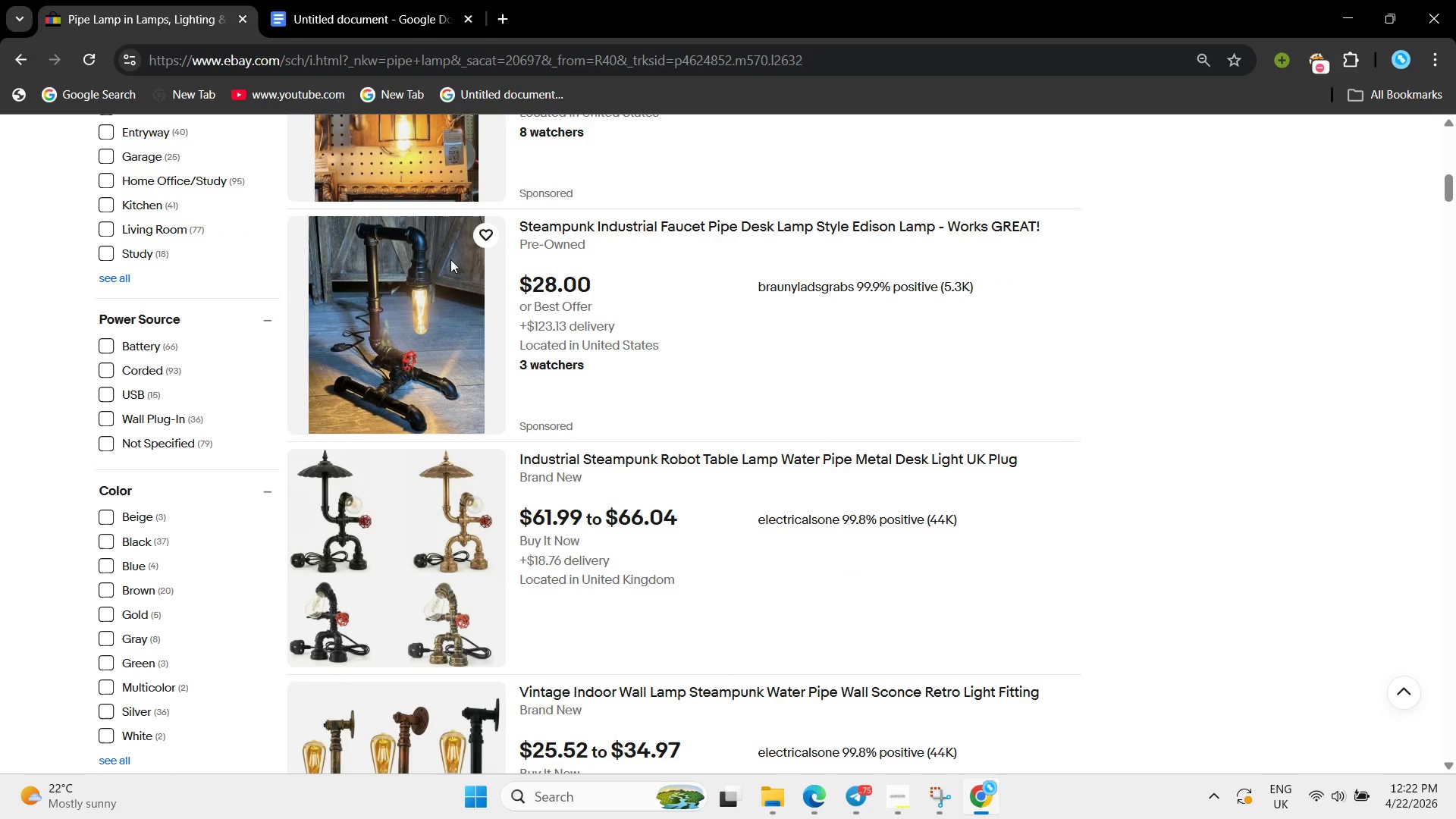 
scroll: coordinate [450, 259], scroll_direction: up, amount: 8.0
 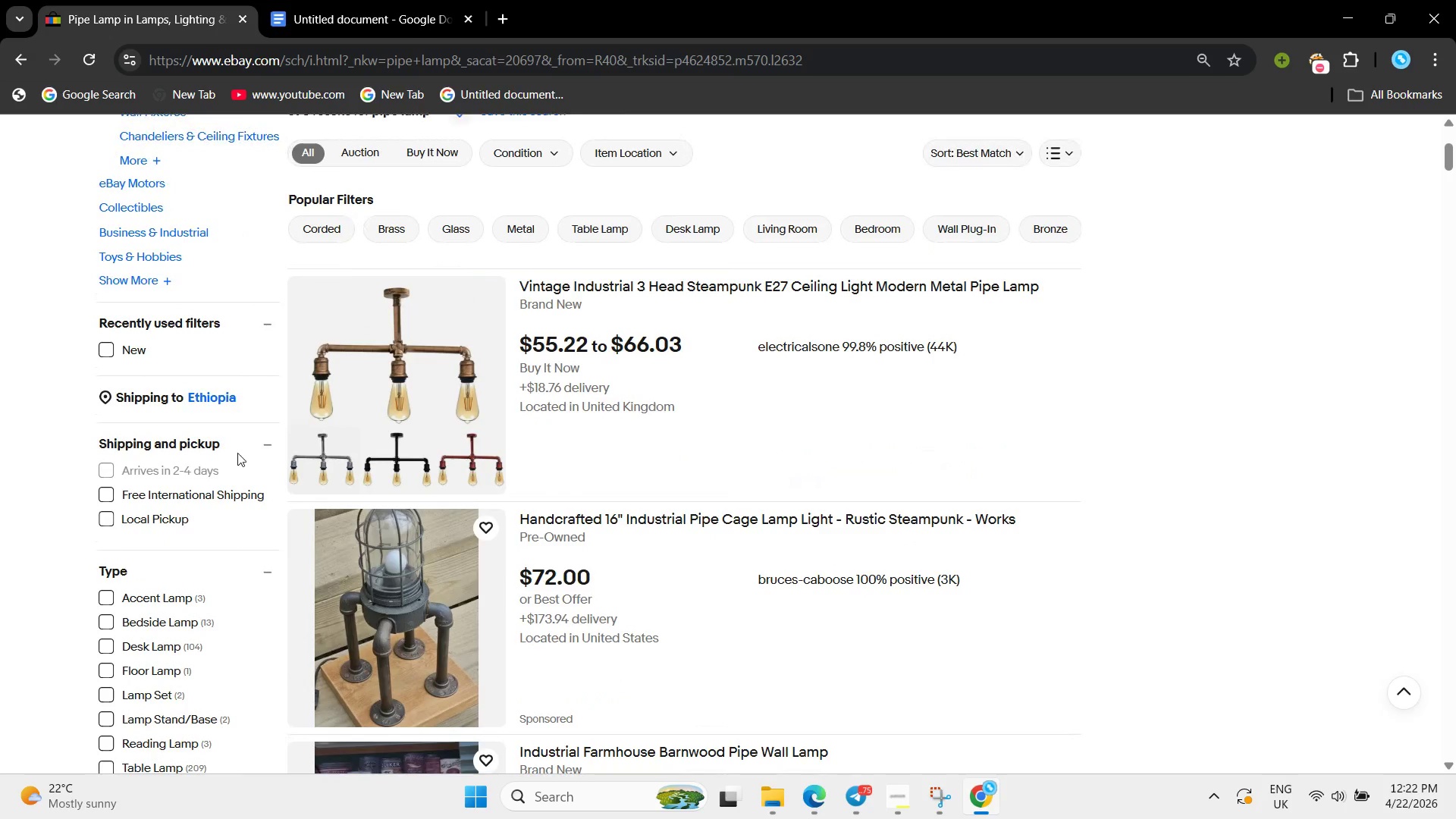 
scroll: coordinate [137, 337], scroll_direction: down, amount: 9.0
 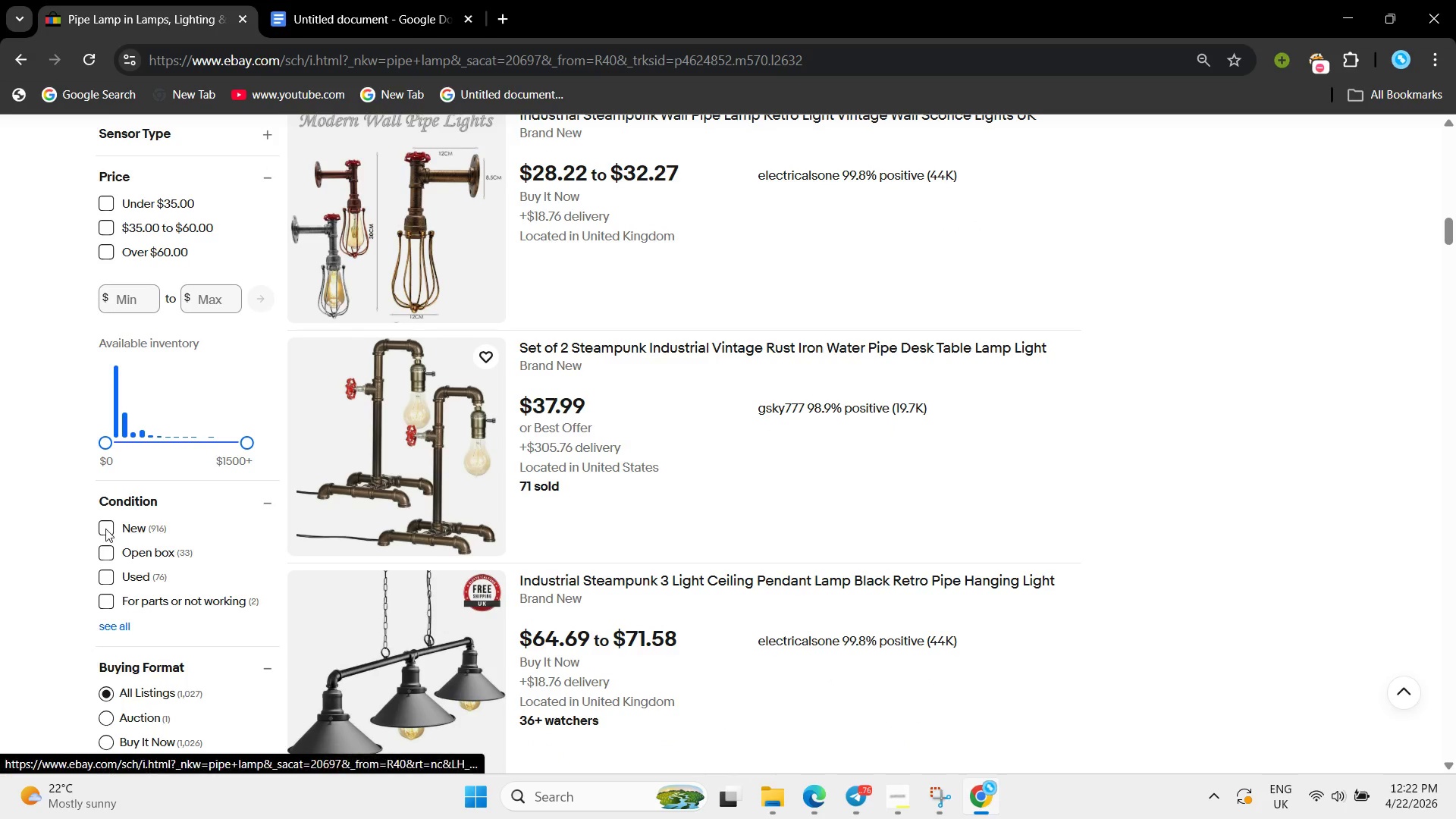 
left_click([105, 529])
 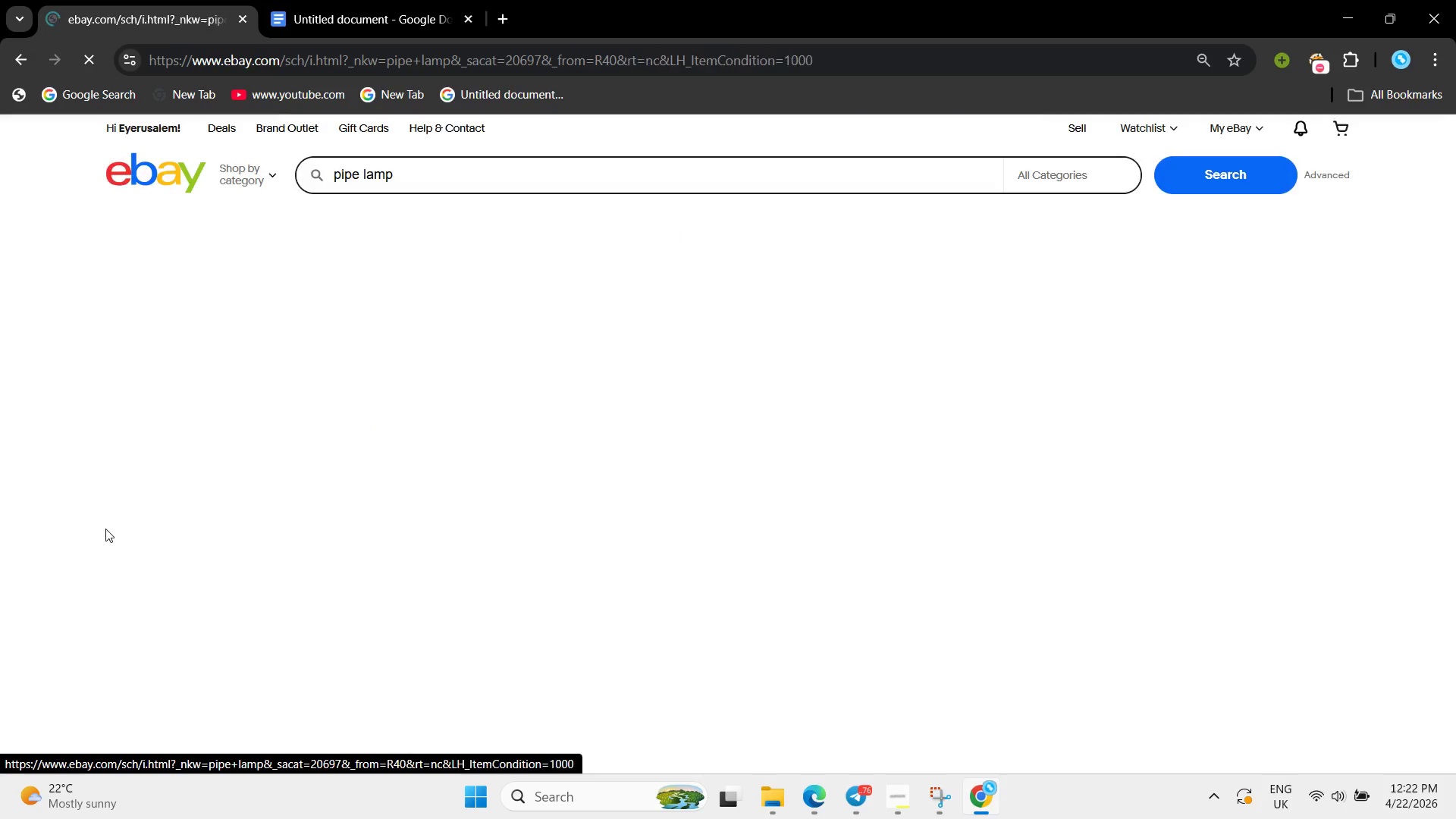 
scroll: coordinate [451, 503], scroll_direction: down, amount: 6.0
 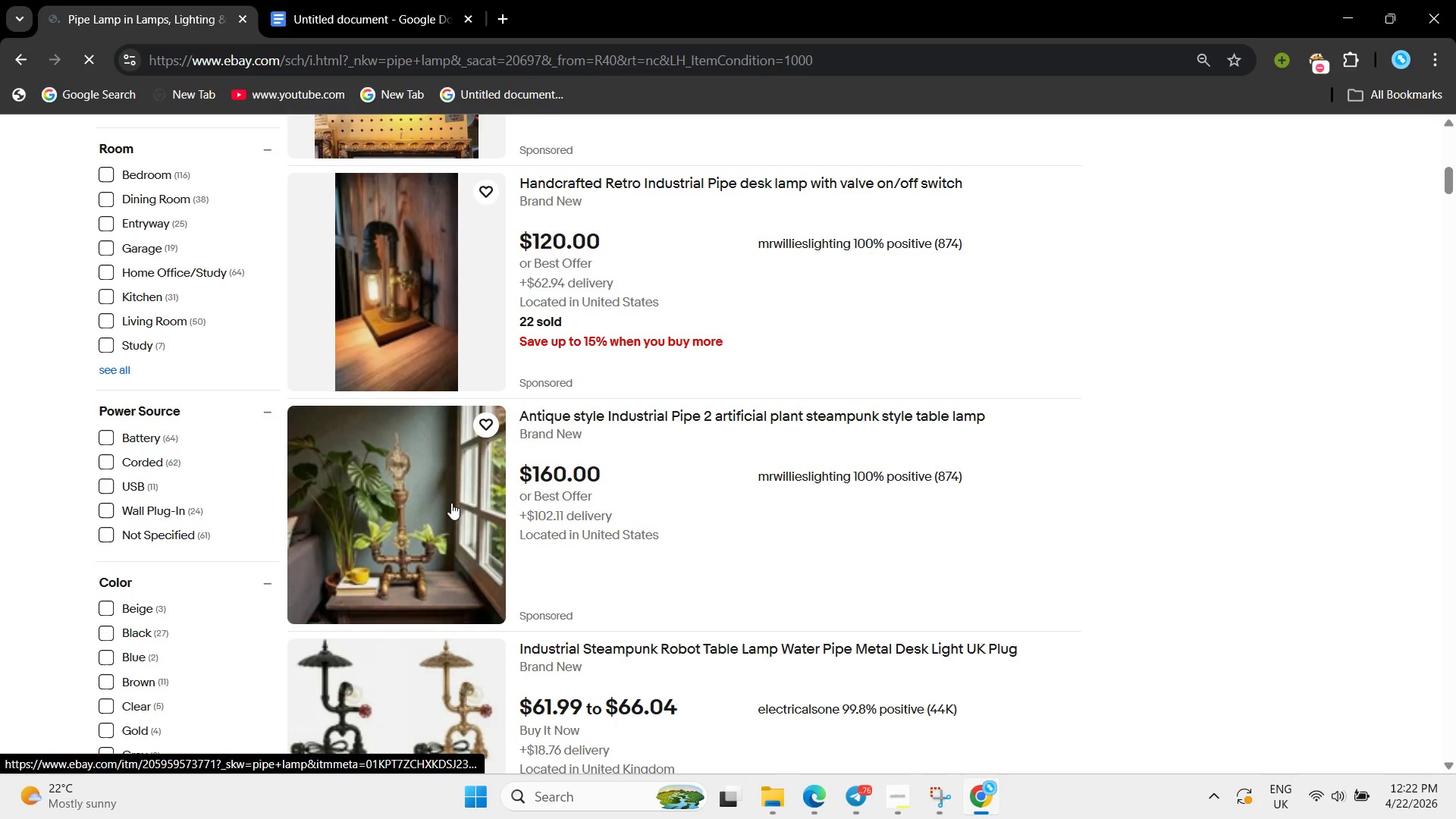 
scroll: coordinate [451, 503], scroll_direction: up, amount: 2.0
 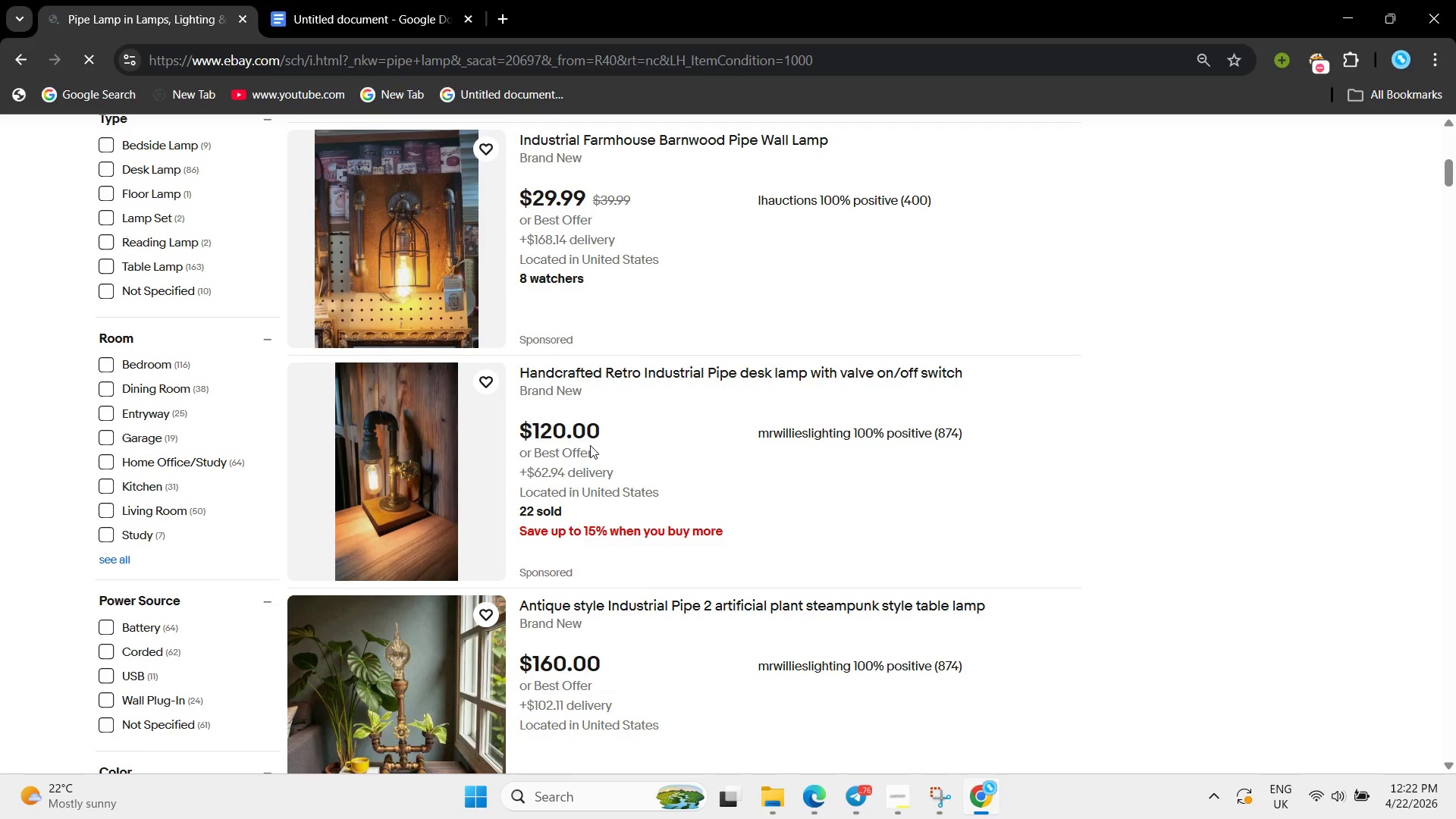 
wait(7.34)
 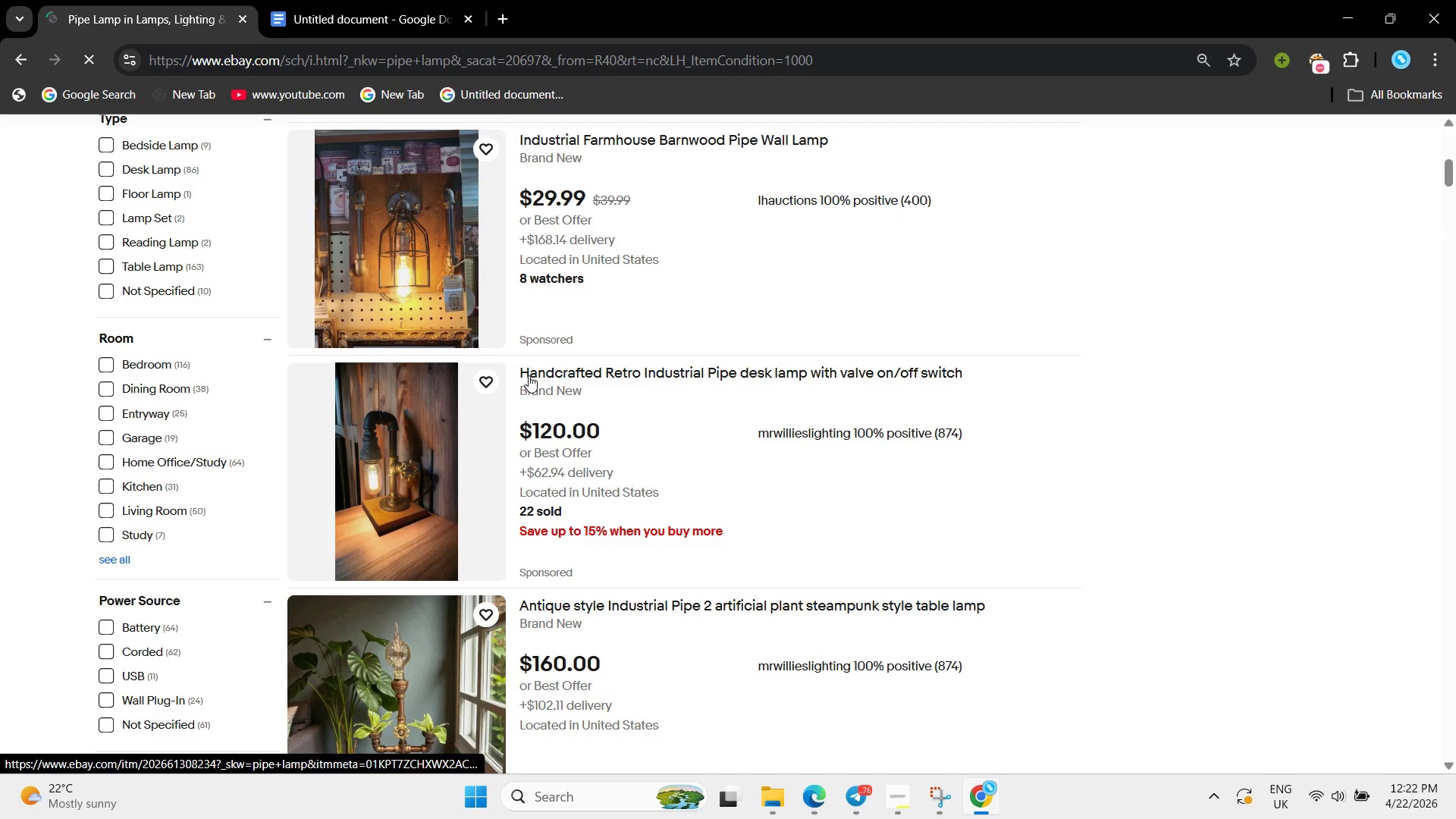 
scroll: coordinate [592, 441], scroll_direction: down, amount: 7.0
 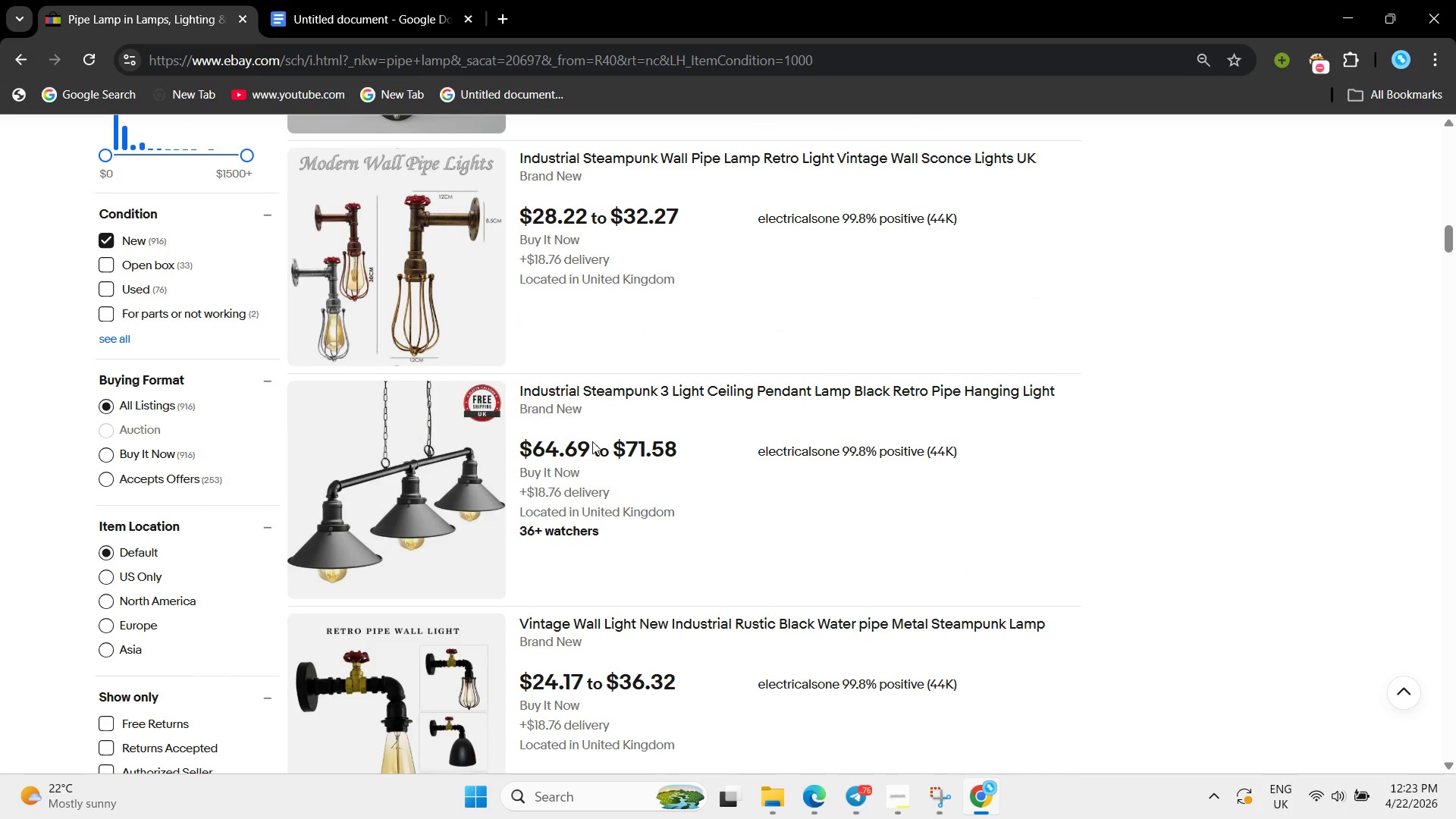 
scroll: coordinate [592, 441], scroll_direction: down, amount: 3.0
 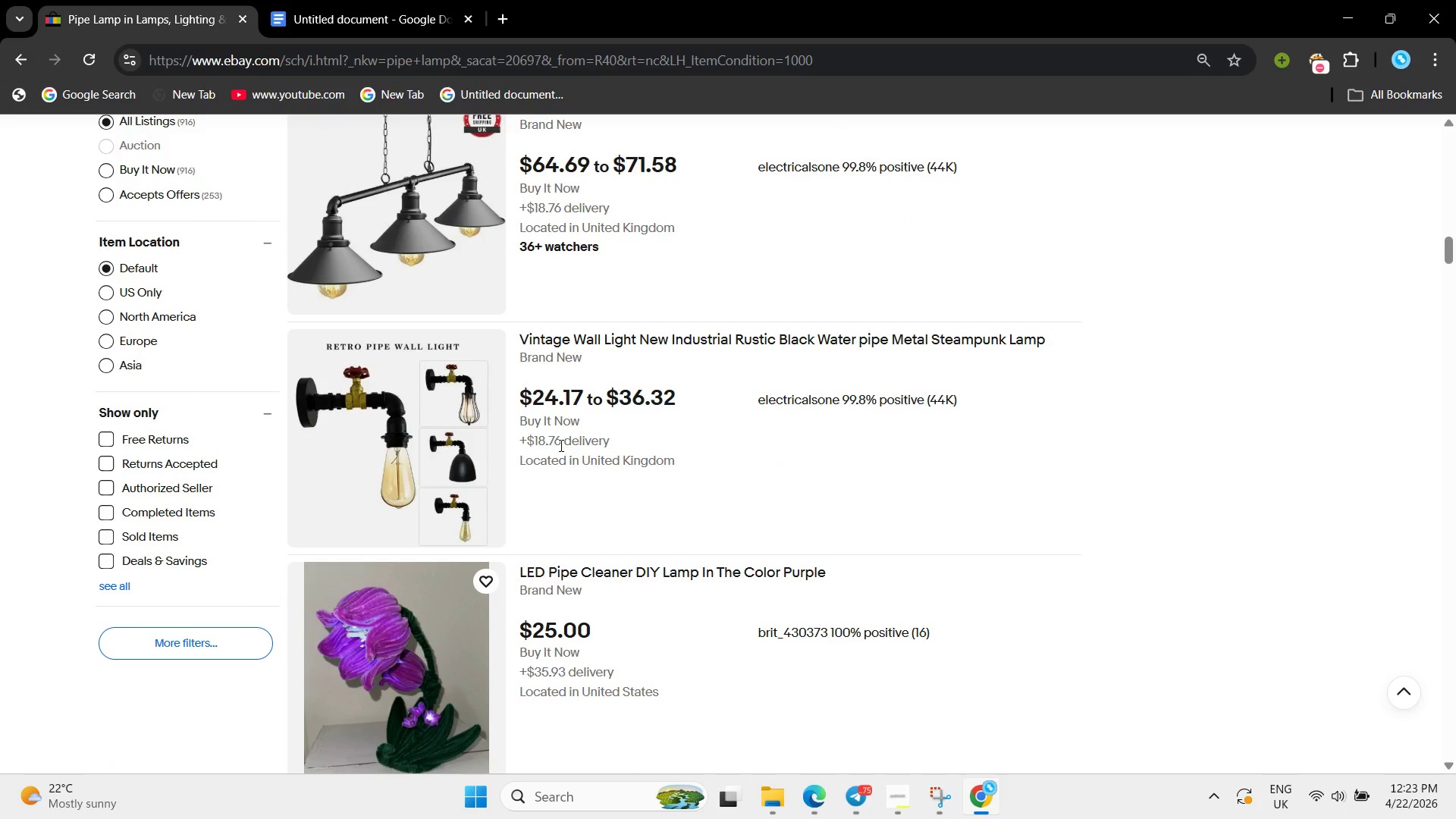 
wait(14.33)
 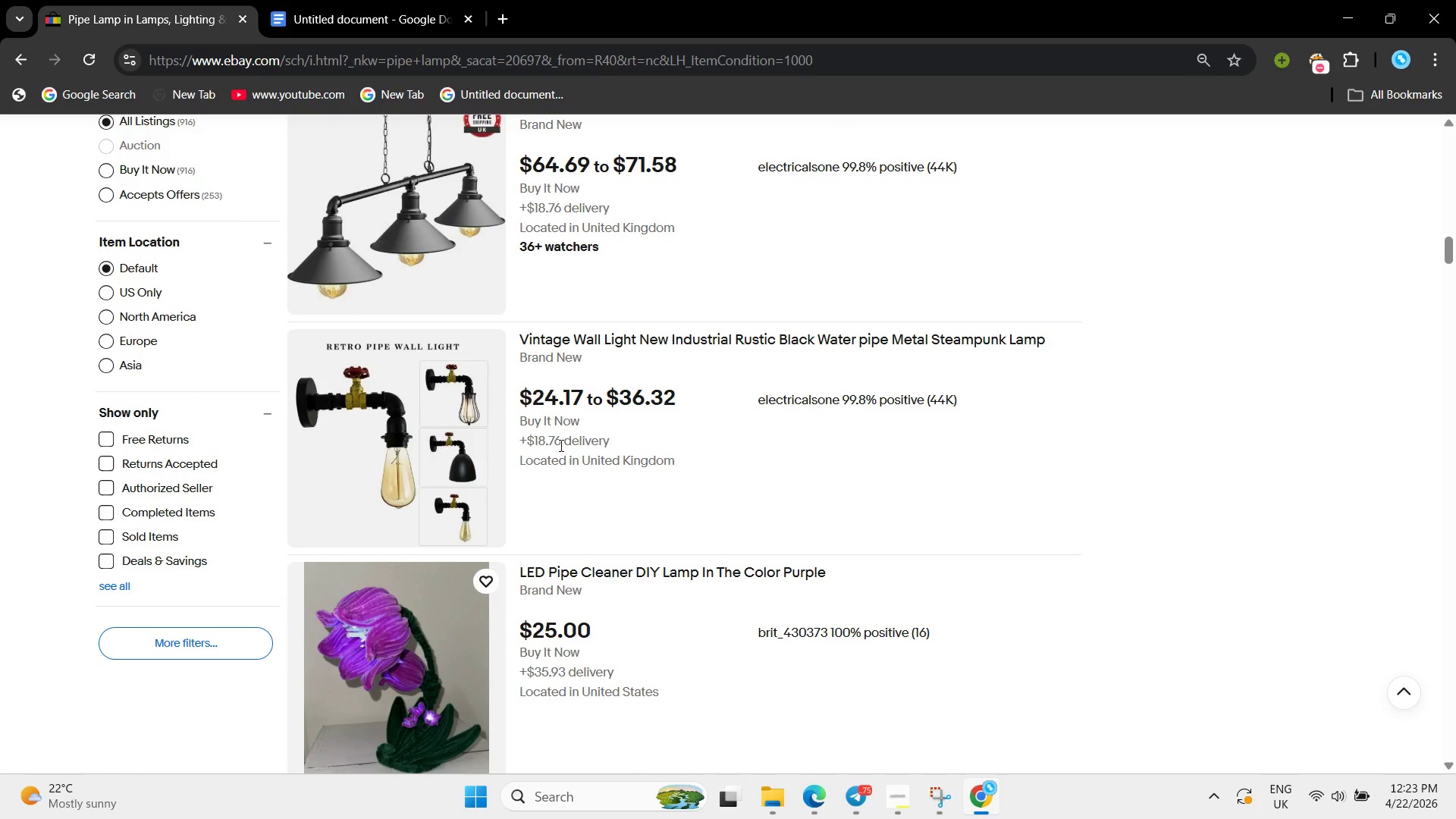 
scroll: coordinate [157, 425], scroll_direction: up, amount: 3.0
 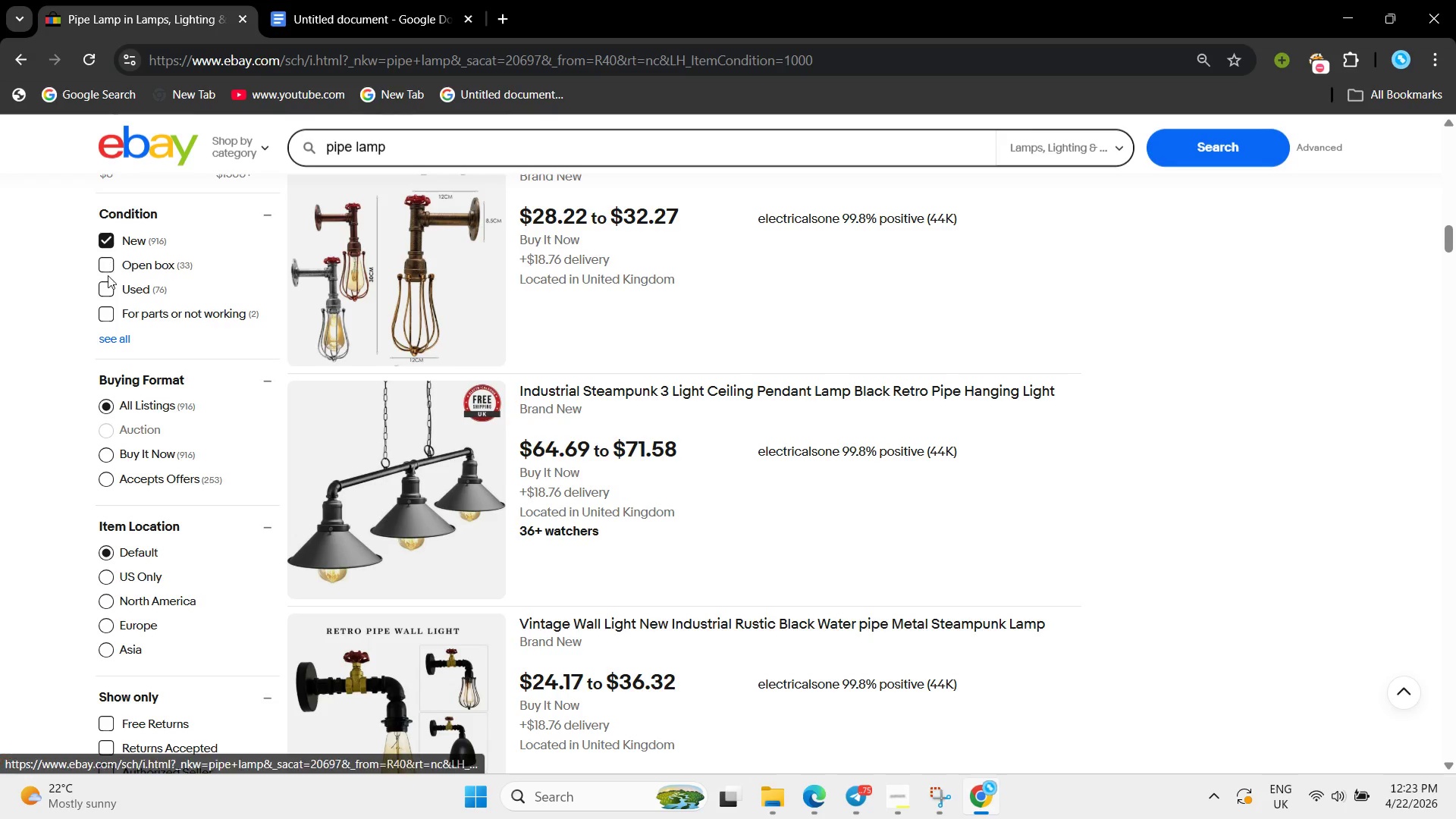 
left_click([105, 287])
 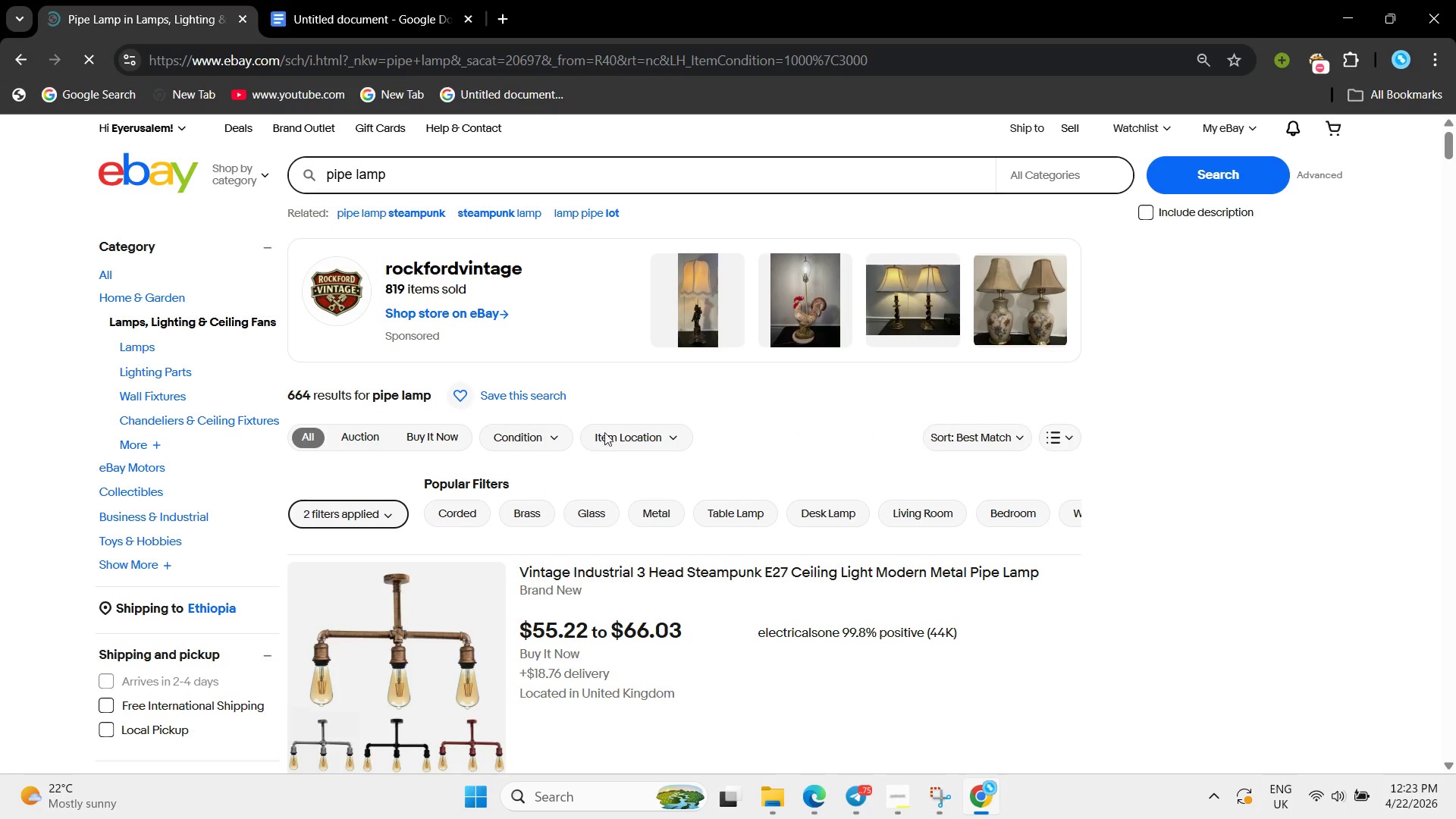 
scroll: coordinate [615, 469], scroll_direction: down, amount: 8.0
 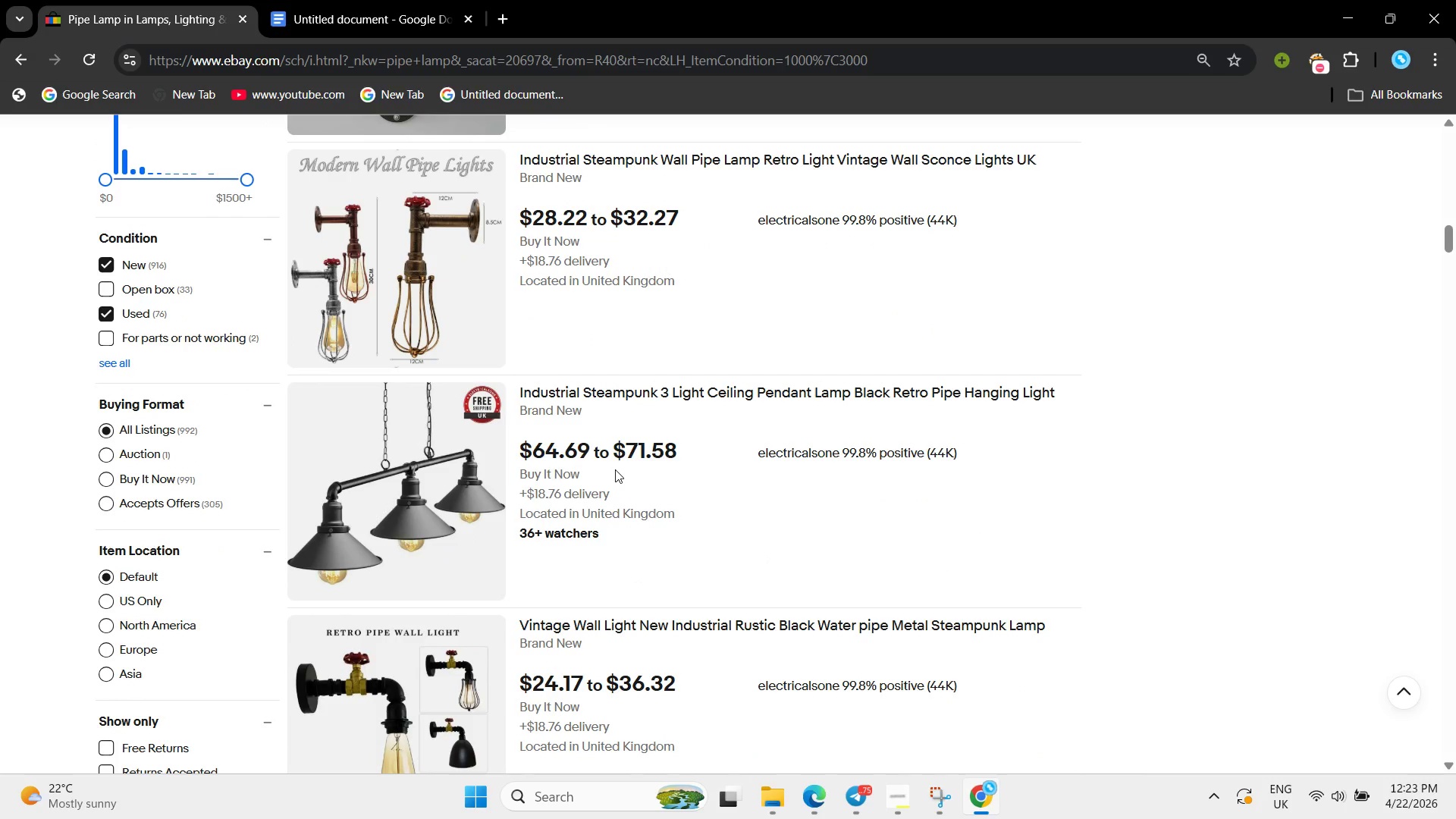 
scroll: coordinate [615, 469], scroll_direction: down, amount: 1.0
 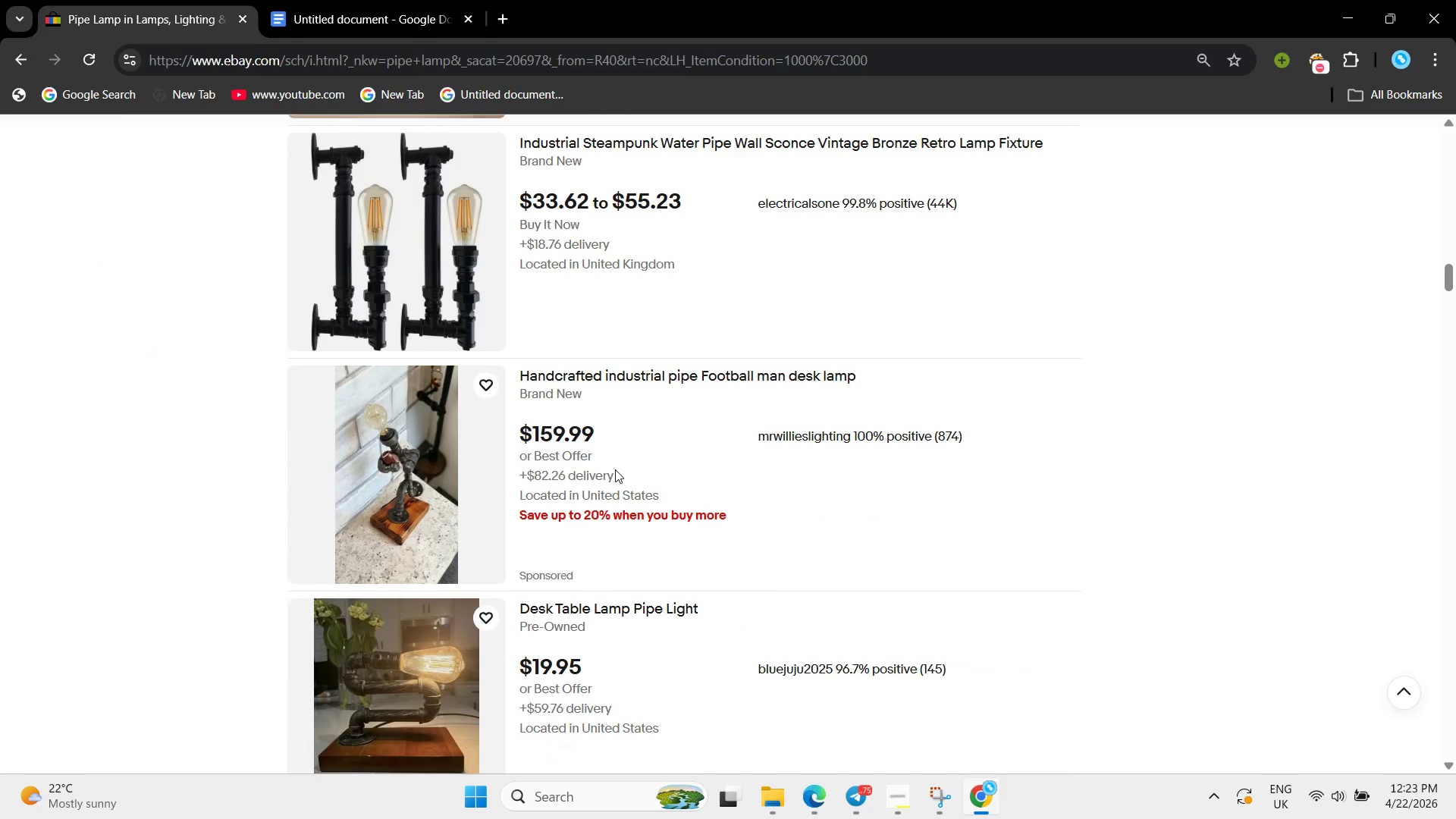 
scroll: coordinate [611, 479], scroll_direction: up, amount: 12.0
 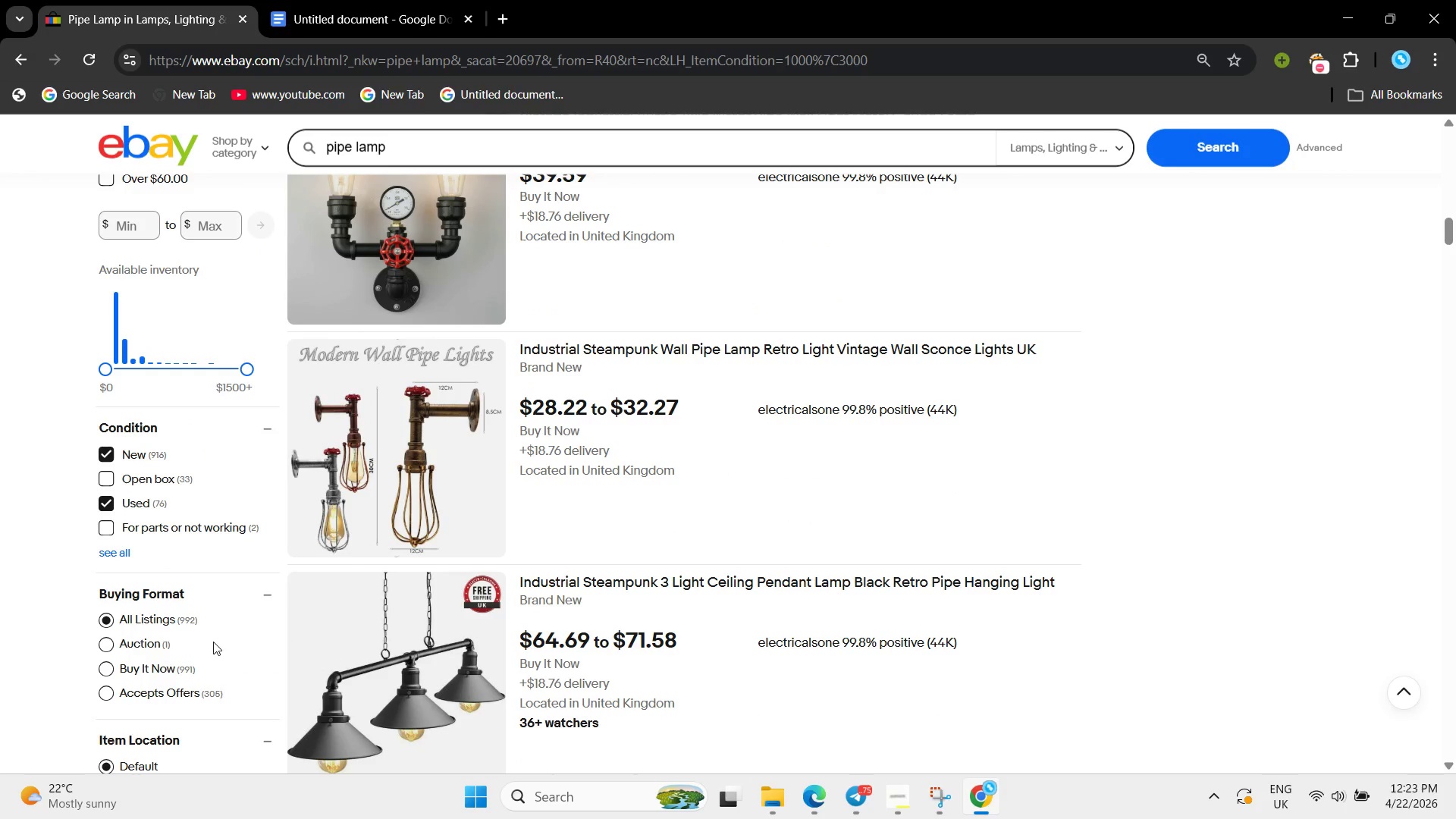 
scroll: coordinate [213, 642], scroll_direction: down, amount: 2.0
 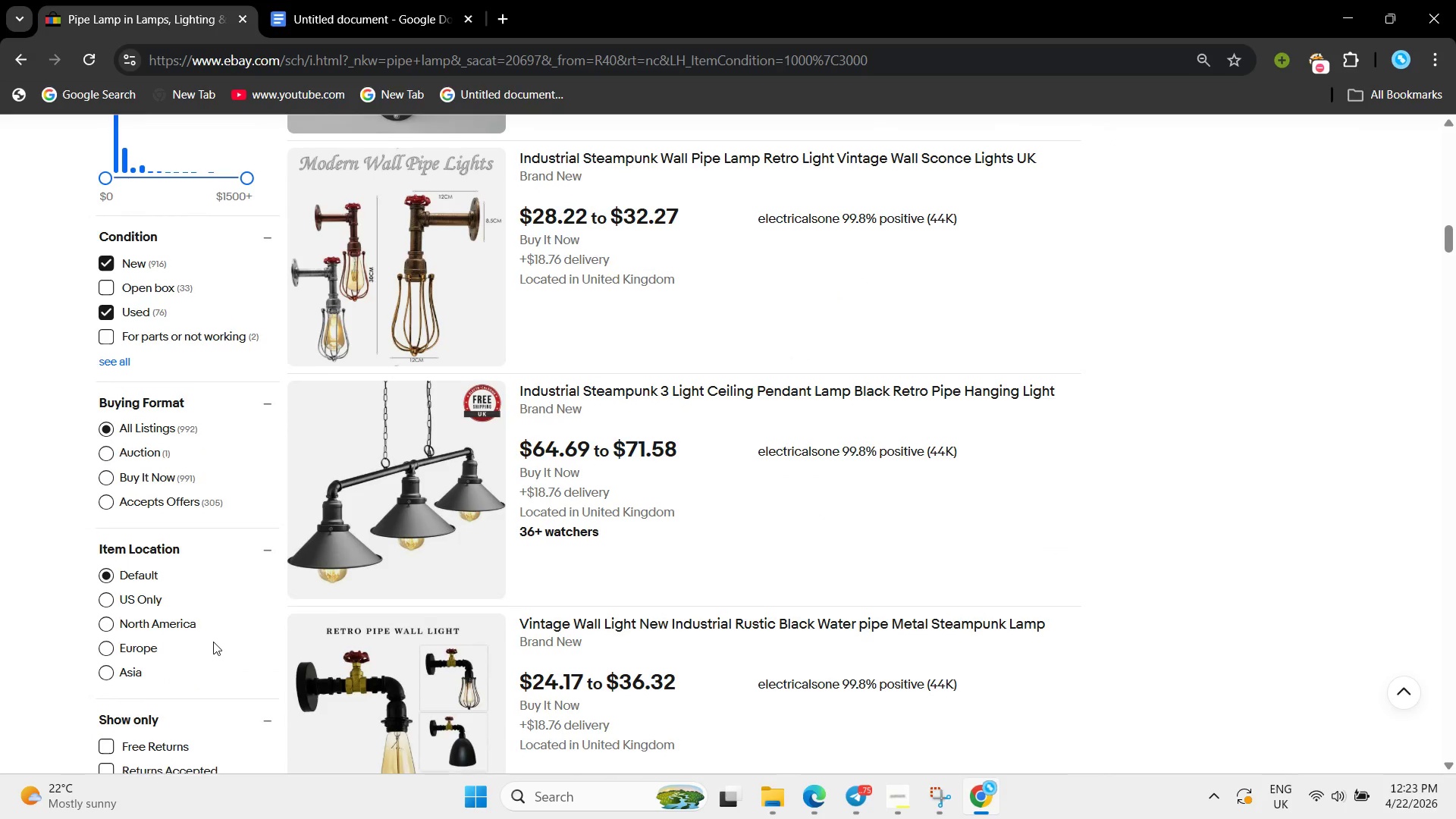 
scroll: coordinate [213, 642], scroll_direction: up, amount: 7.0
 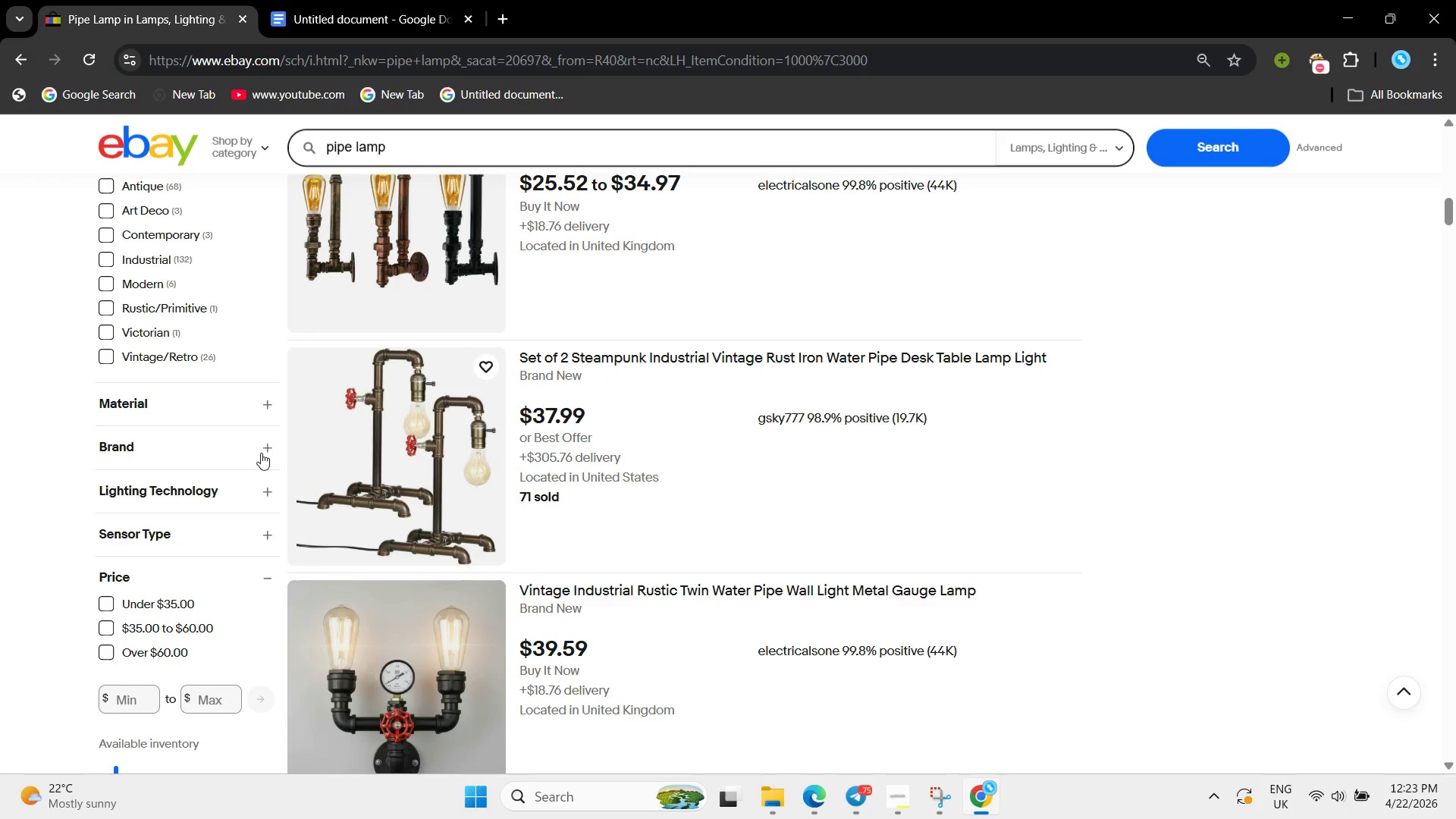 
left_click([265, 451])
 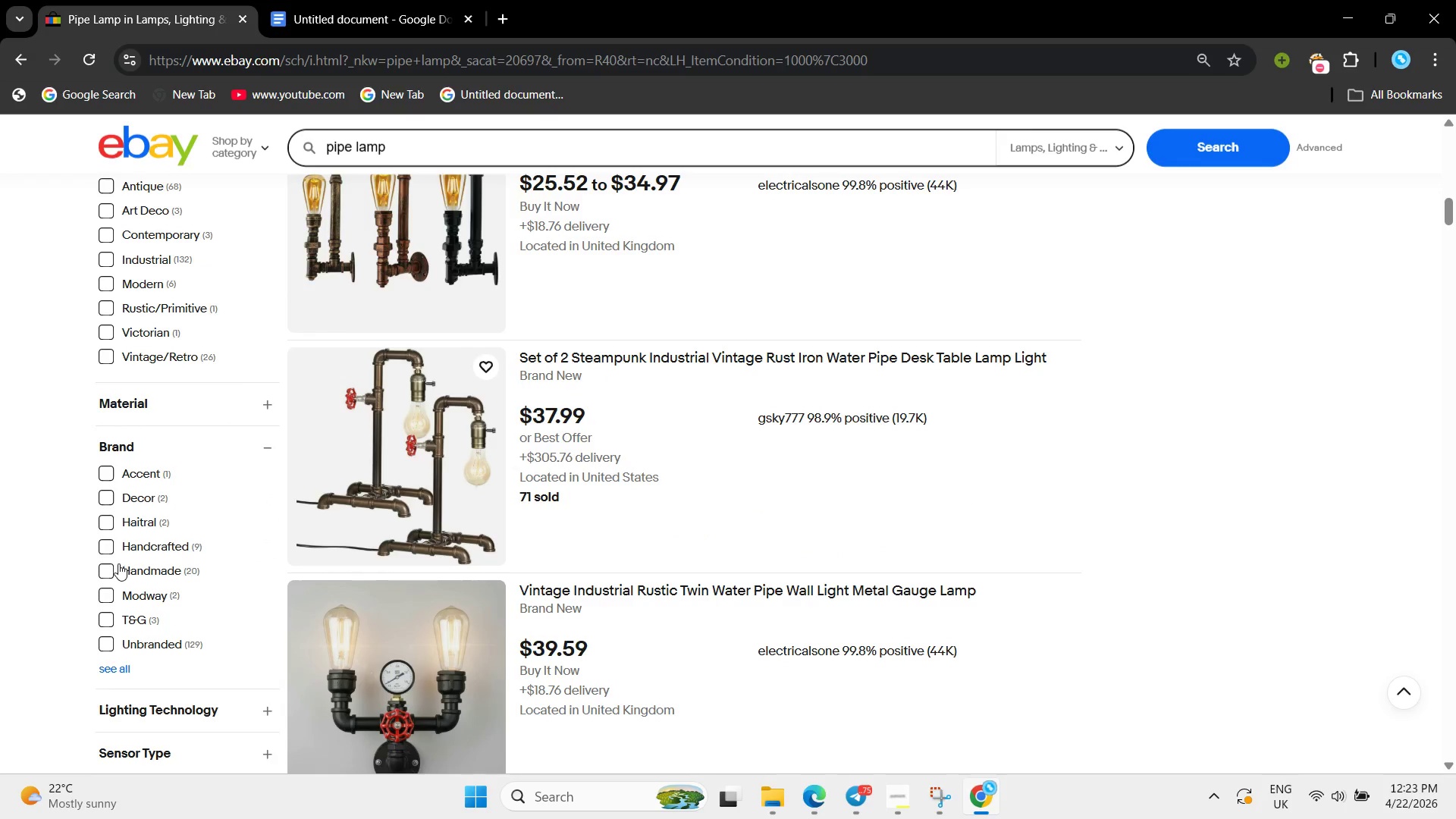 
left_click([105, 563])
 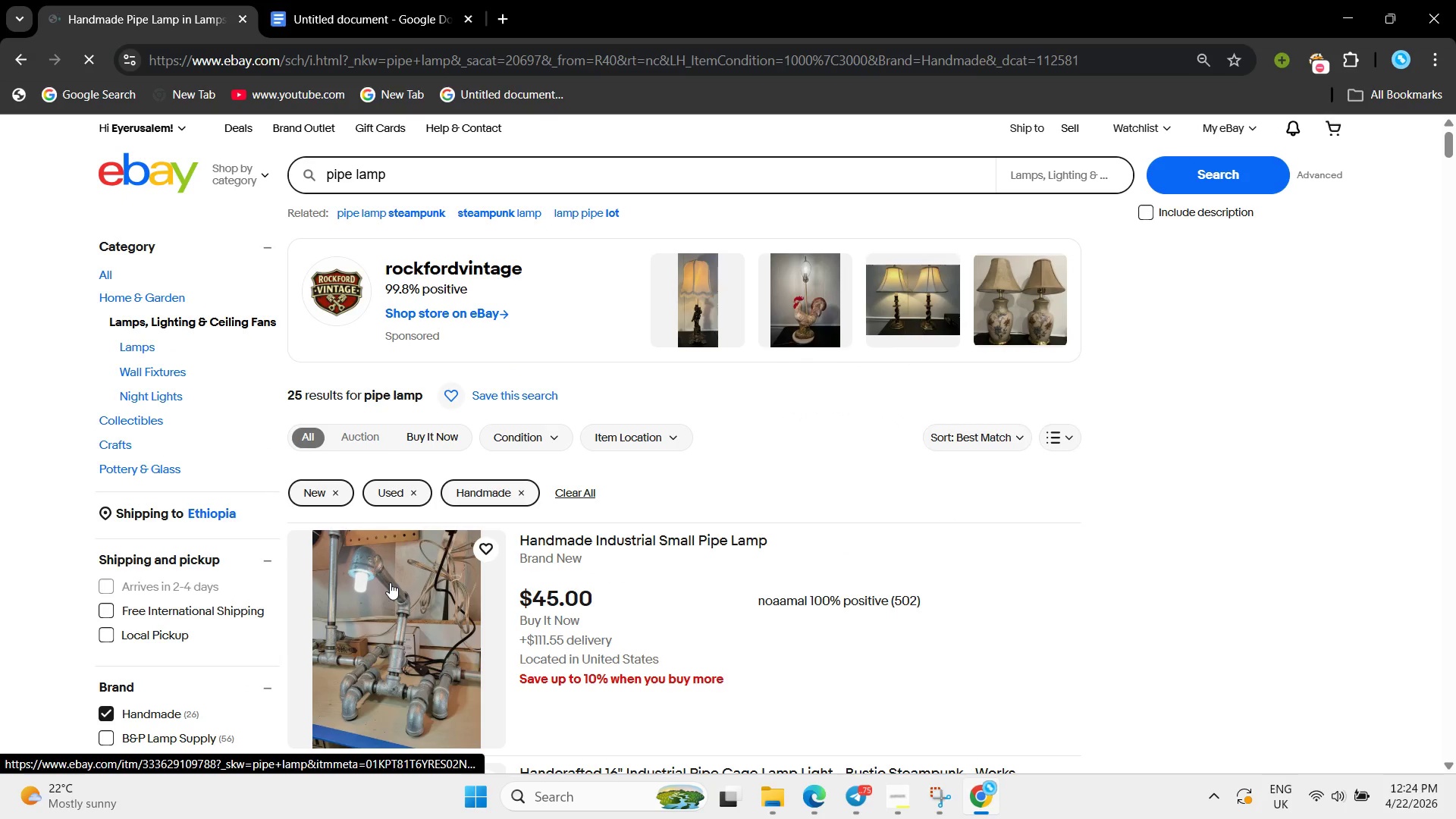 
scroll: coordinate [390, 582], scroll_direction: down, amount: 3.0
 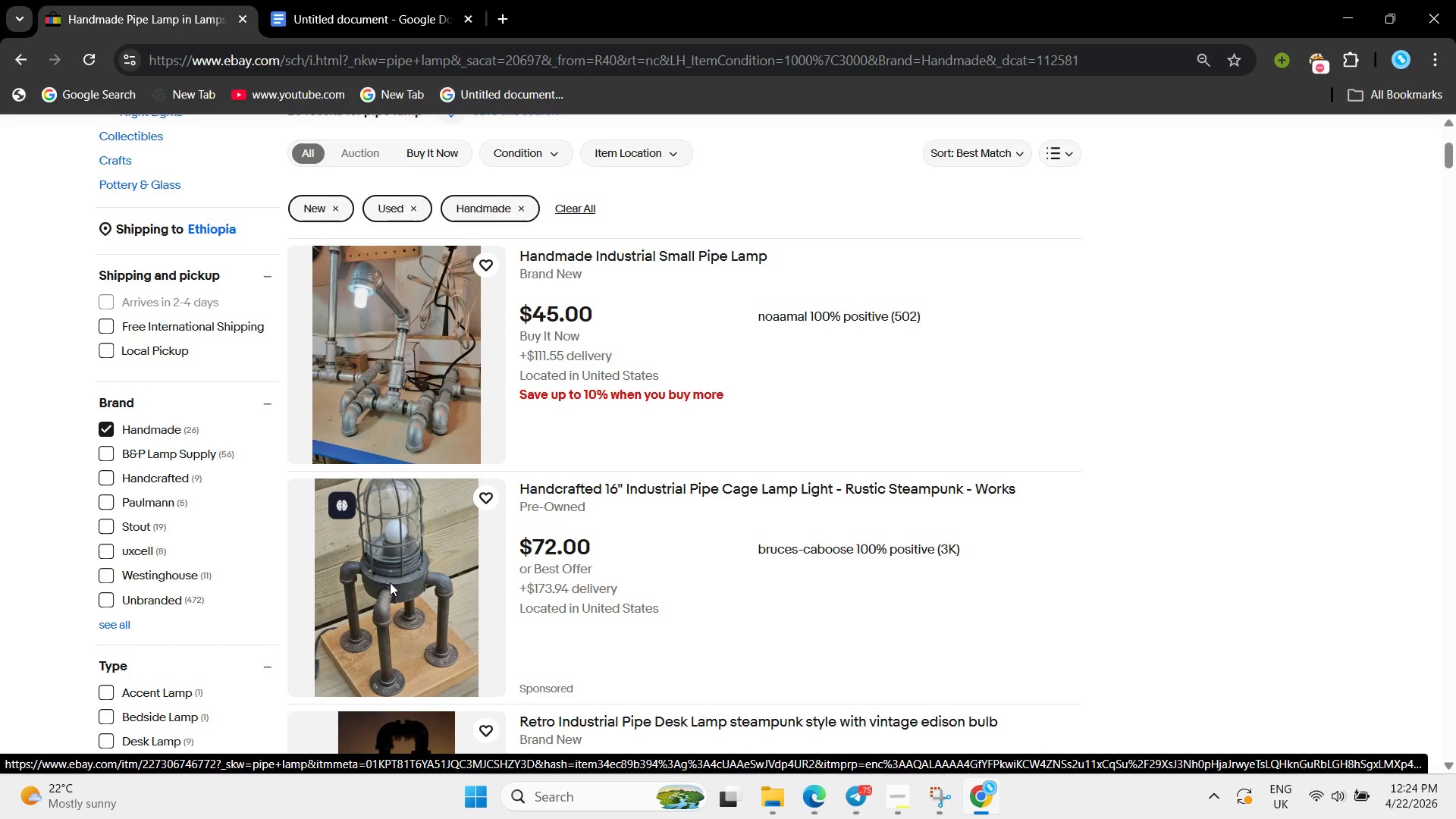 
wait(11.18)
 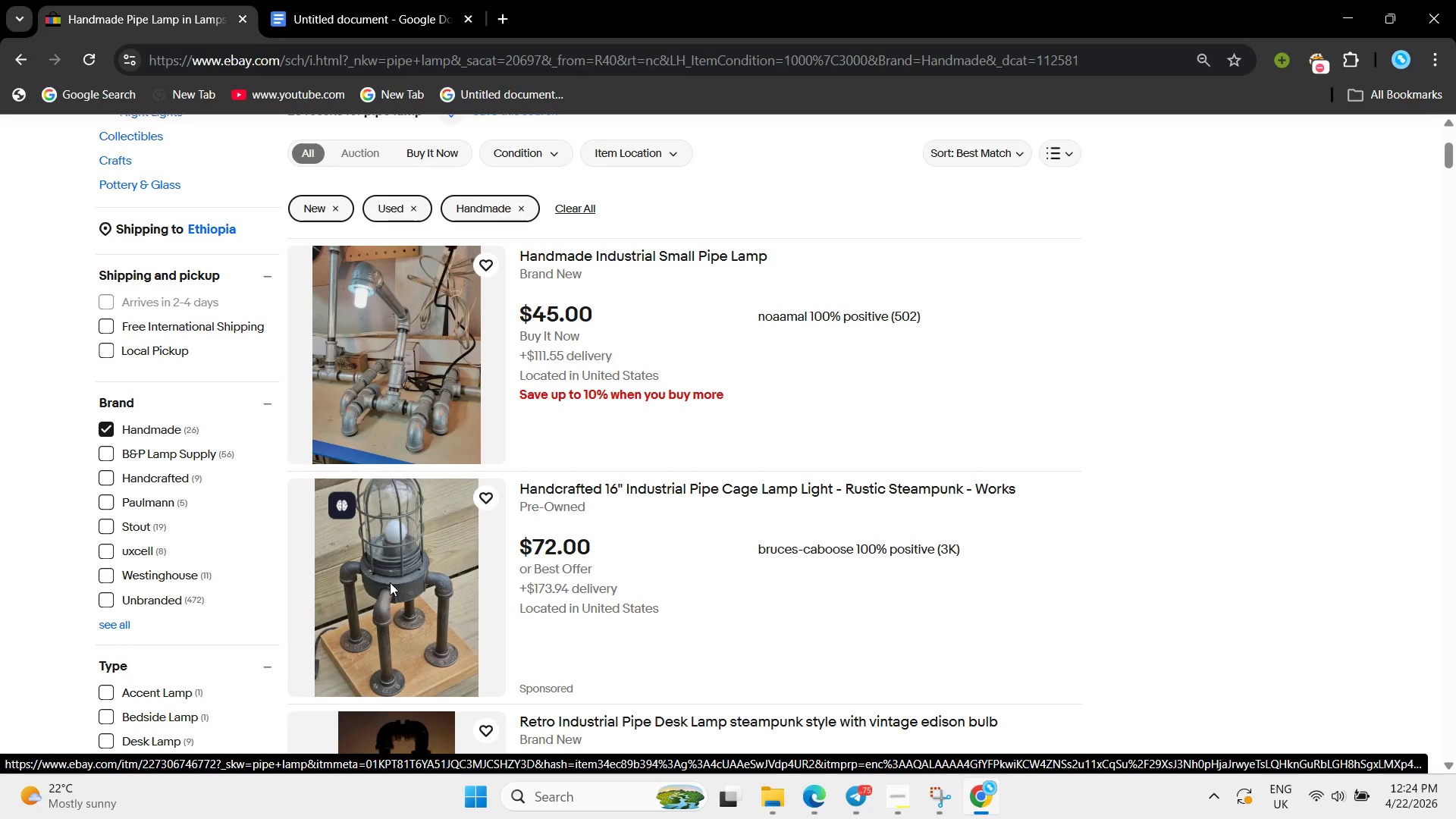 
scroll: coordinate [553, 548], scroll_direction: down, amount: 6.0
 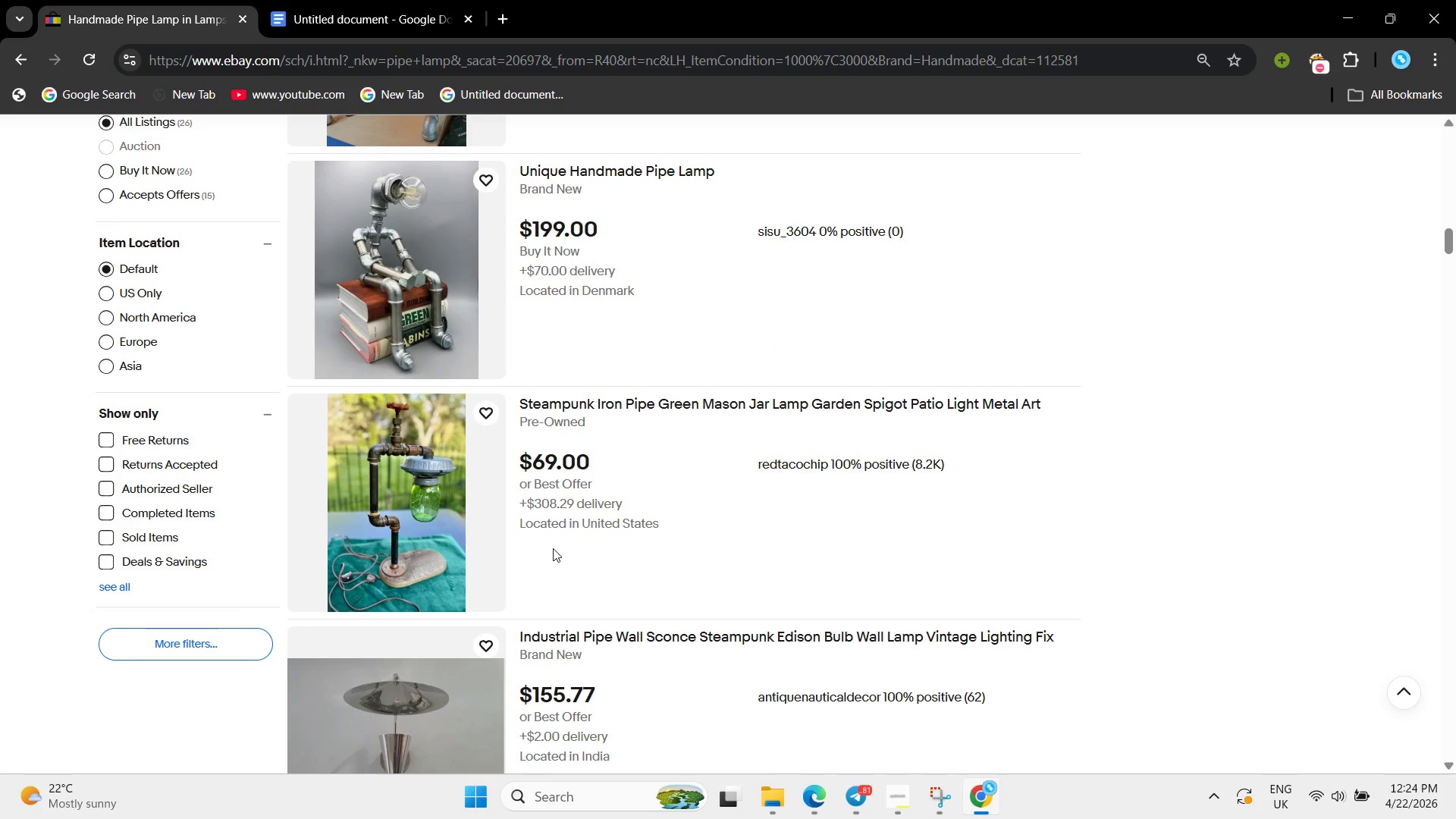 
scroll: coordinate [553, 548], scroll_direction: up, amount: 1.0
 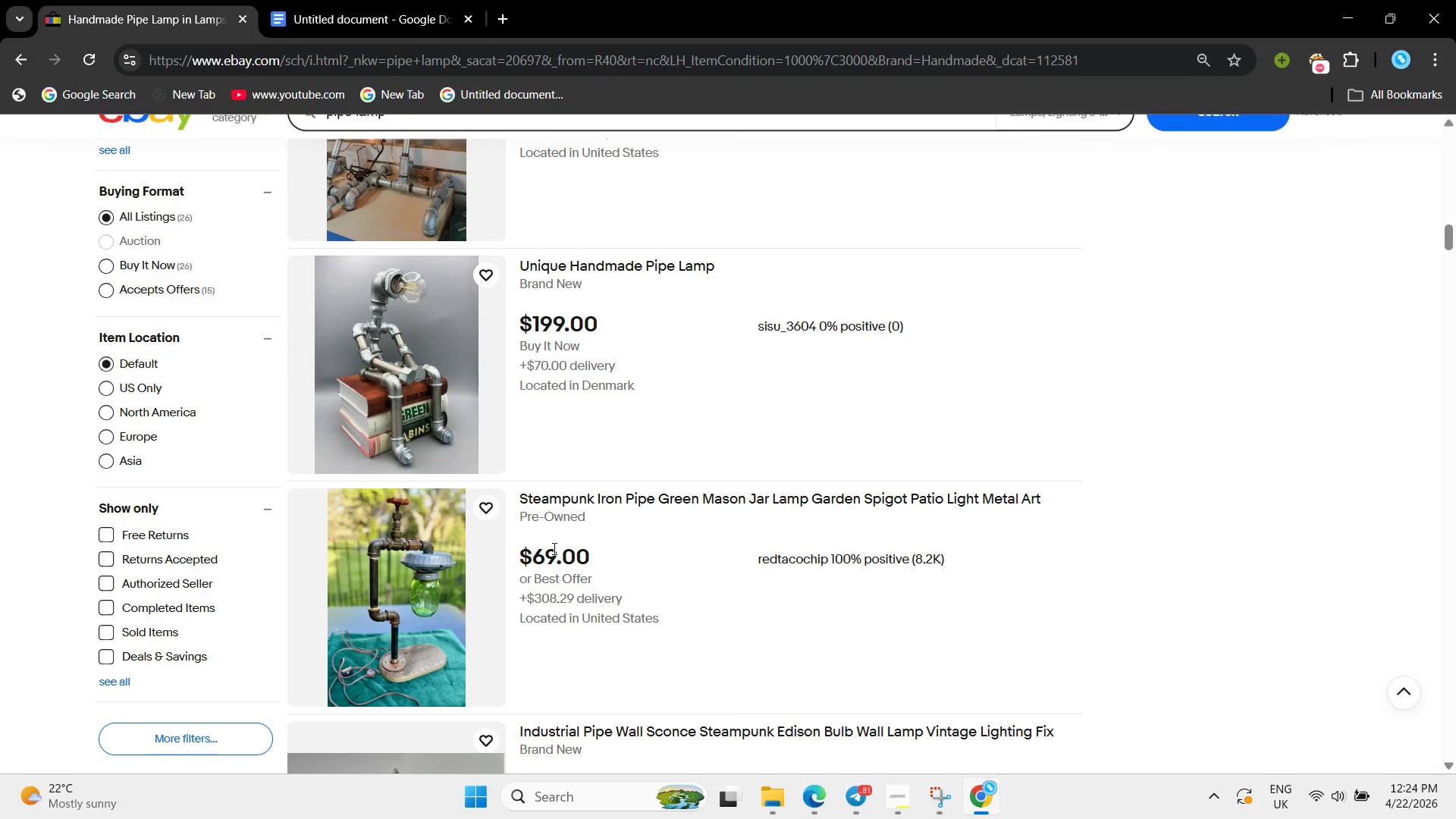 
scroll: coordinate [553, 548], scroll_direction: down, amount: 5.0
 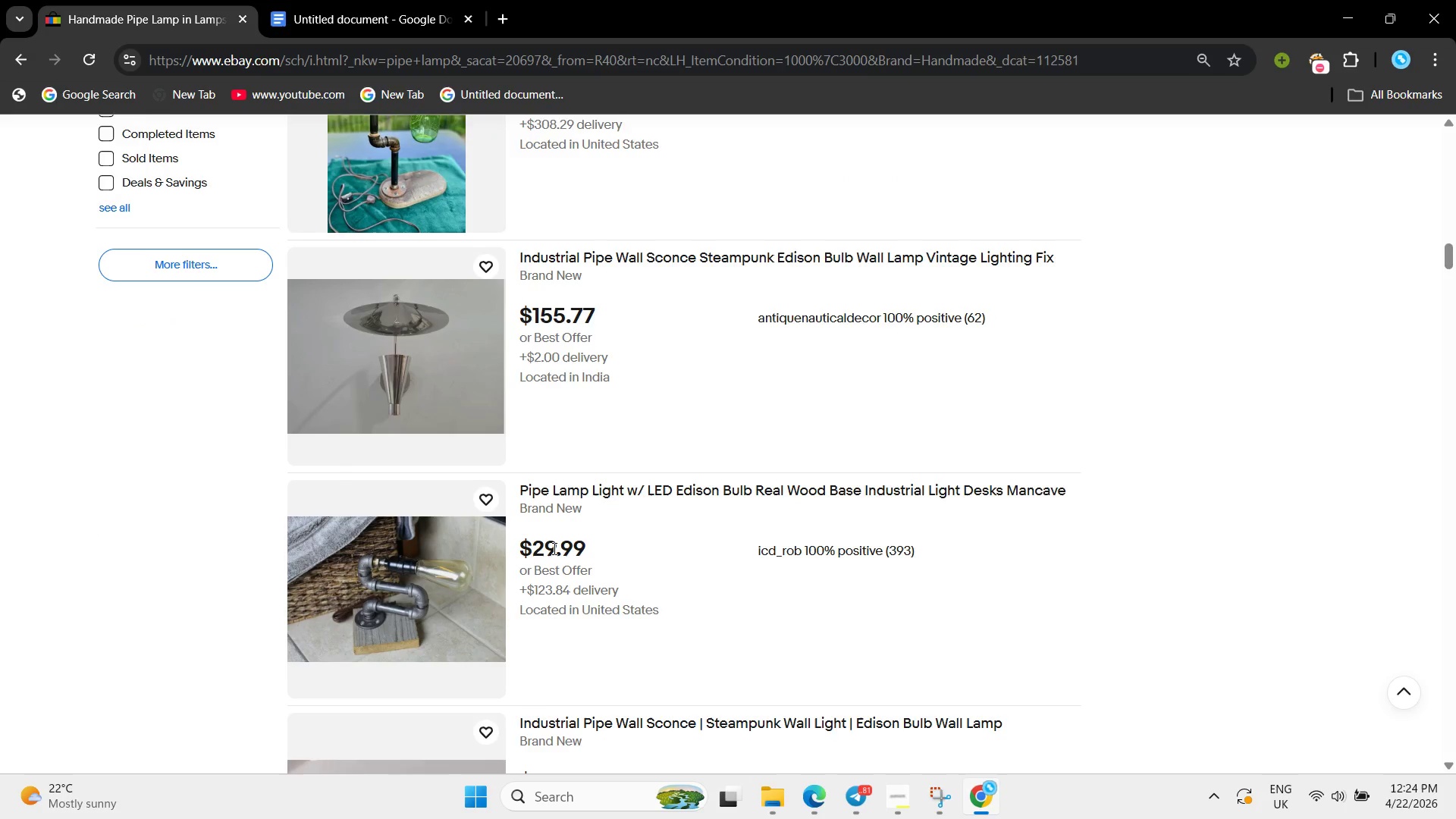 
scroll: coordinate [553, 548], scroll_direction: down, amount: 6.0
 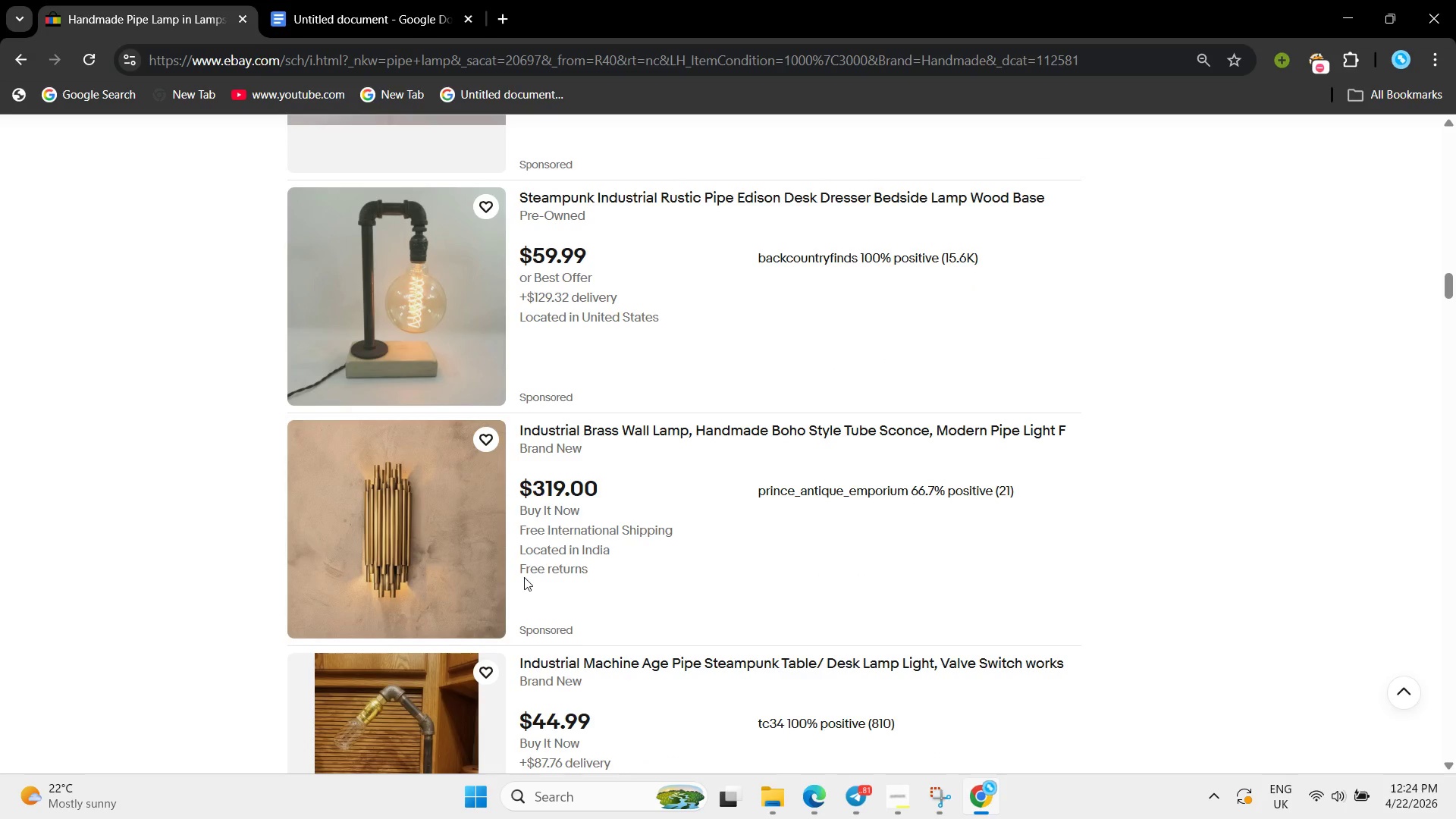 
wait(7.0)
 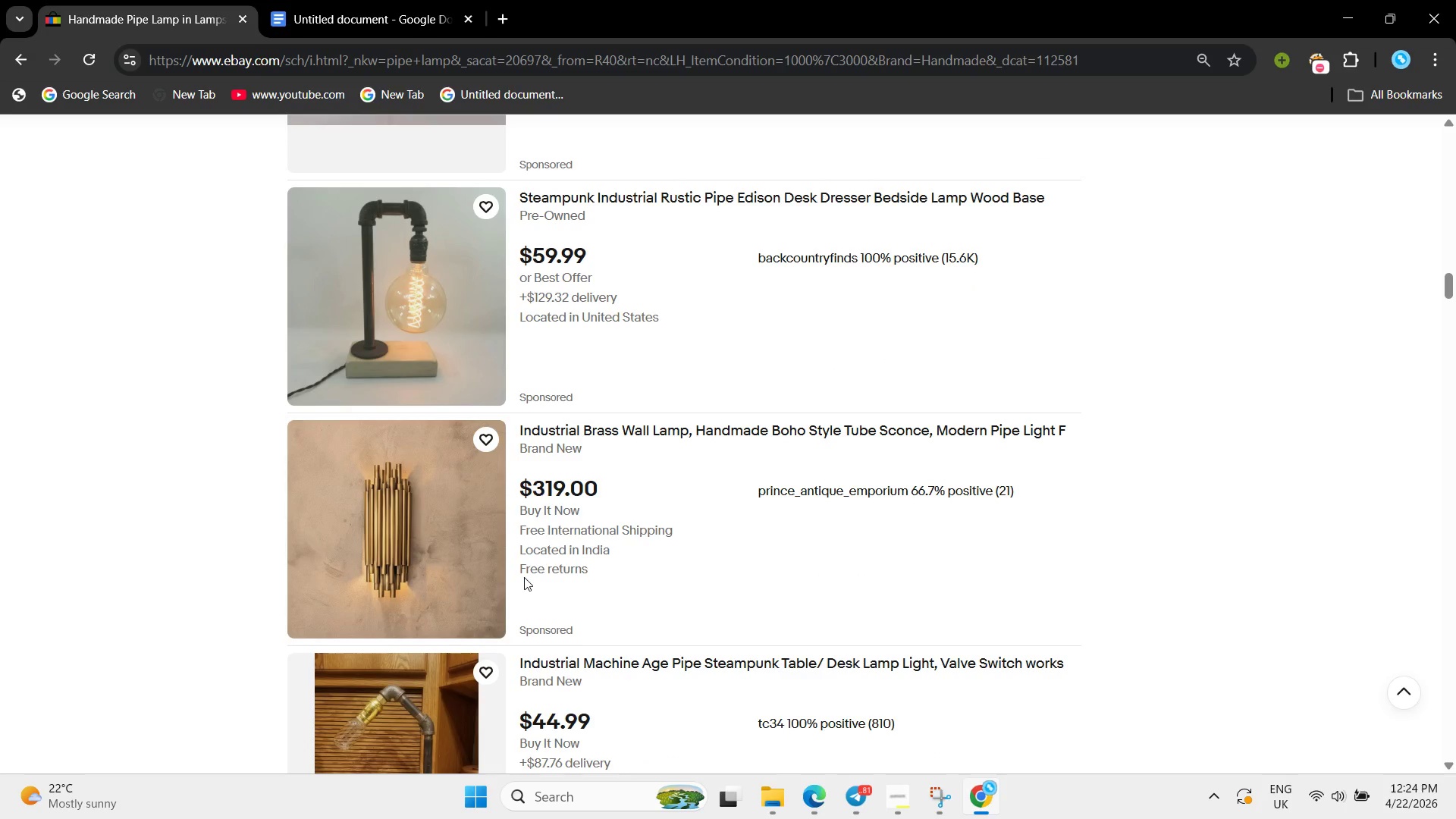 
left_click([284, 0])
 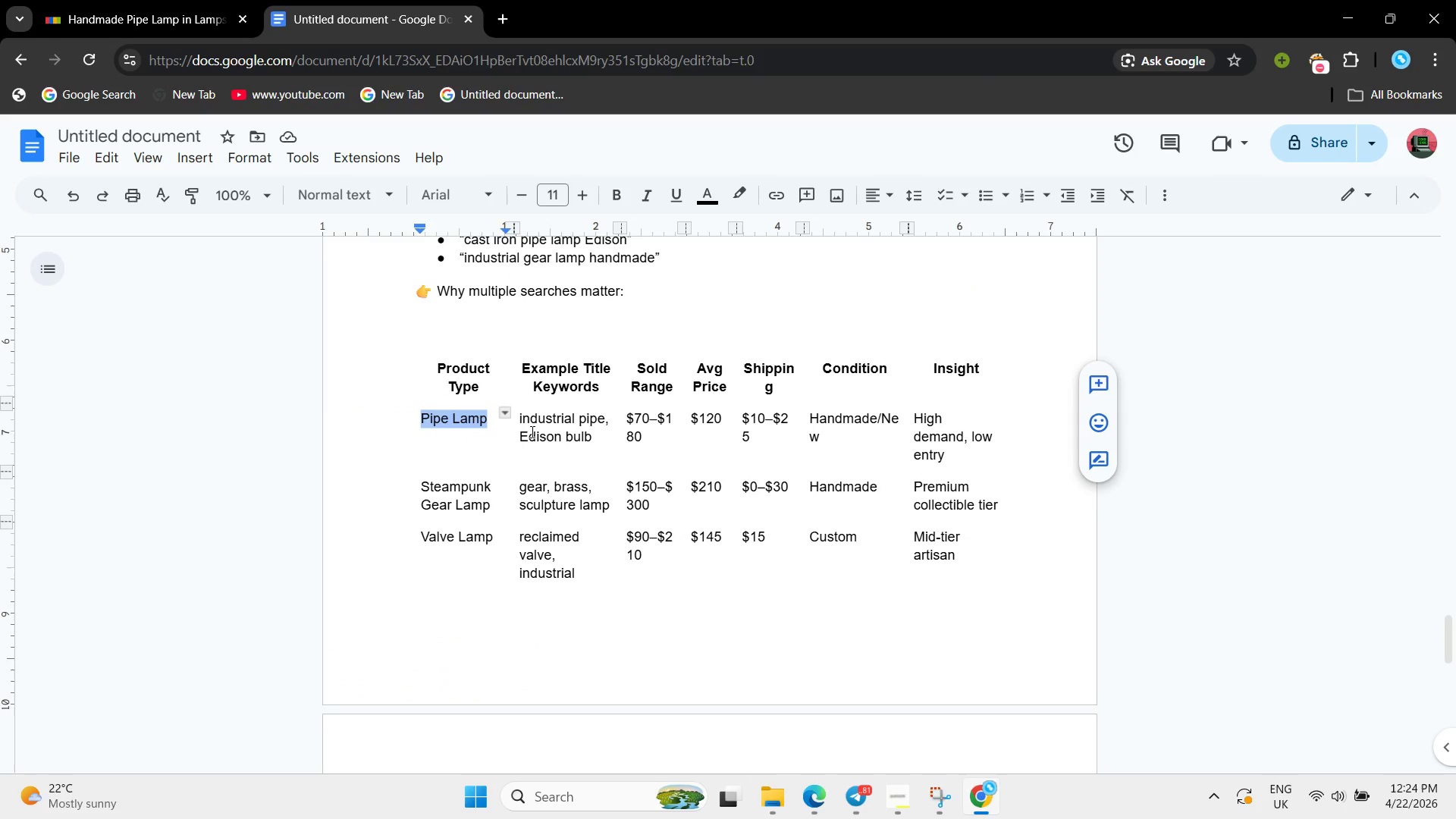 
mouse_move([551, 431])
 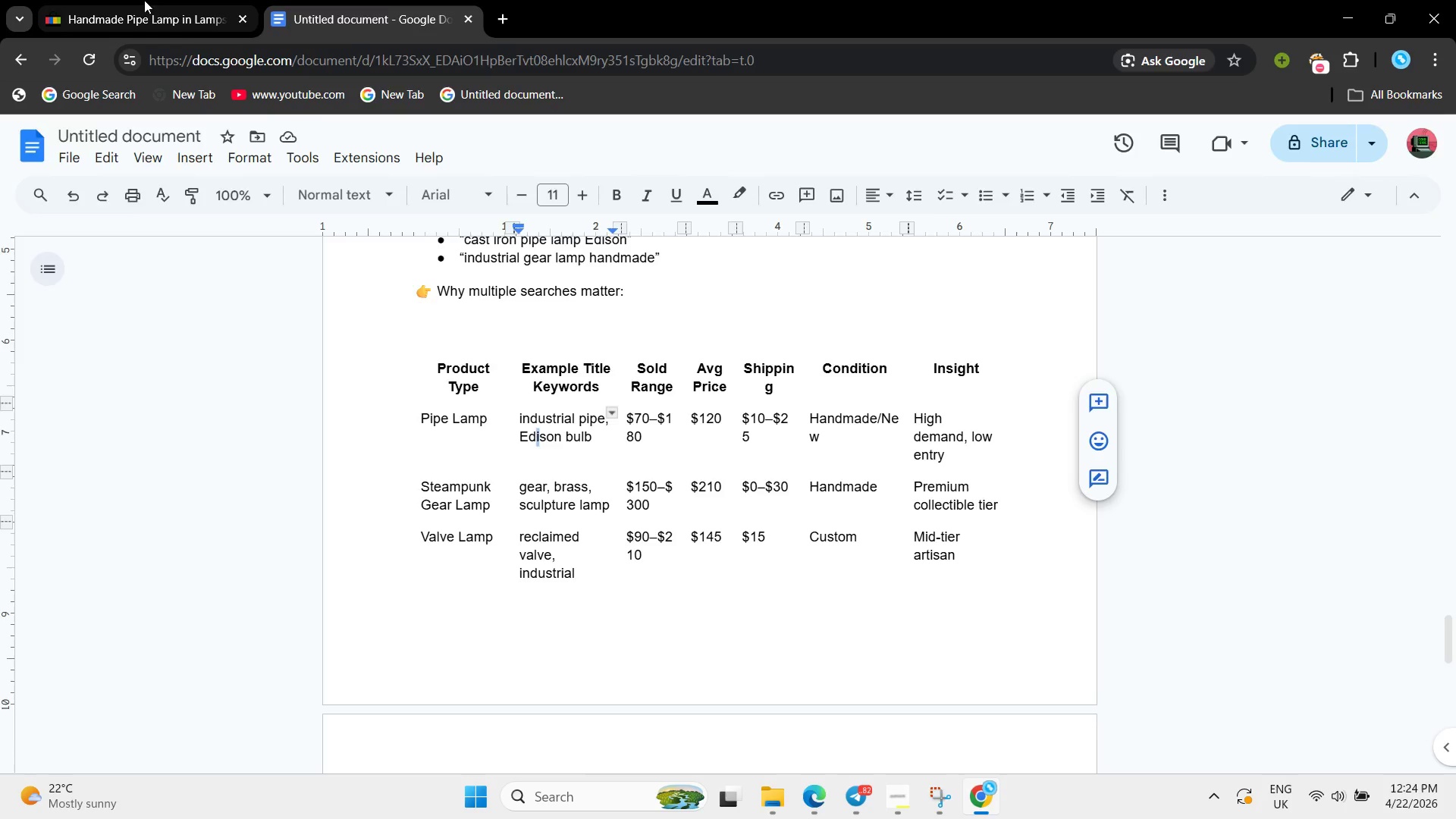 
left_click([143, 0])
 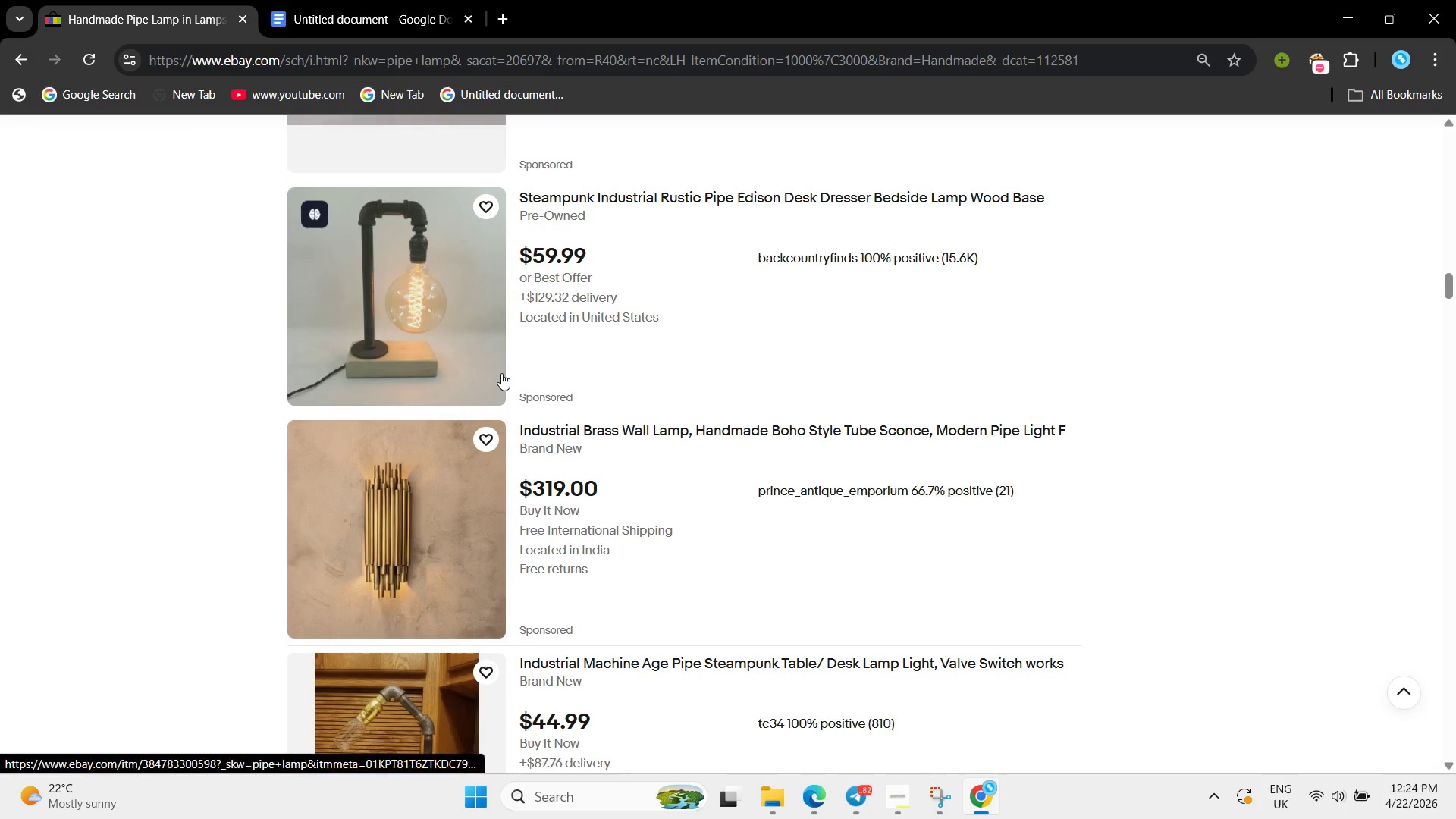 
scroll: coordinate [482, 355], scroll_direction: up, amount: 39.0
 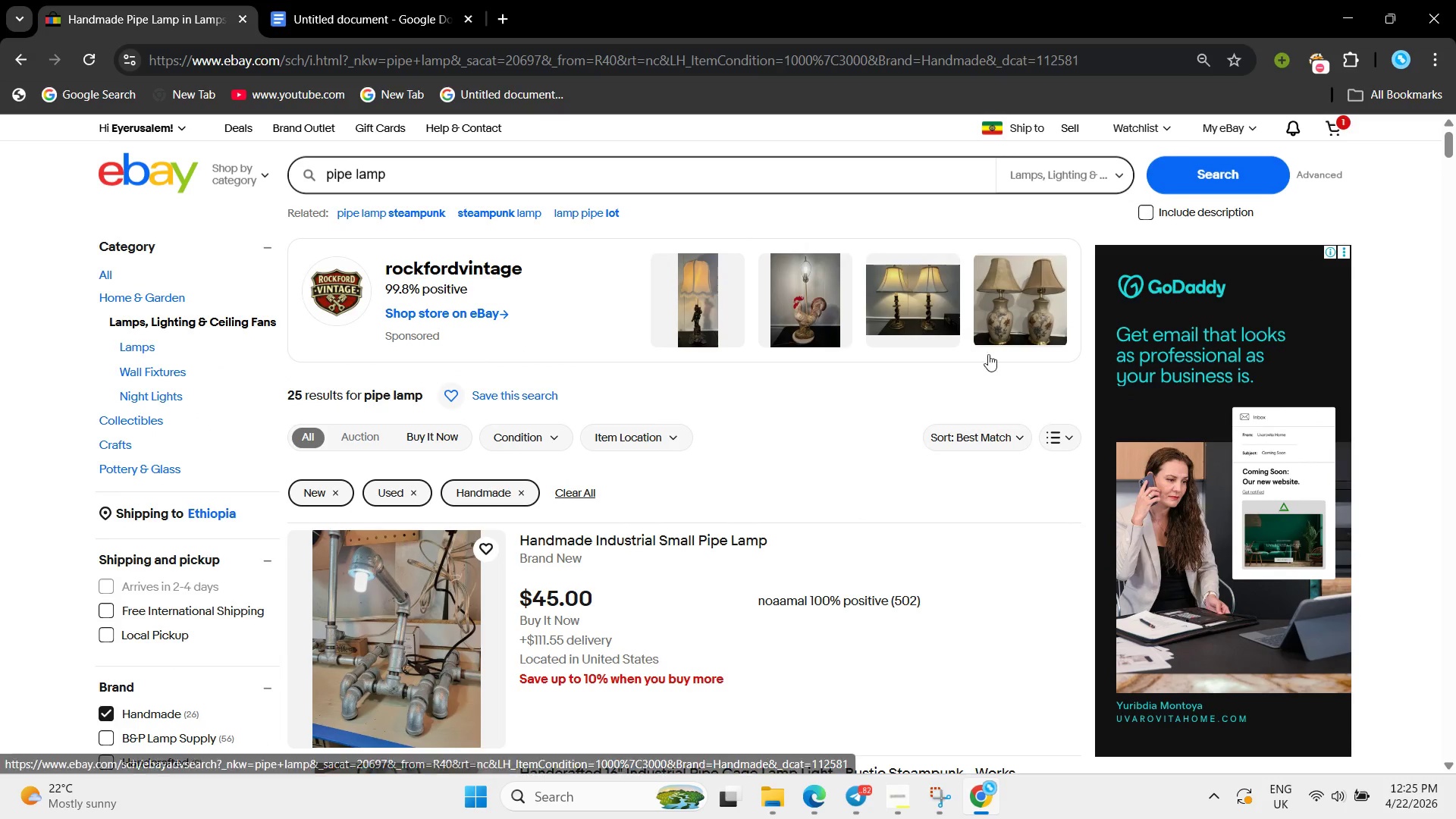 
scroll: coordinate [710, 428], scroll_direction: down, amount: 3.0
 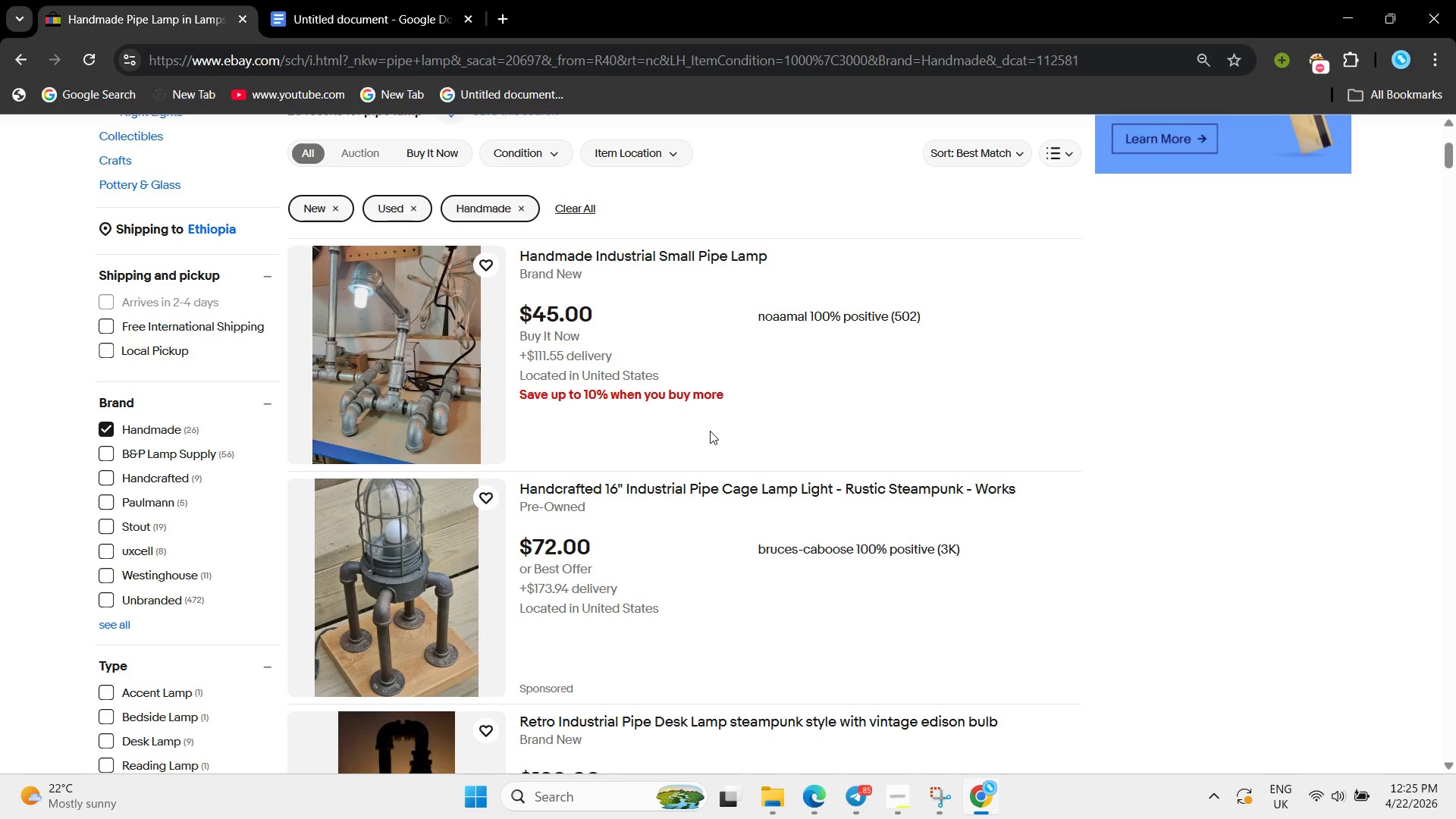 
wait(49.64)
 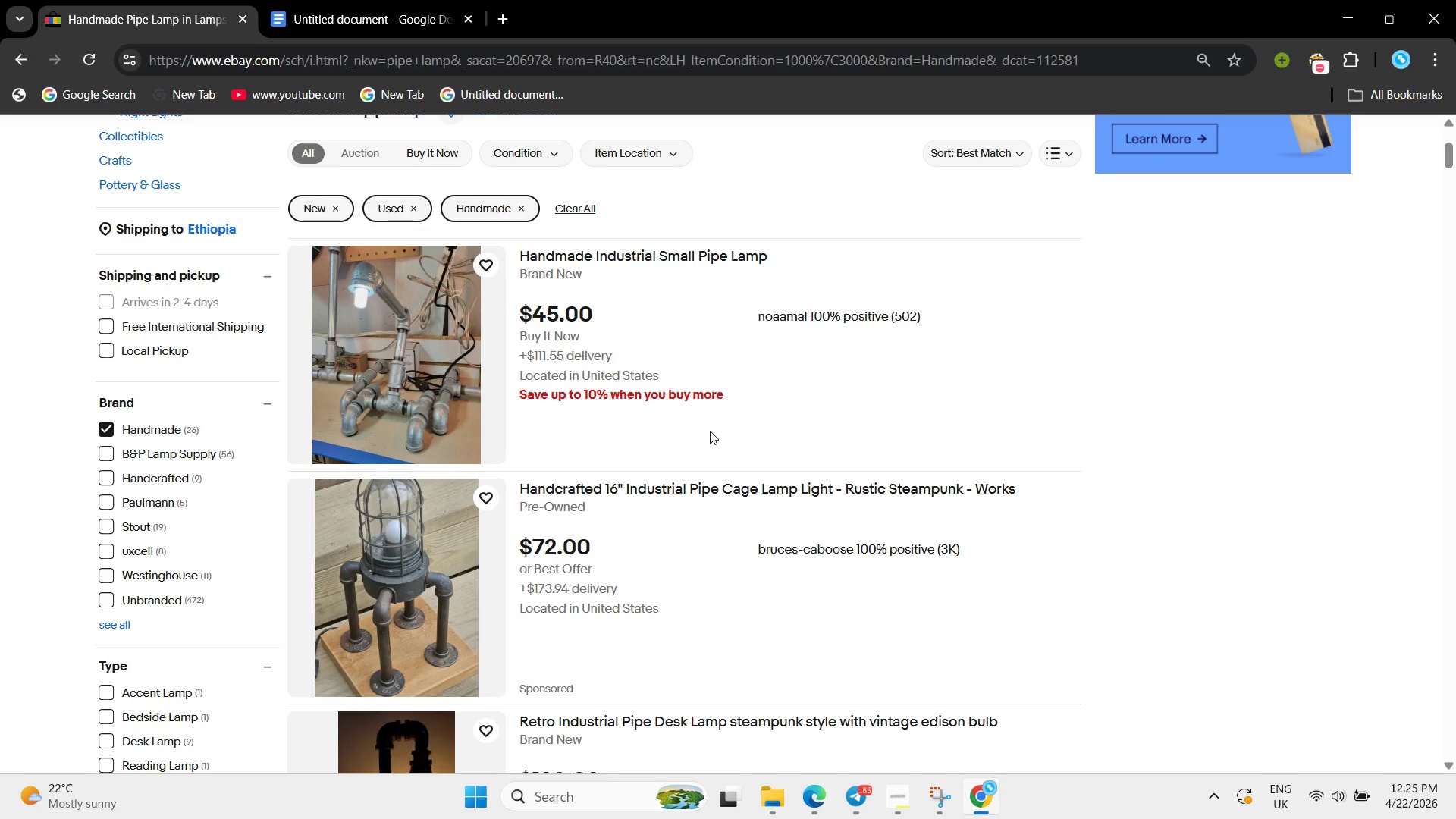 
scroll: coordinate [697, 427], scroll_direction: down, amount: 2.0
 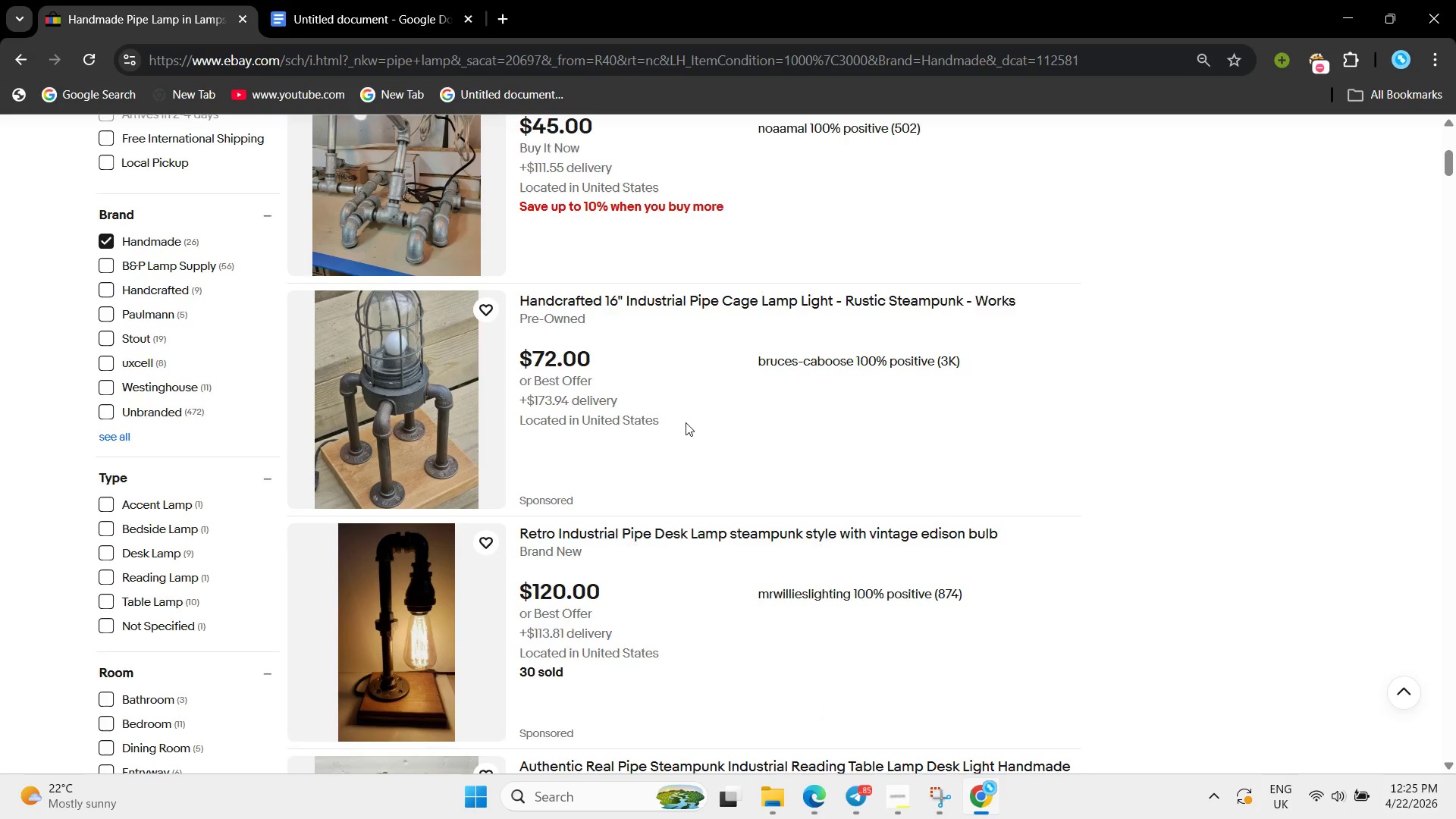 
scroll: coordinate [686, 422], scroll_direction: up, amount: 1.0
 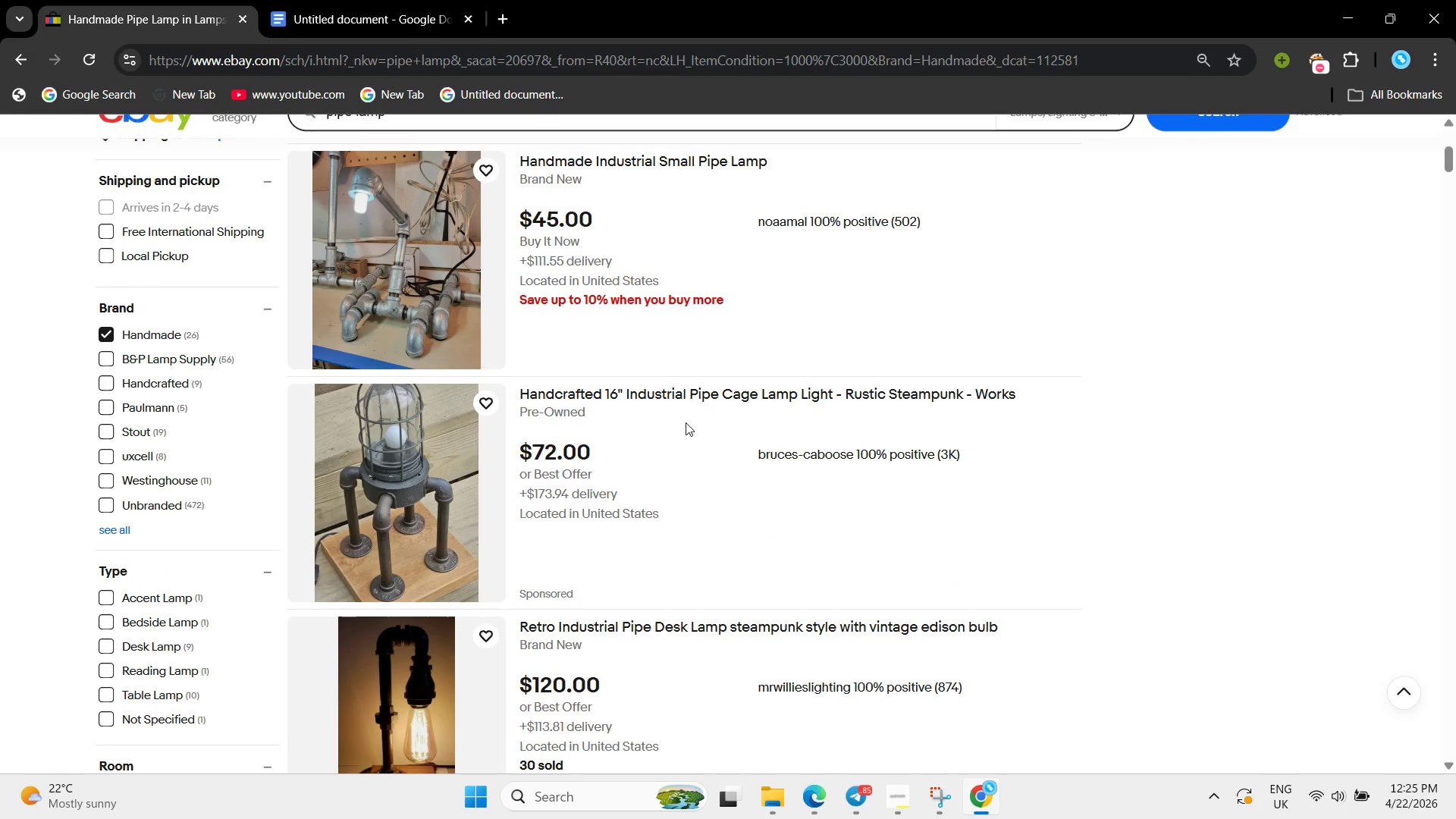 
scroll: coordinate [686, 422], scroll_direction: down, amount: 3.0
 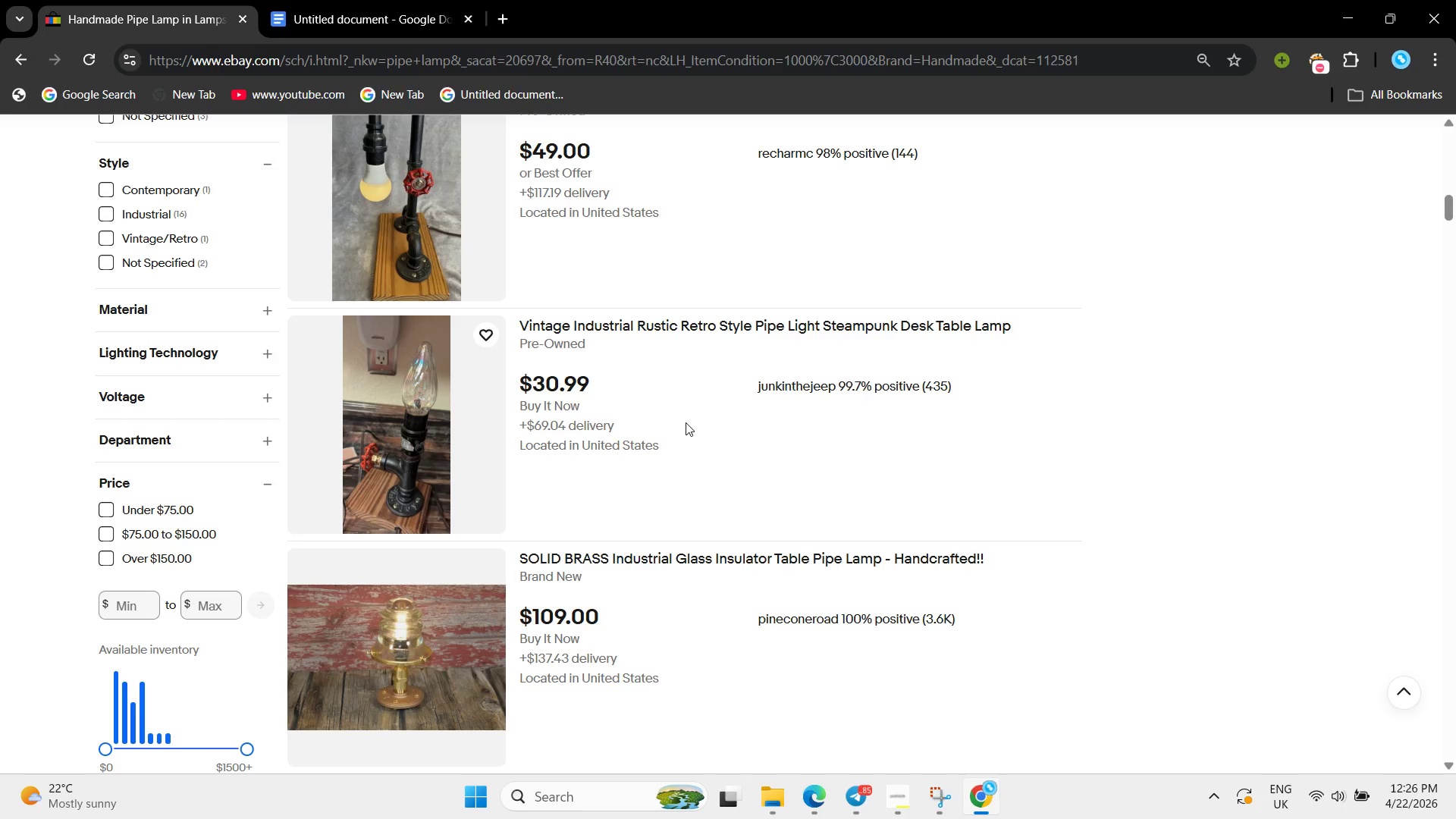 
wait(9.03)
 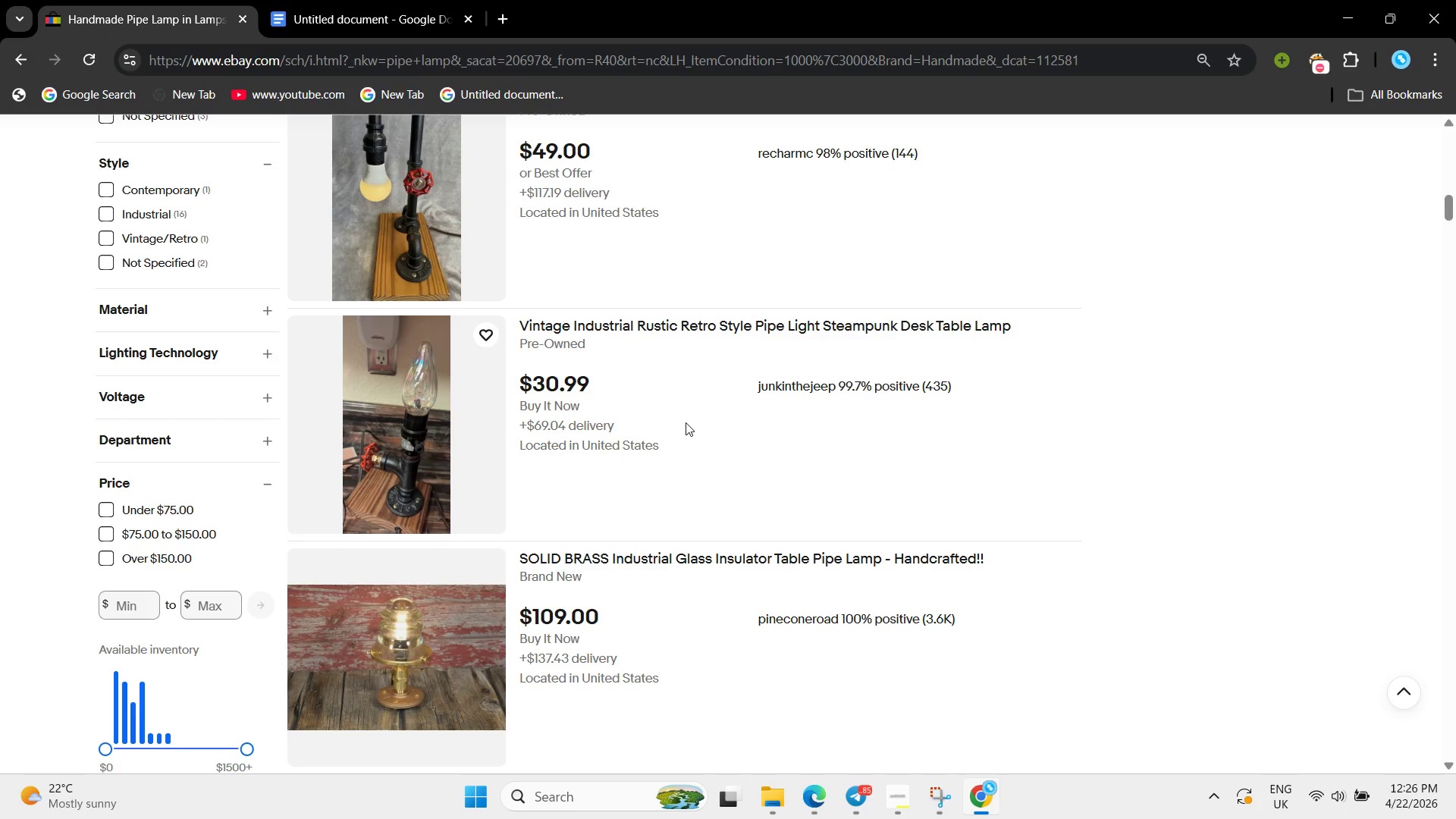 
scroll: coordinate [517, 362], scroll_direction: down, amount: 14.0
 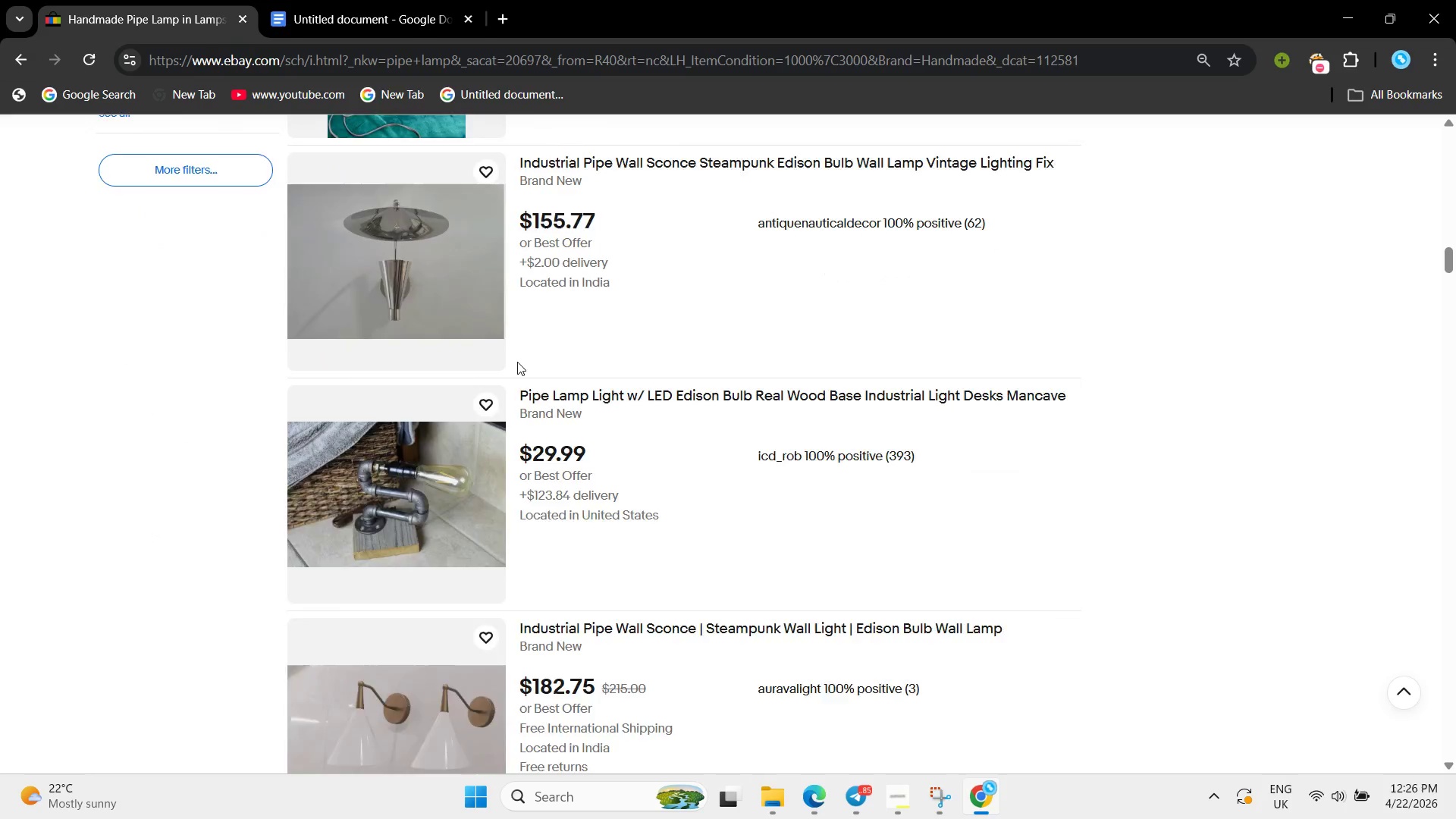 
scroll: coordinate [510, 367], scroll_direction: up, amount: 12.0
 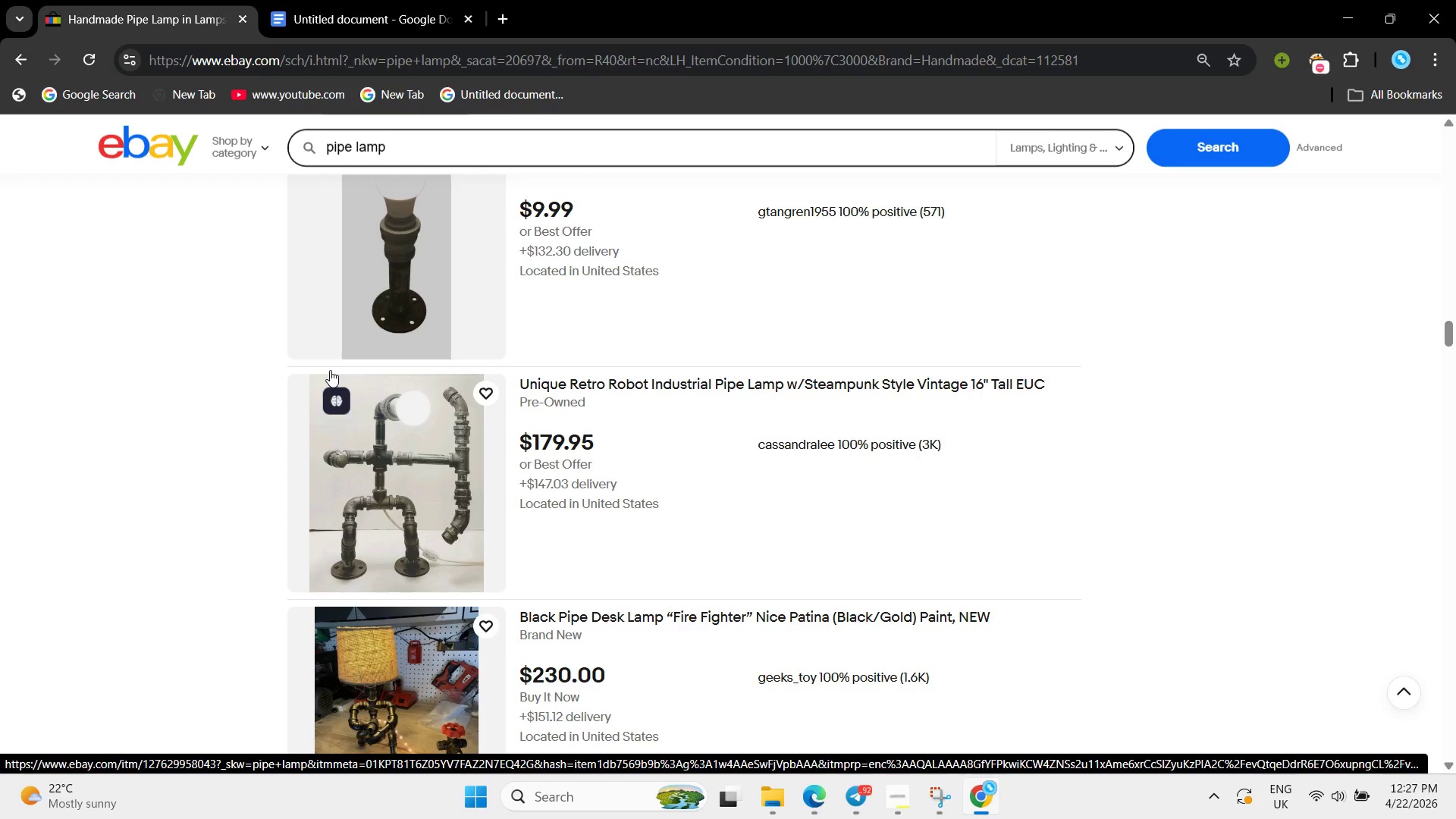 
wait(53.47)
 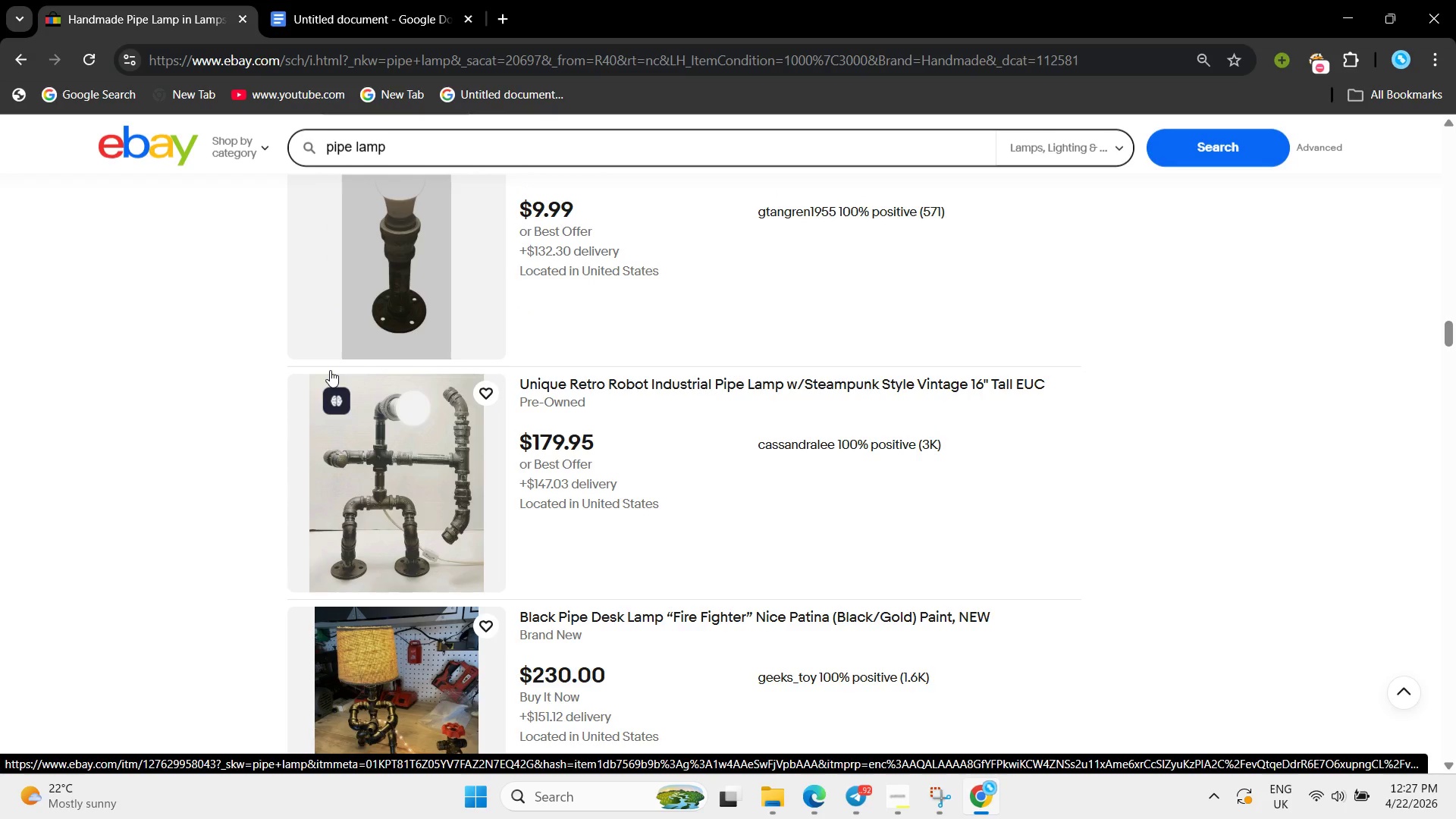 
left_click([300, 0])
 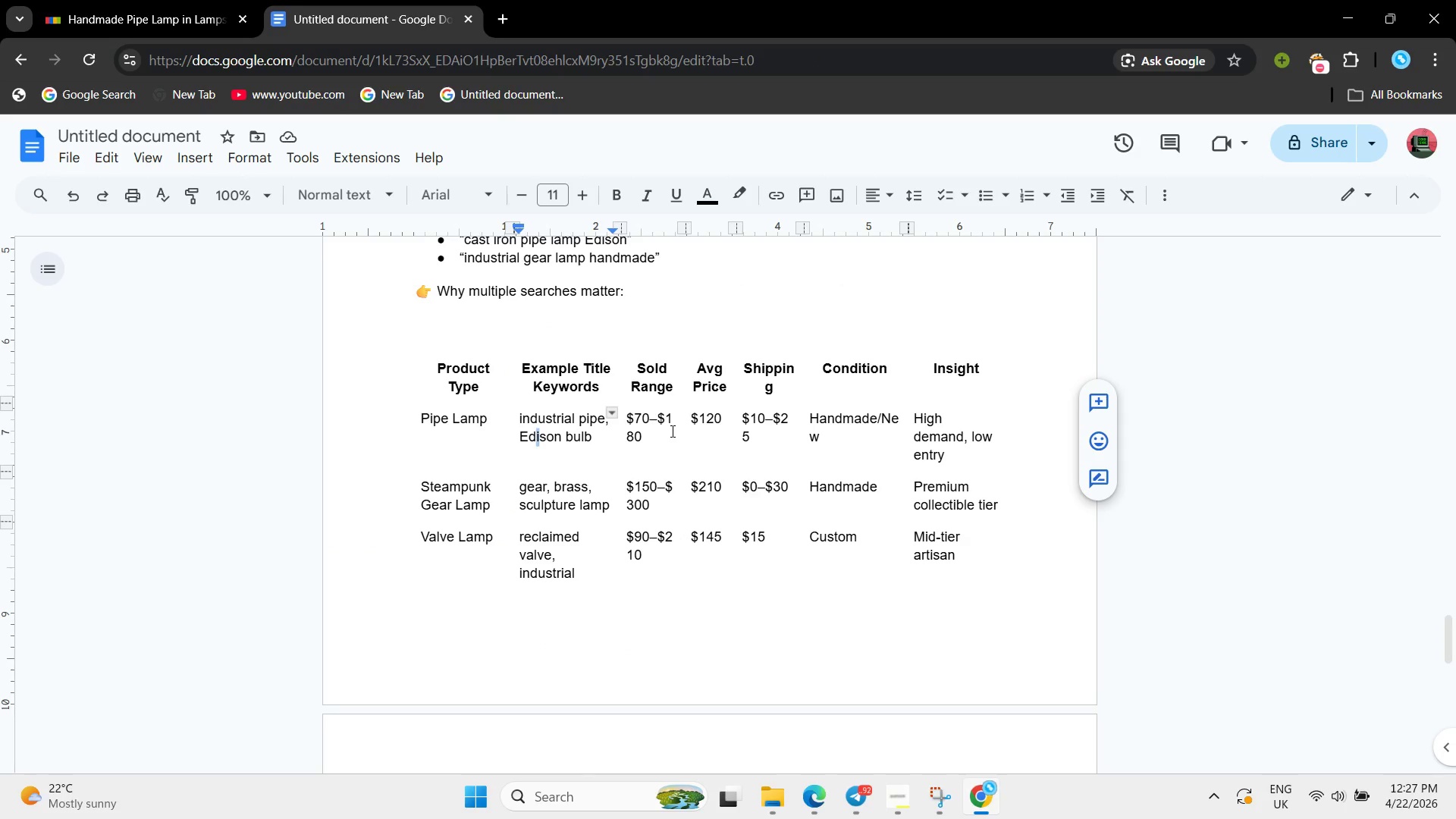 
left_click([671, 431])
 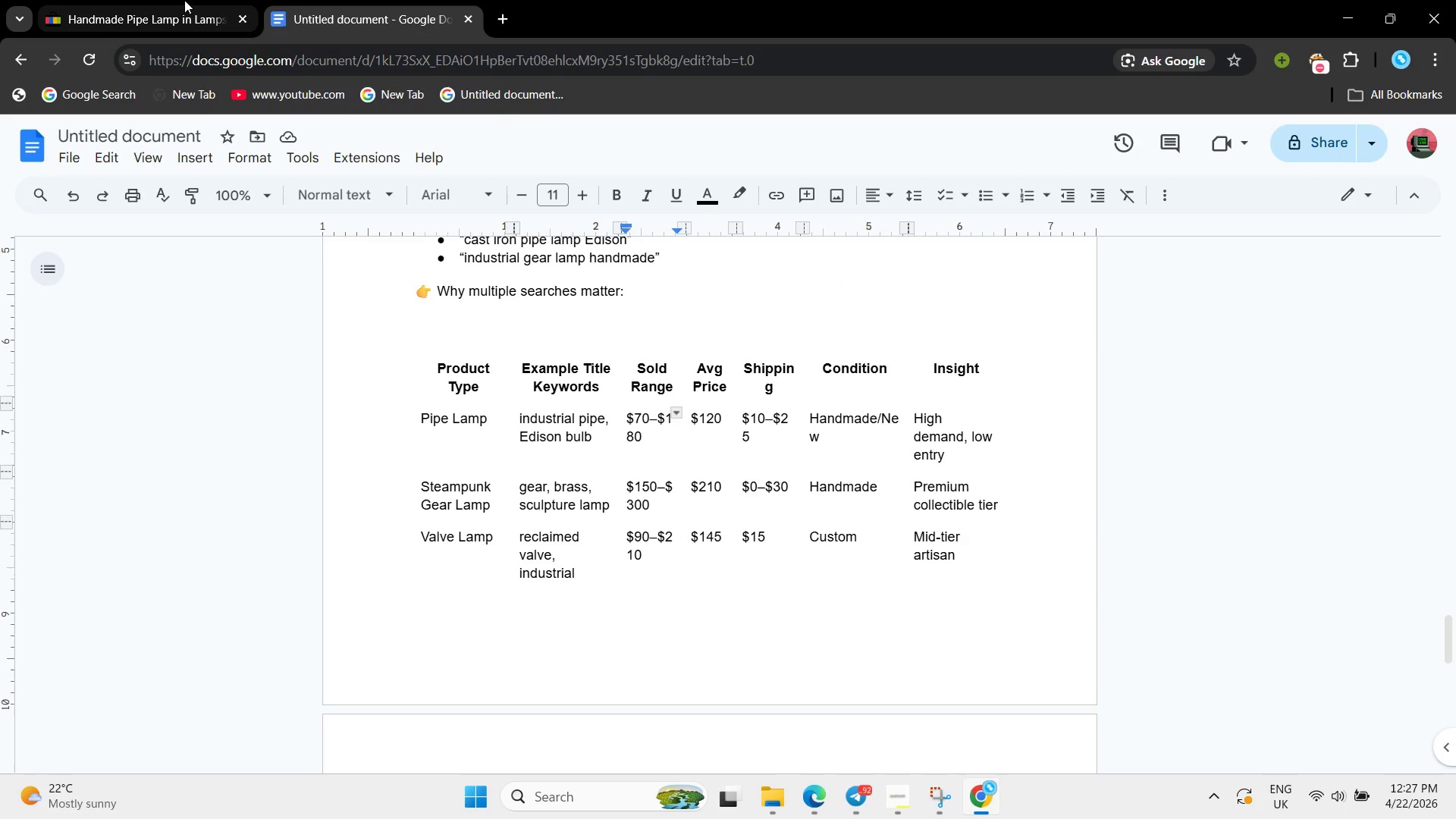 
left_click([184, 0])
 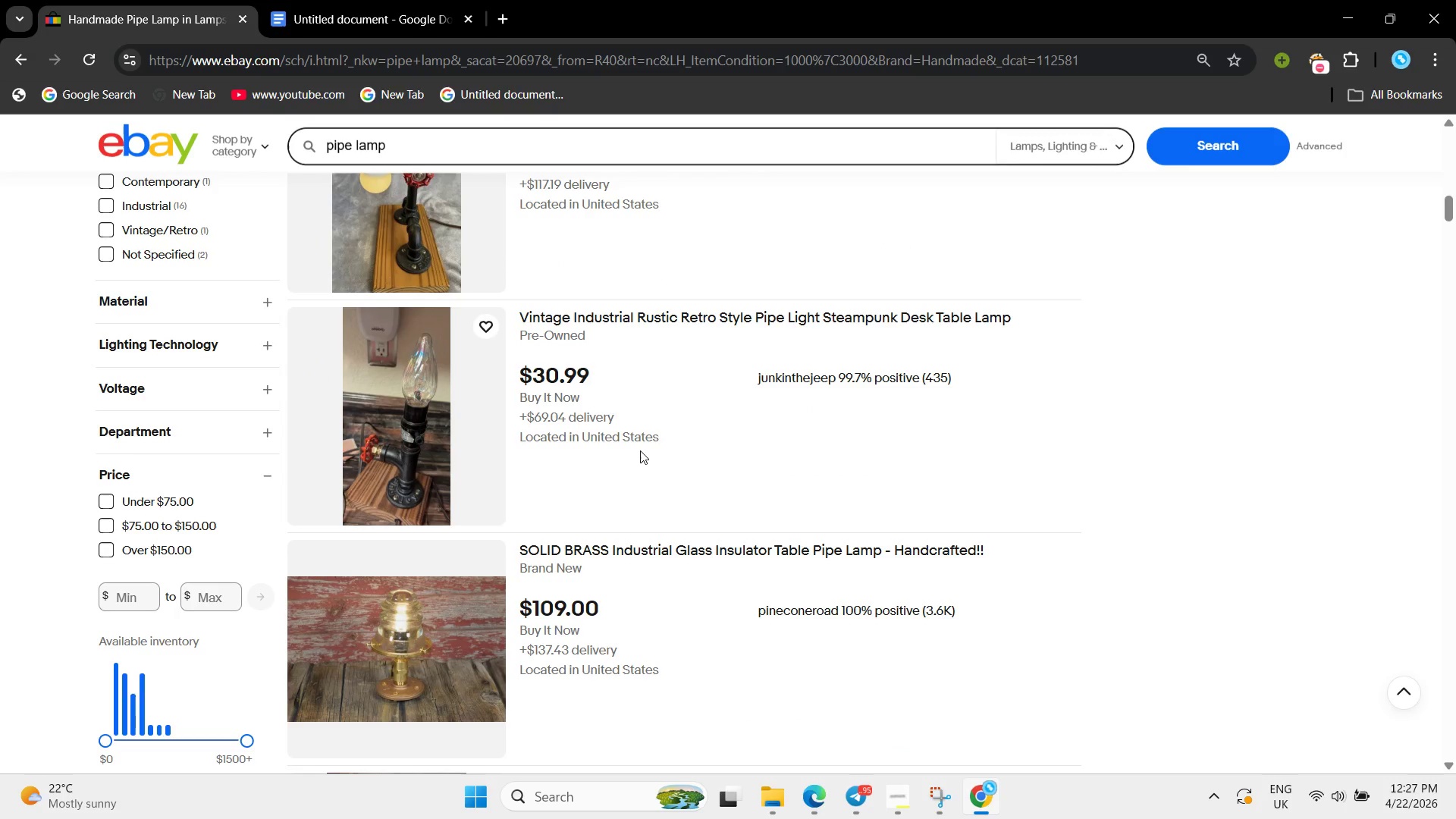 
wait(44.09)
 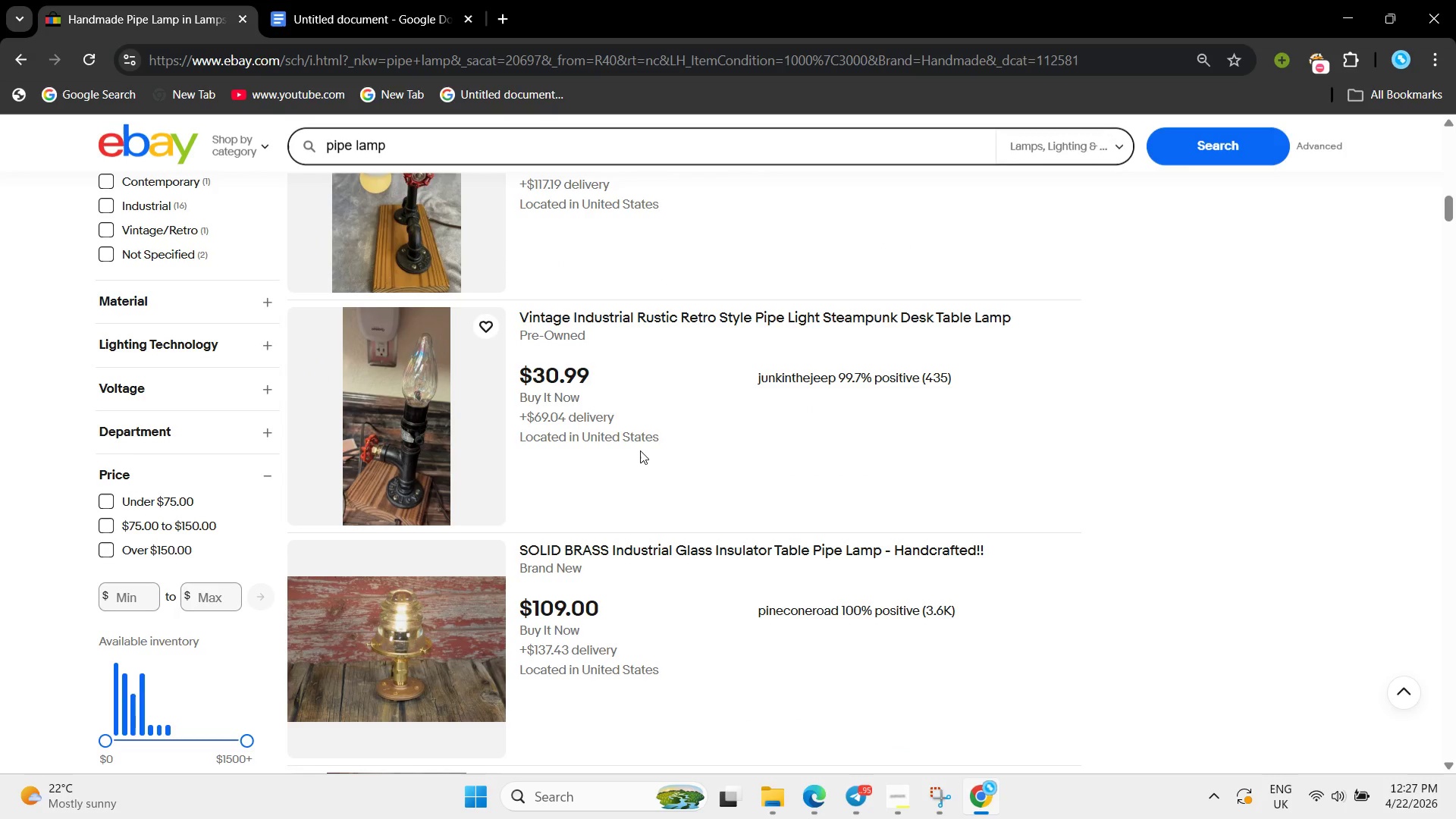 
left_click([295, 0])
 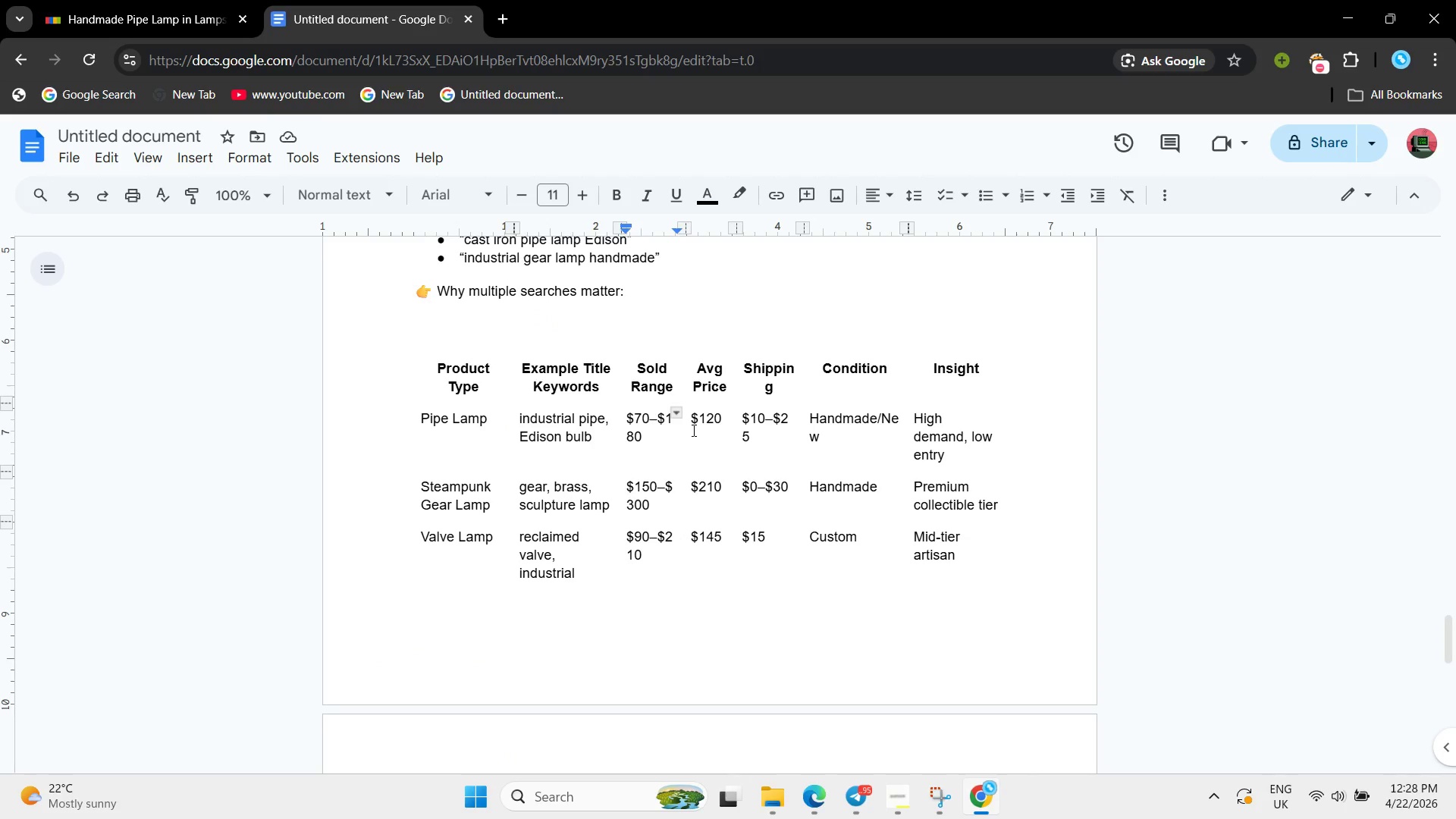 
wait(9.67)
 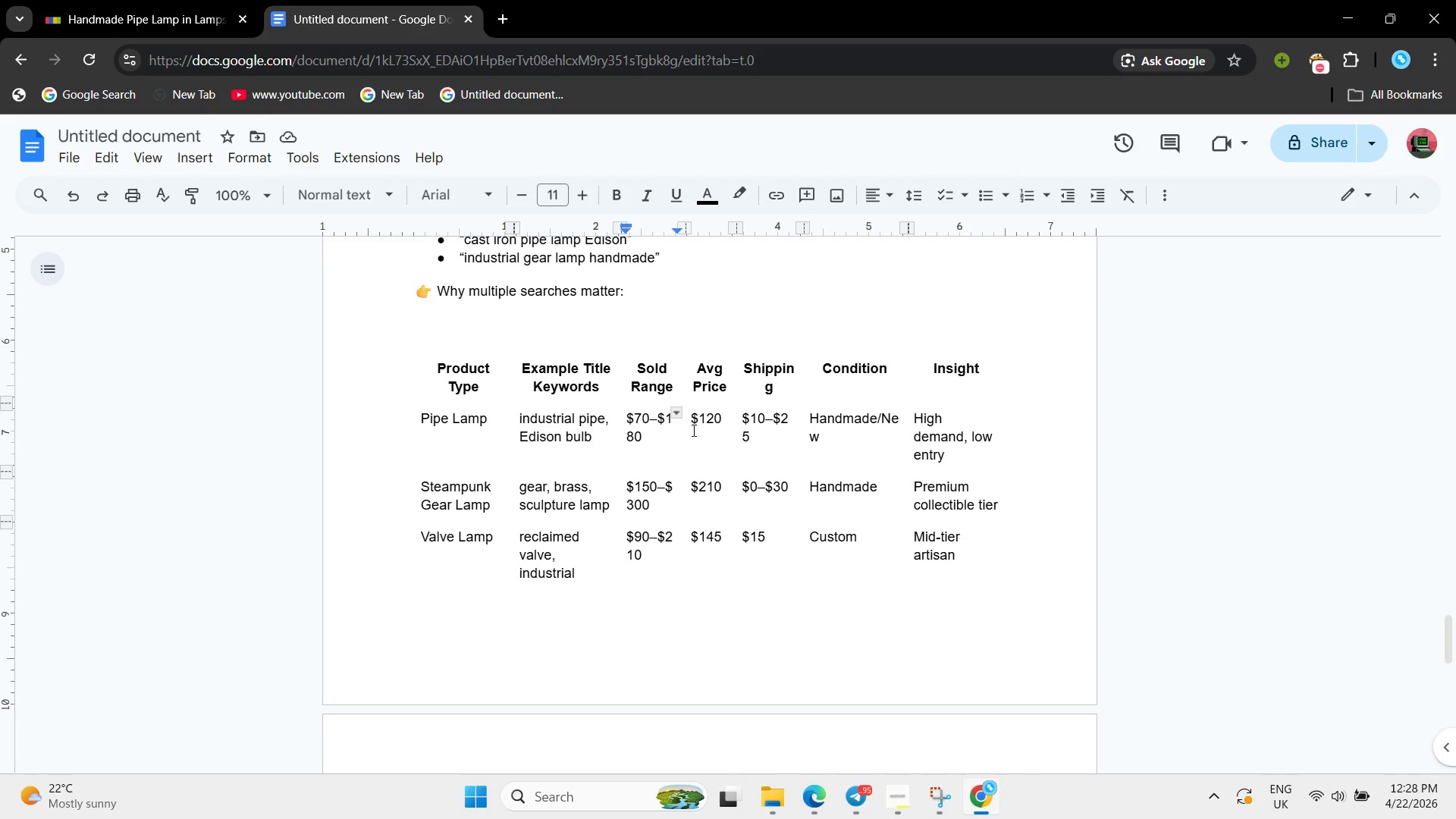 
left_click([138, 0])
 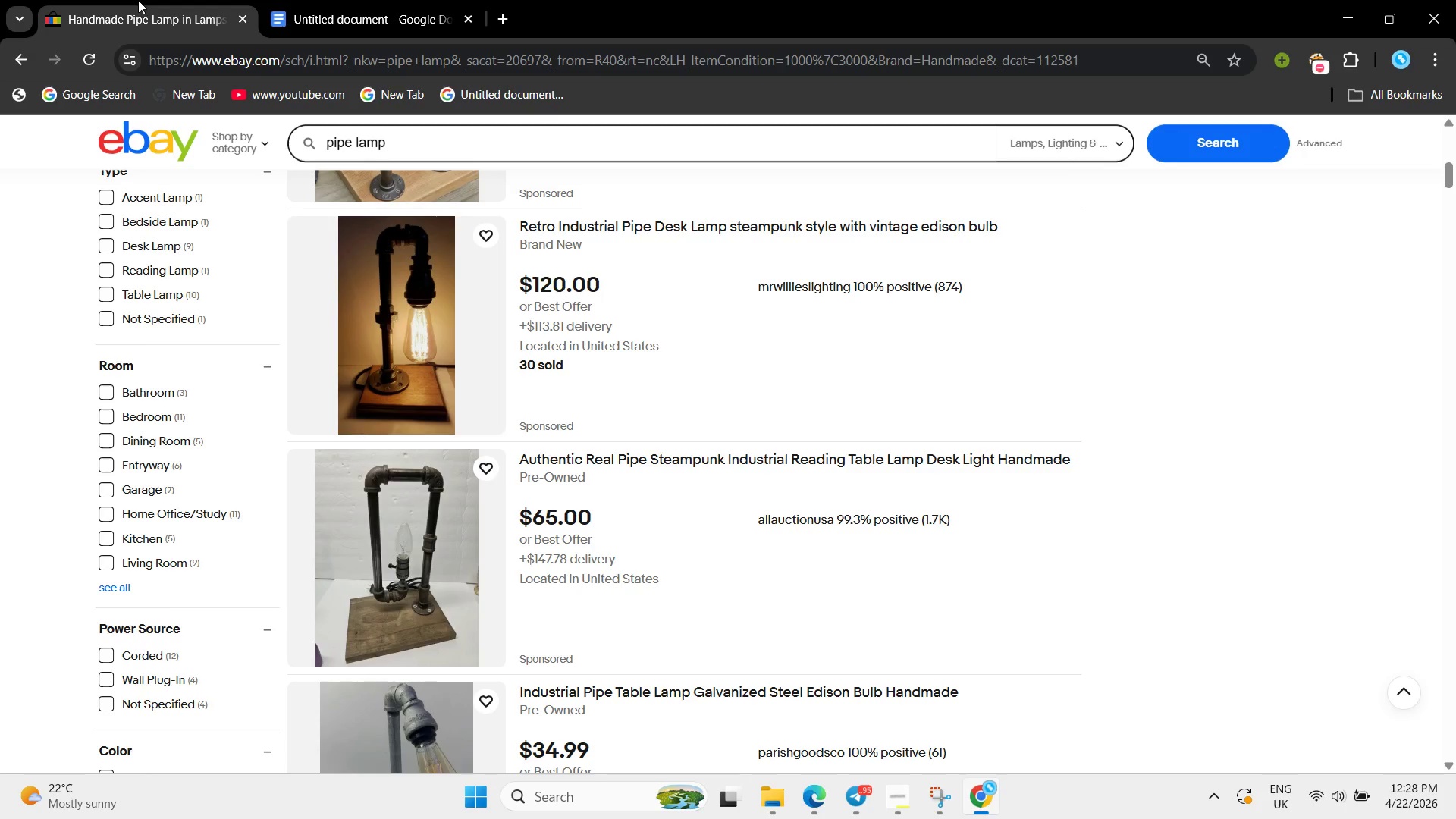 
wait(19.17)
 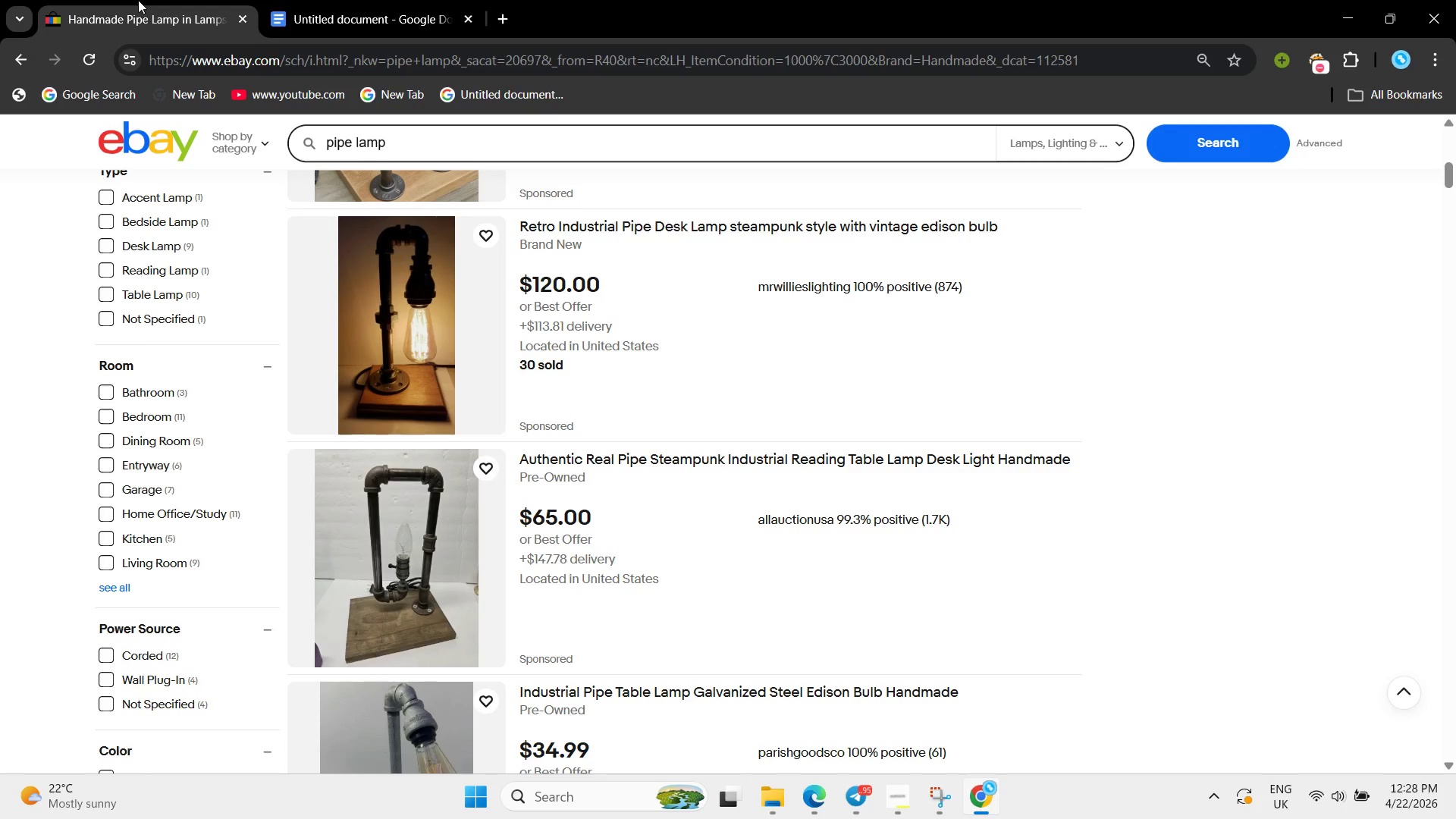 
left_click([152, 0])
 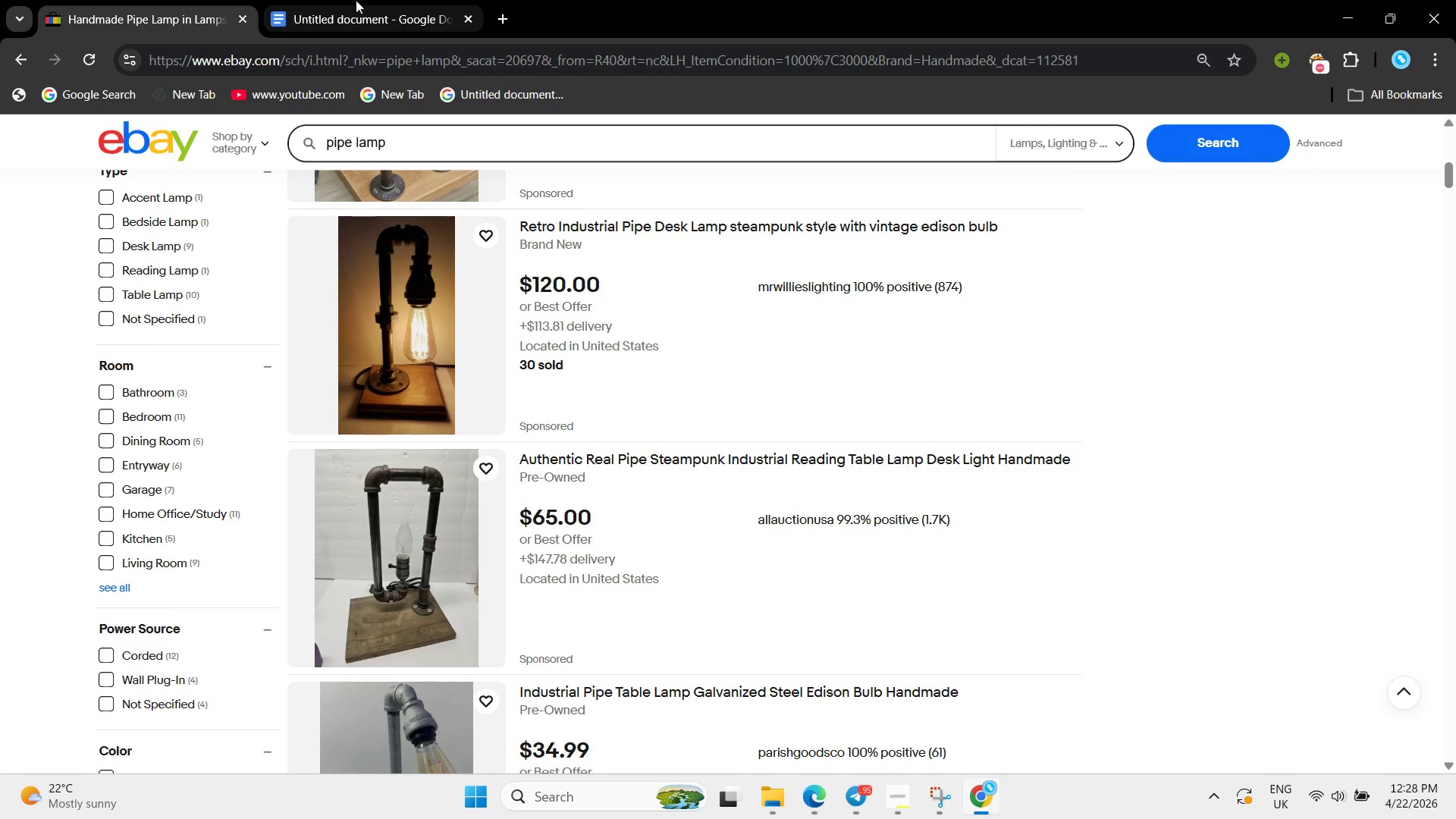 
left_click([356, 0])
 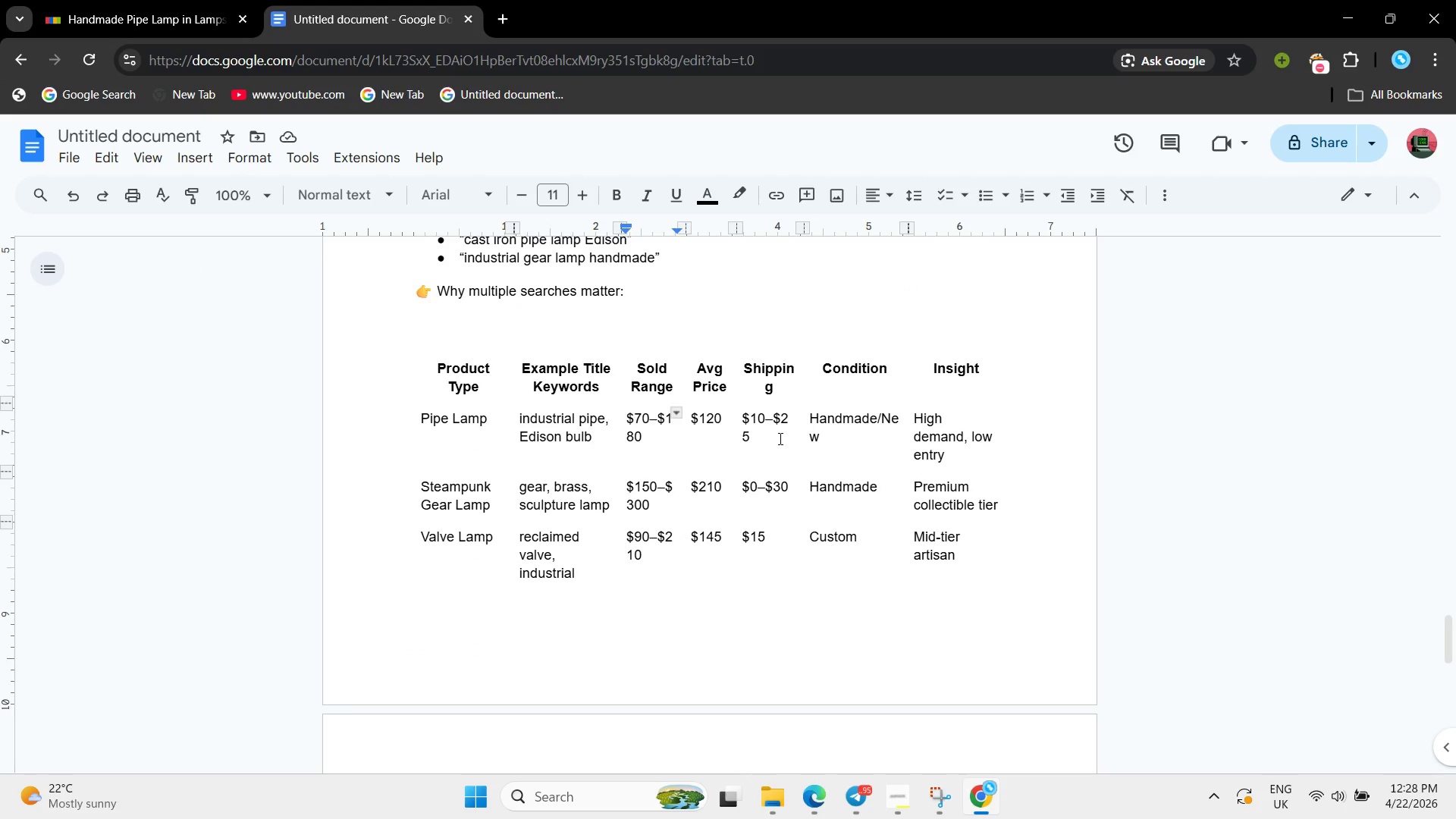 
left_click([779, 438])
 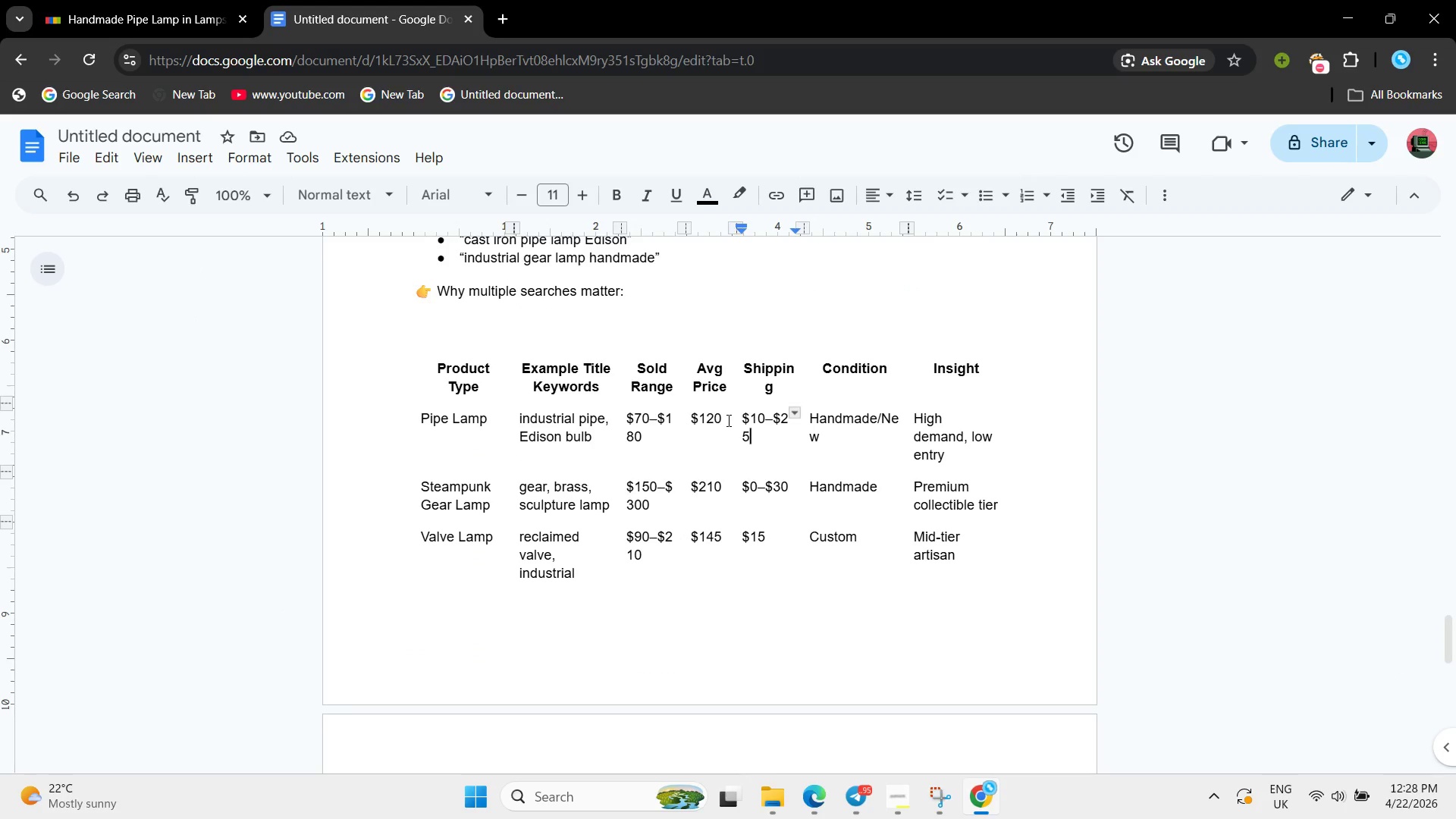 
left_click([727, 420])
 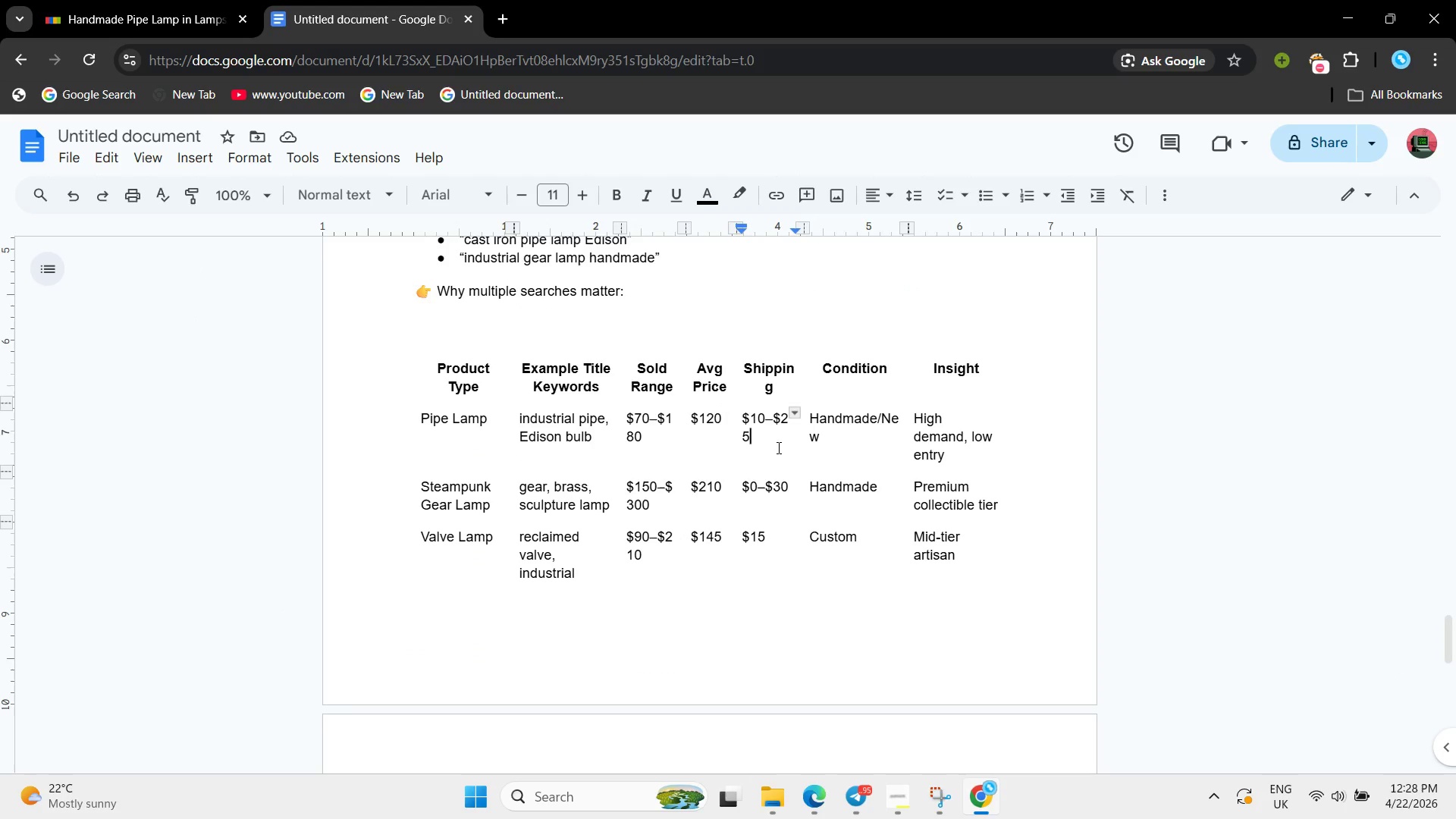 
left_click([777, 447])
 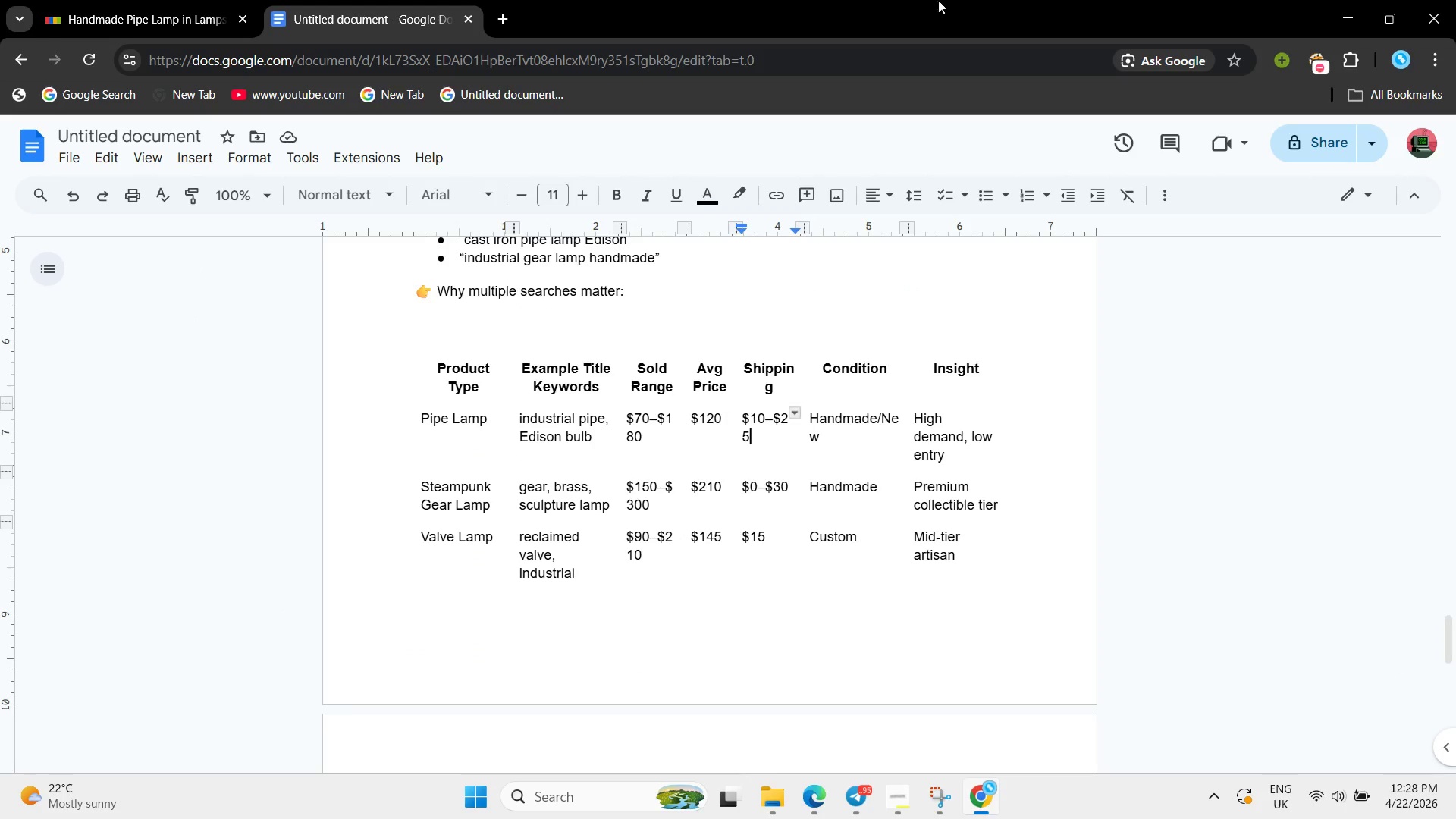 
wait(6.84)
 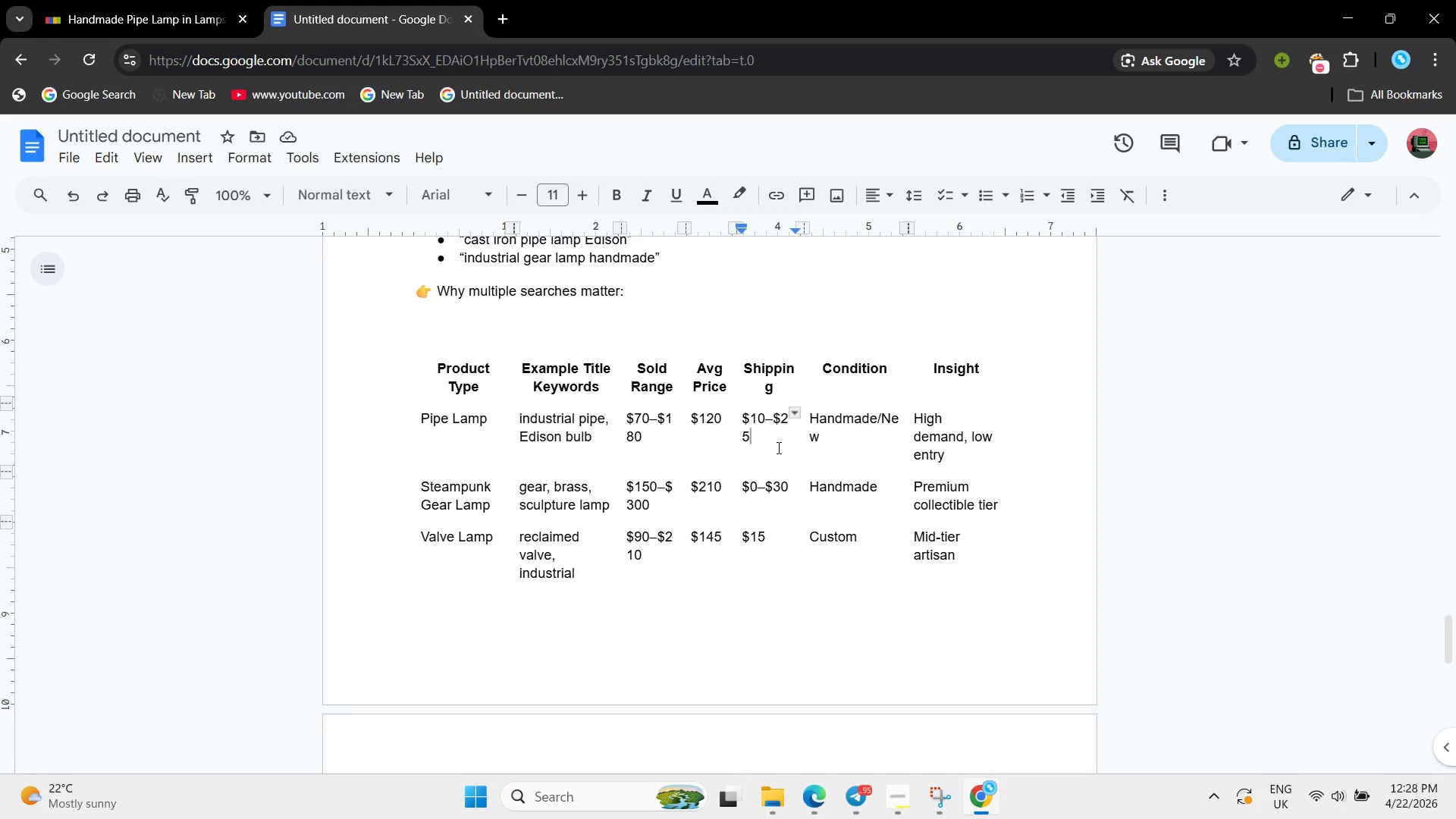 
left_click([79, 0])
 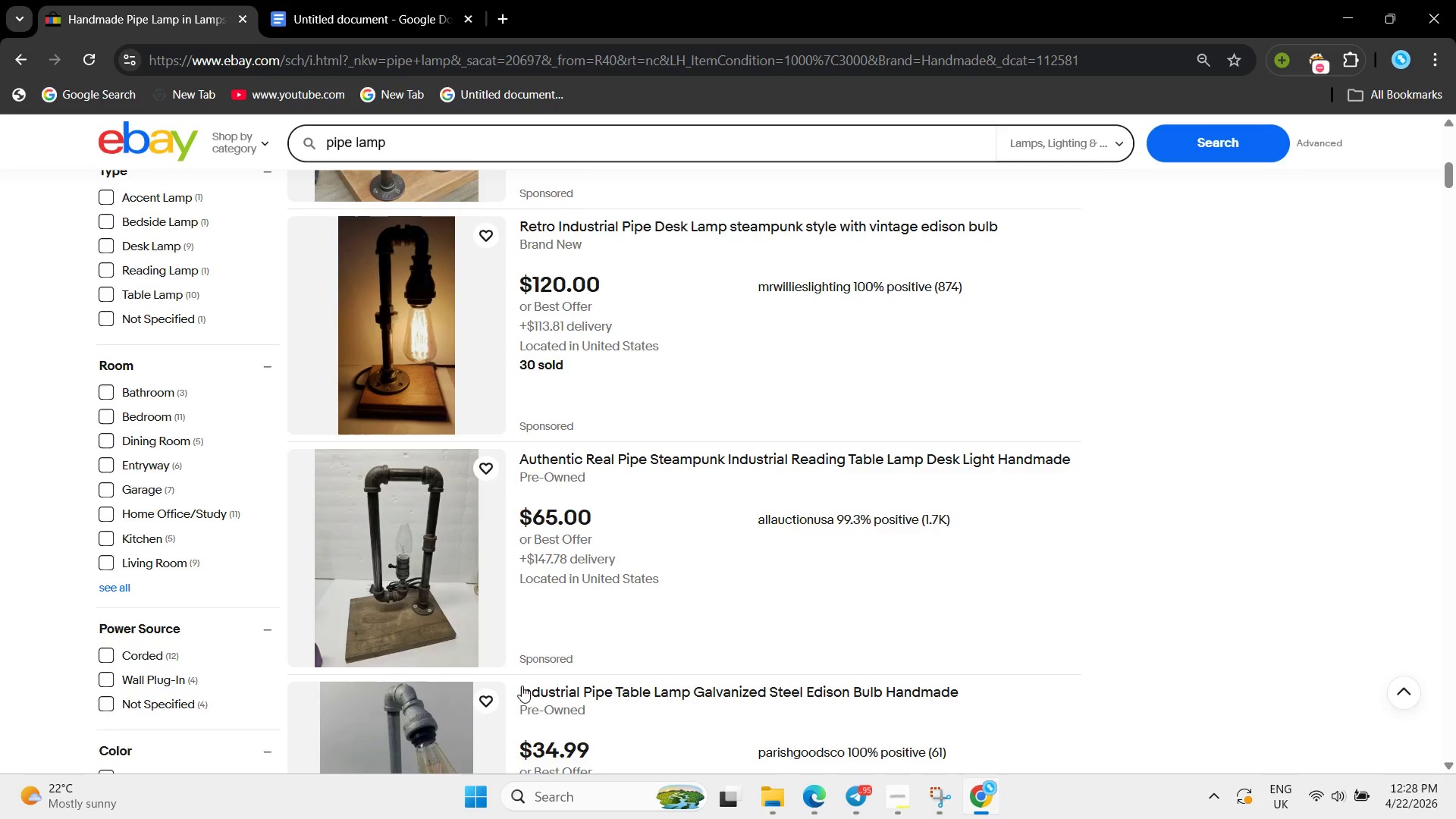 
scroll: coordinate [211, 576], scroll_direction: up, amount: 13.0
 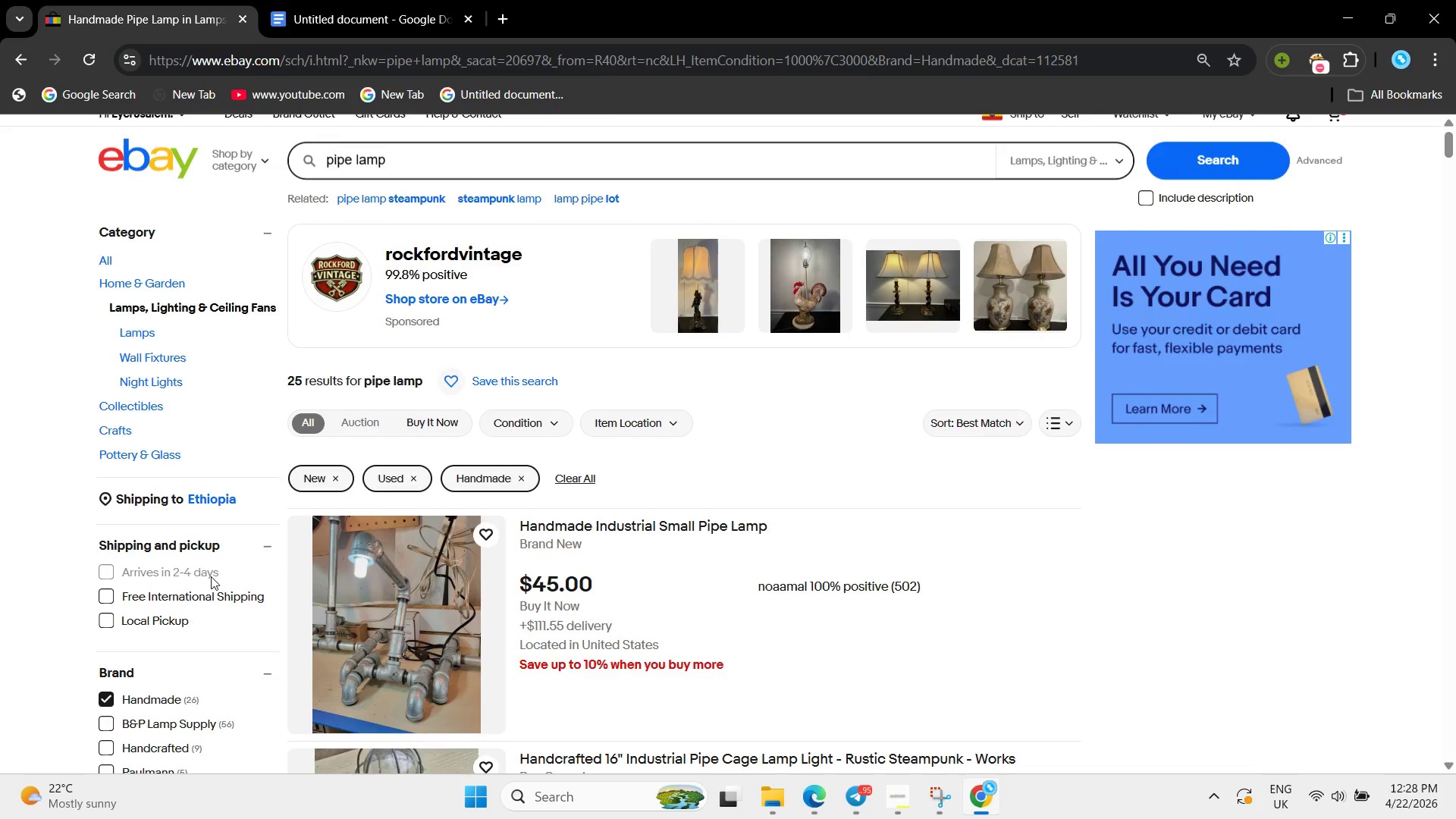 
scroll: coordinate [211, 575], scroll_direction: down, amount: 17.0
 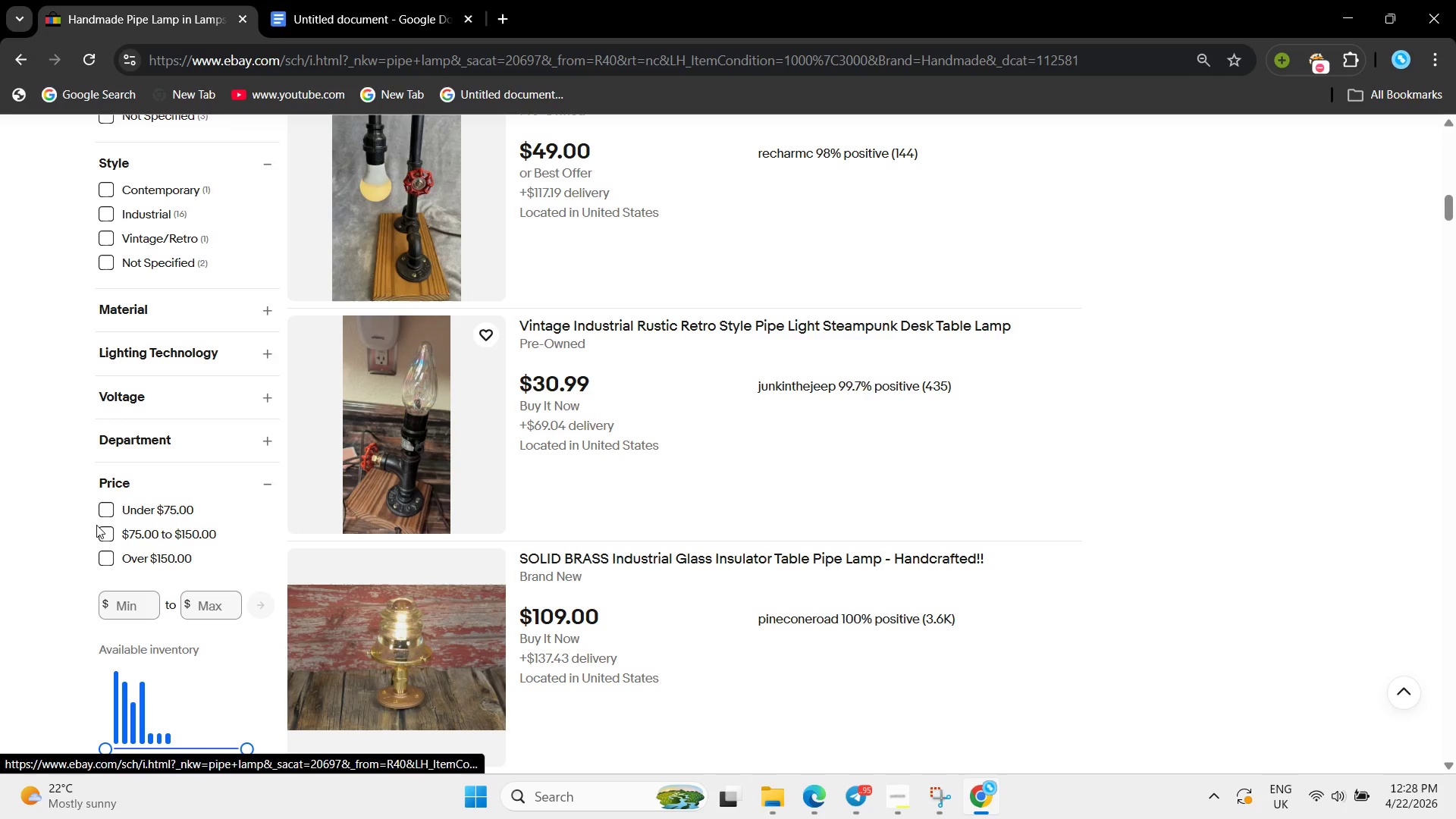 
left_click([111, 532])
 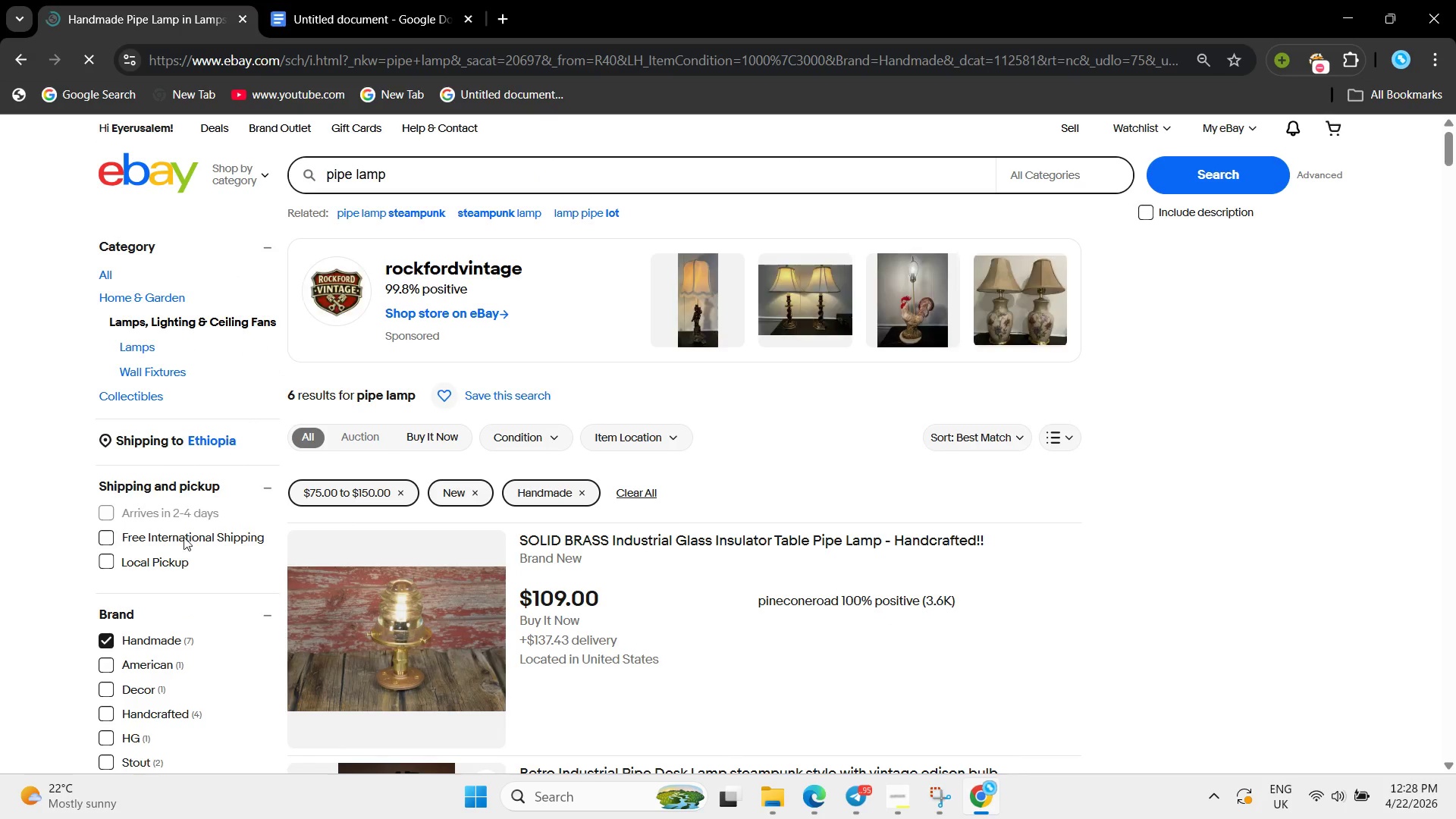 
scroll: coordinate [184, 557], scroll_direction: down, amount: 14.0
 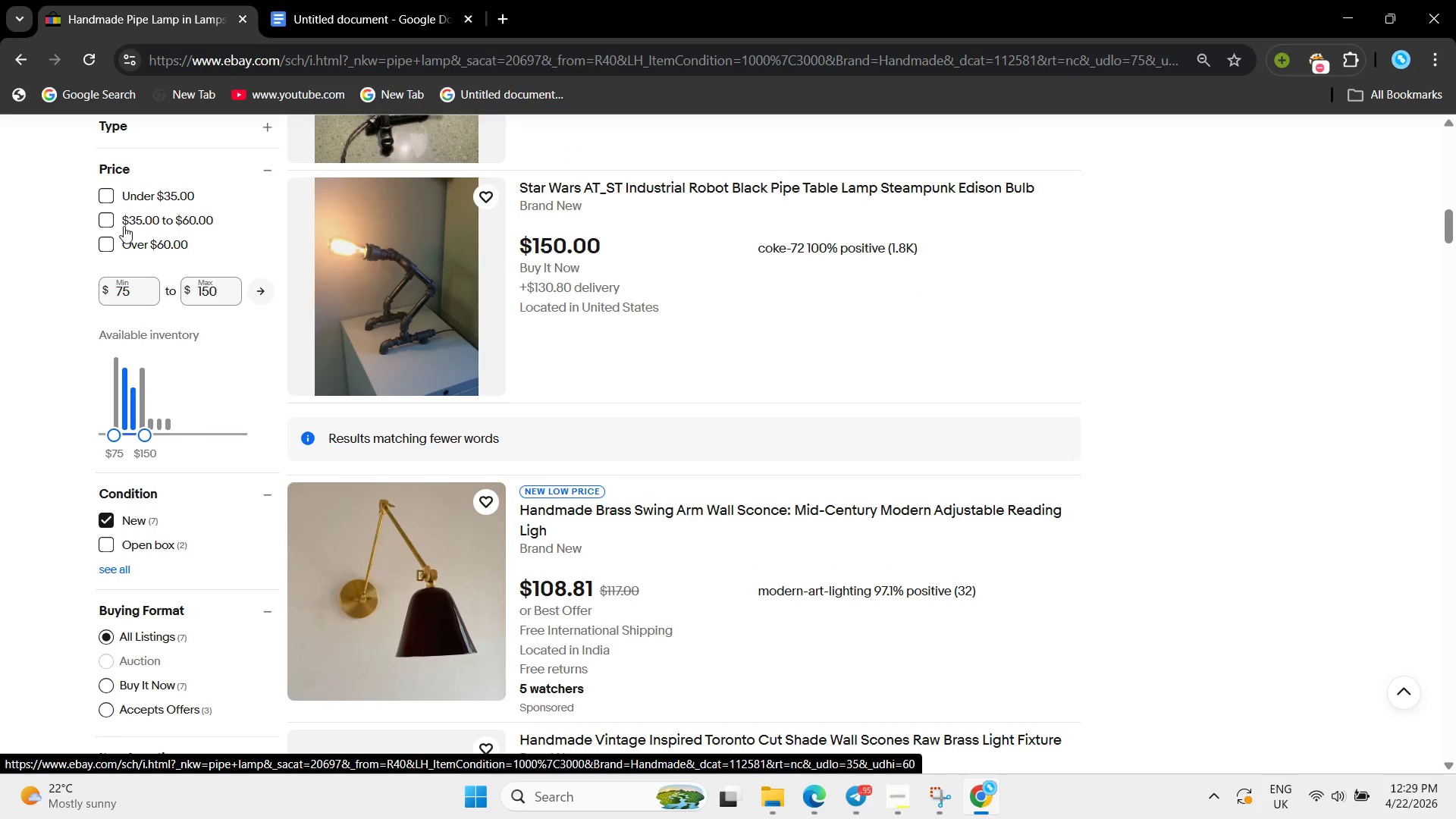 
wait(5.67)
 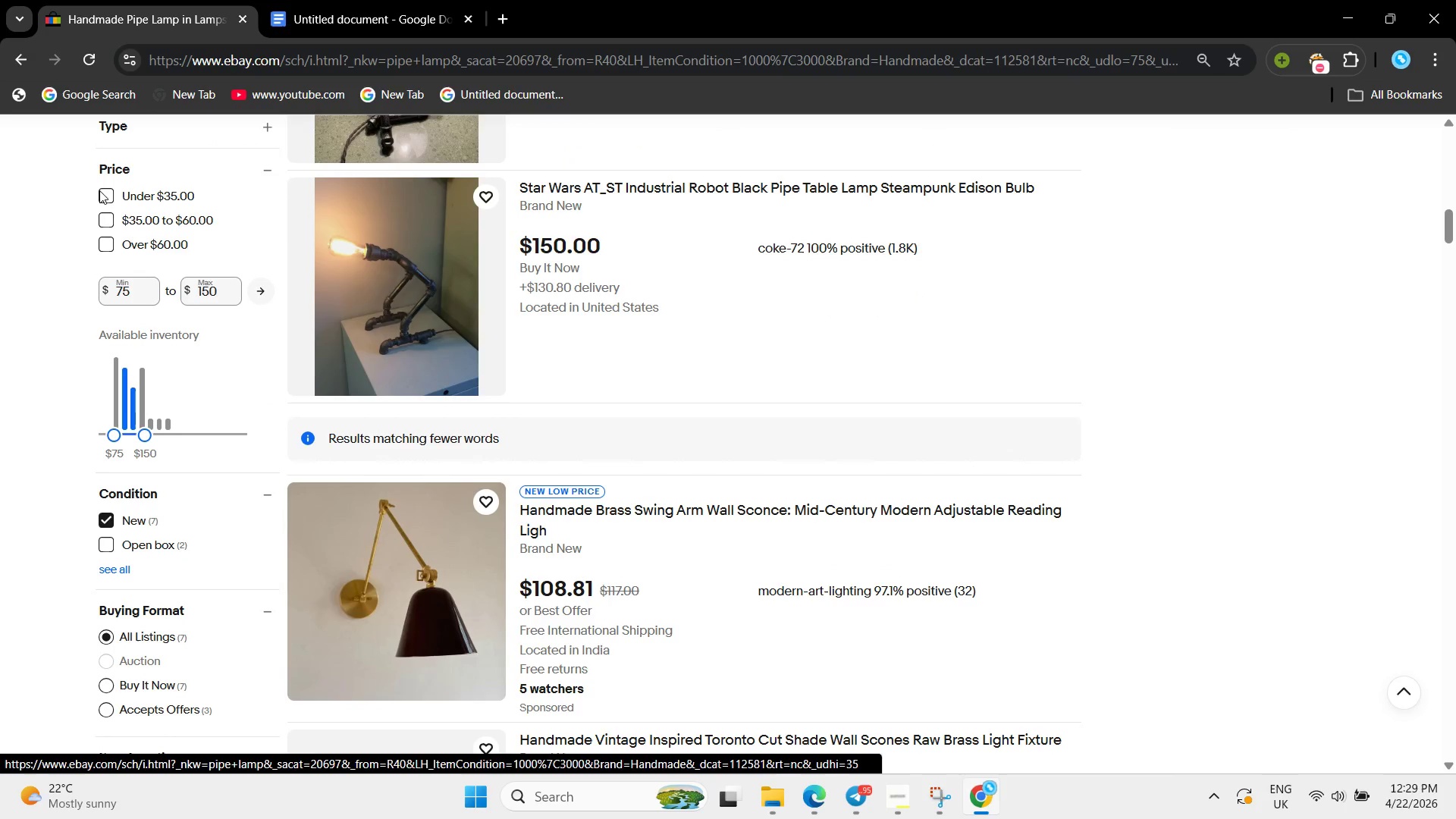 
scroll: coordinate [163, 271], scroll_direction: up, amount: 6.0
 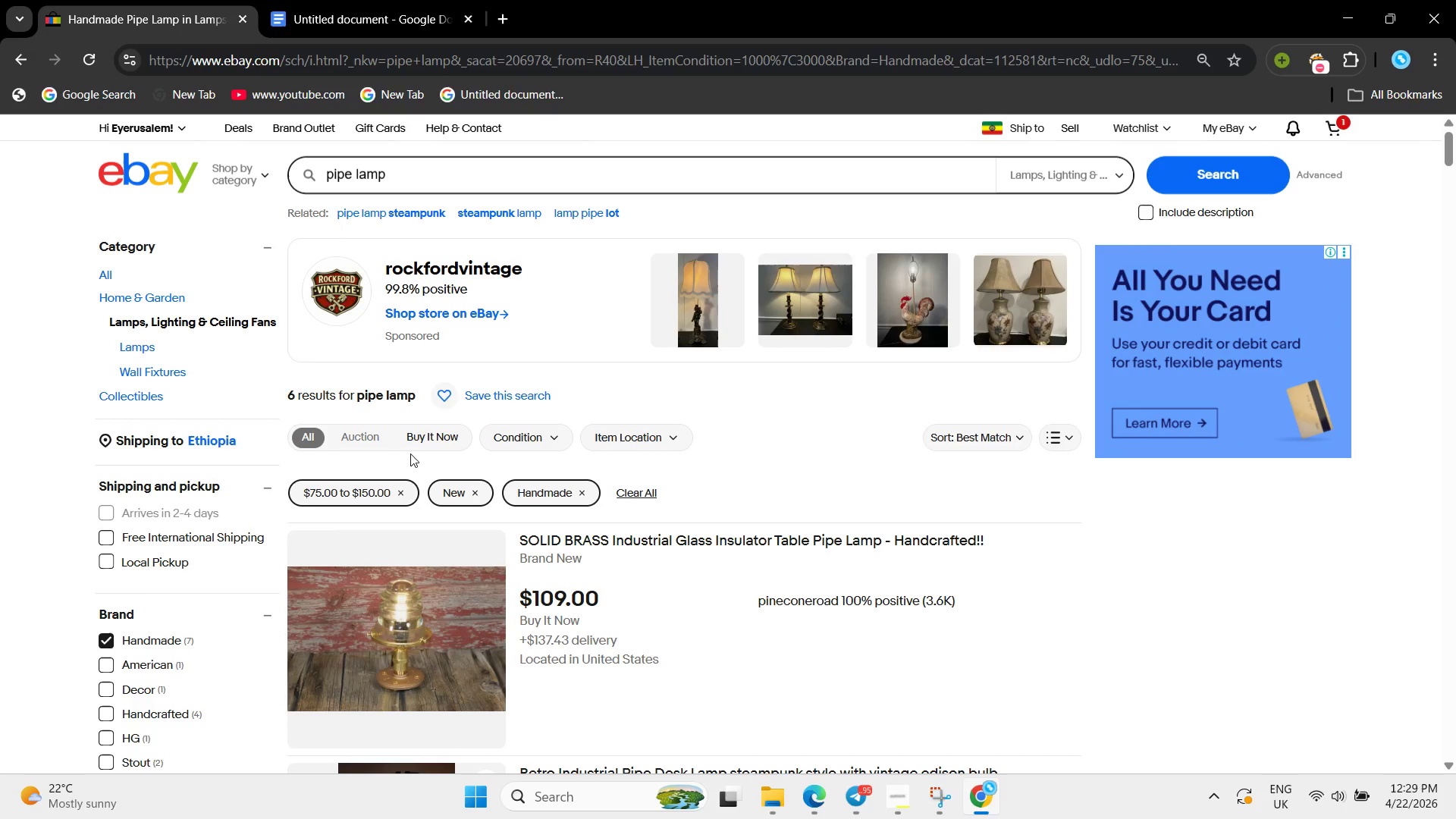 
left_click([535, 438])
 